 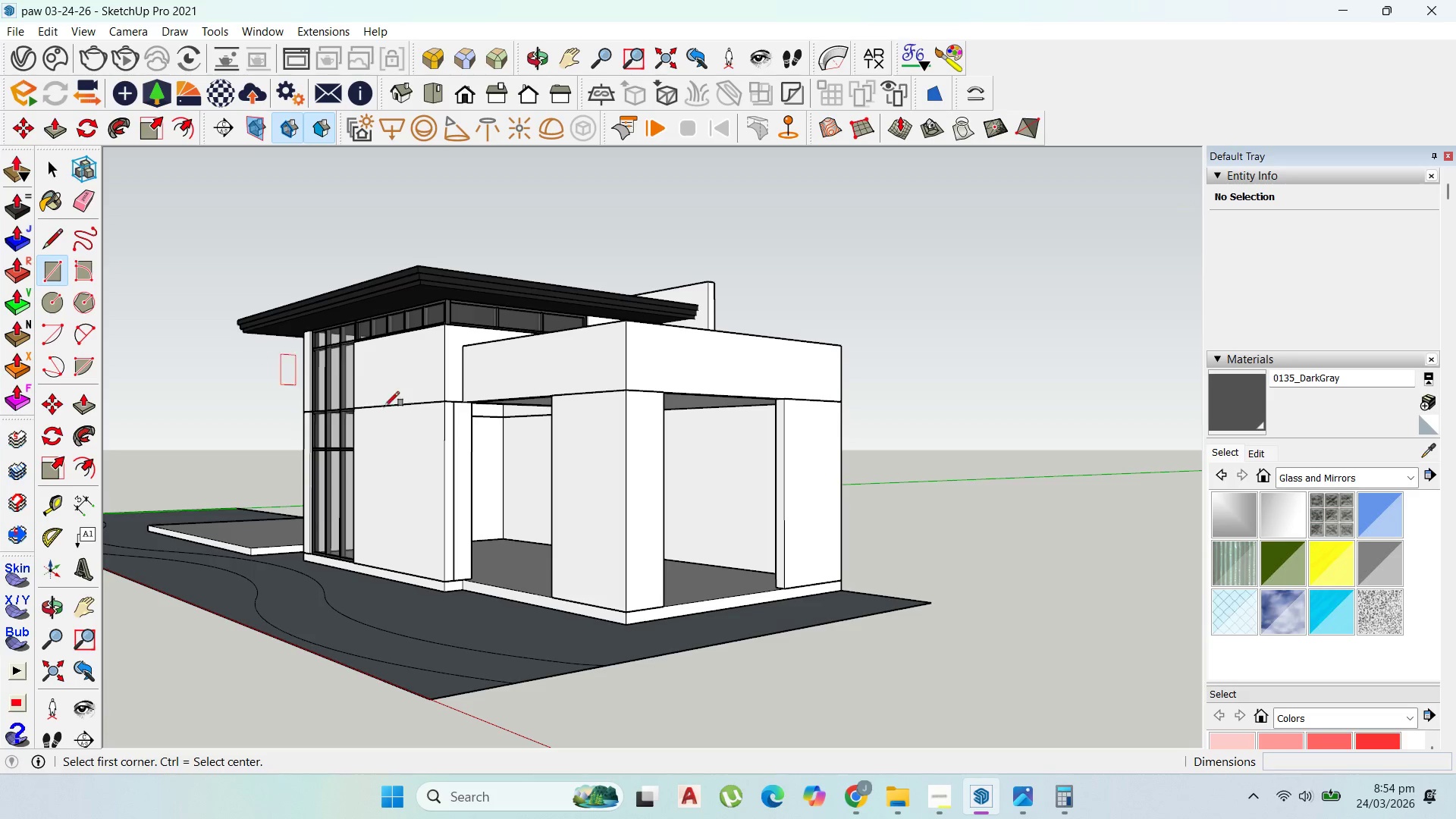 
scroll: coordinate [468, 413], scroll_direction: up, amount: 4.0
 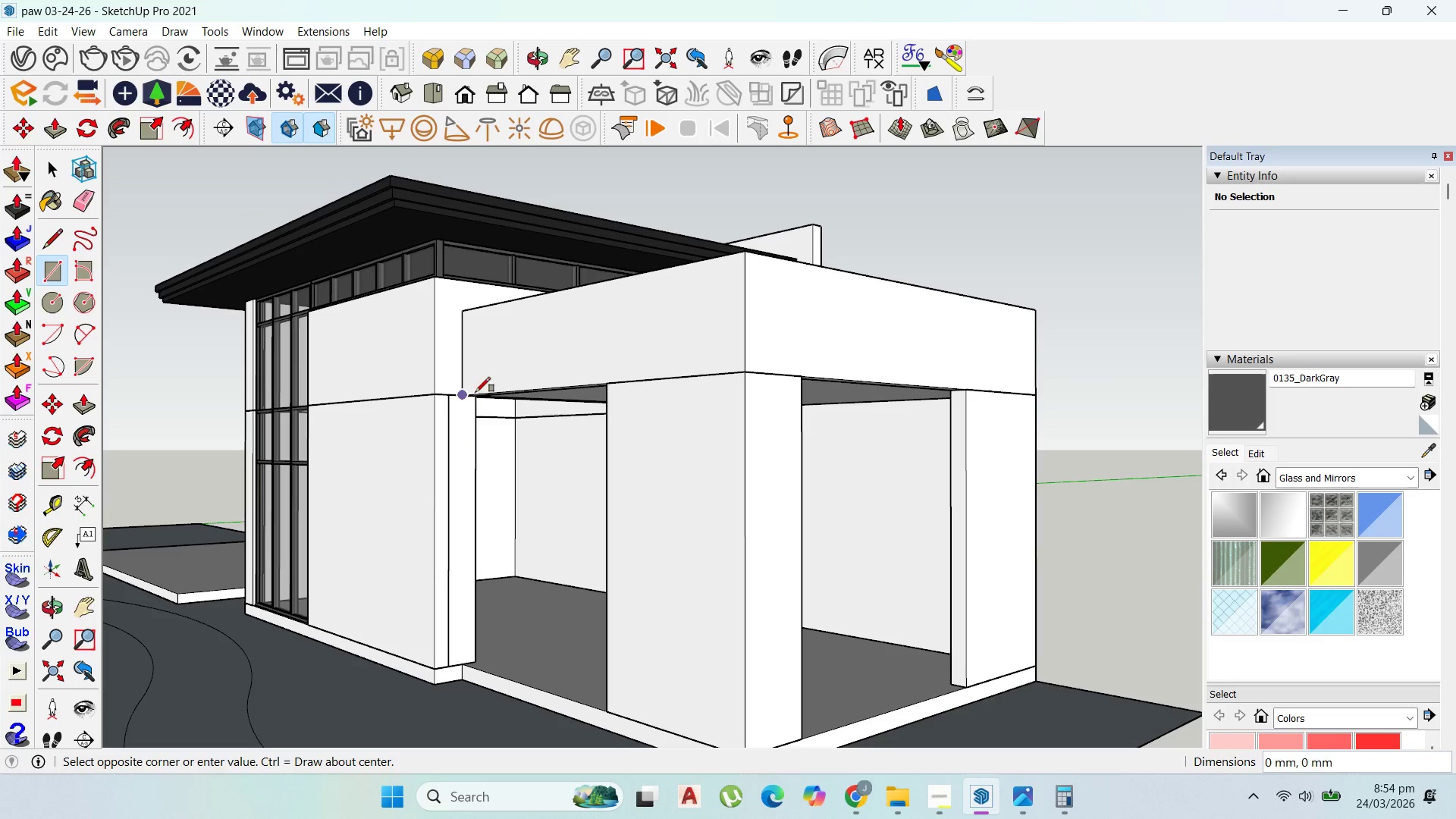 
scroll: coordinate [569, 445], scroll_direction: down, amount: 3.0
 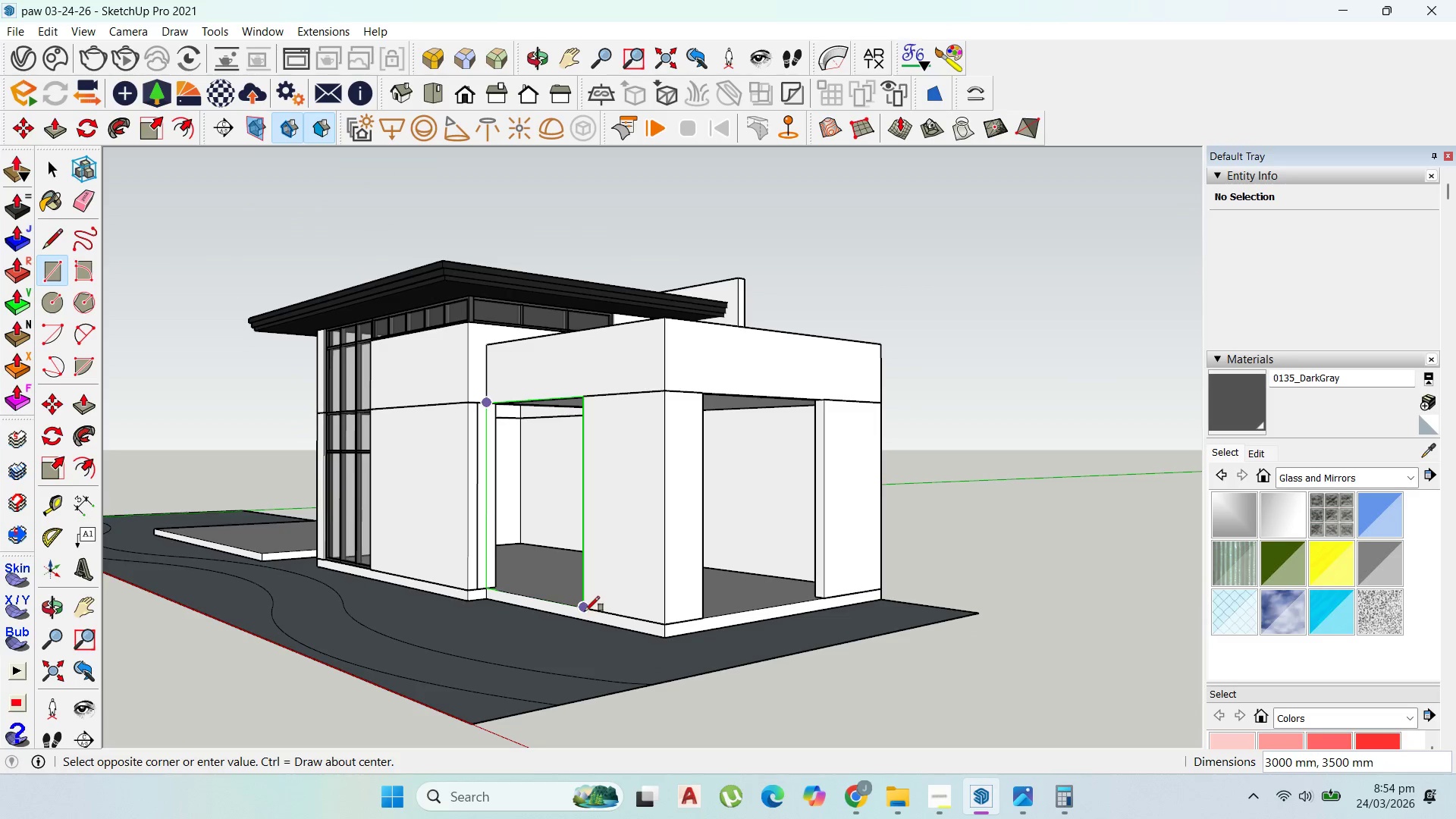 
left_click([585, 610])
 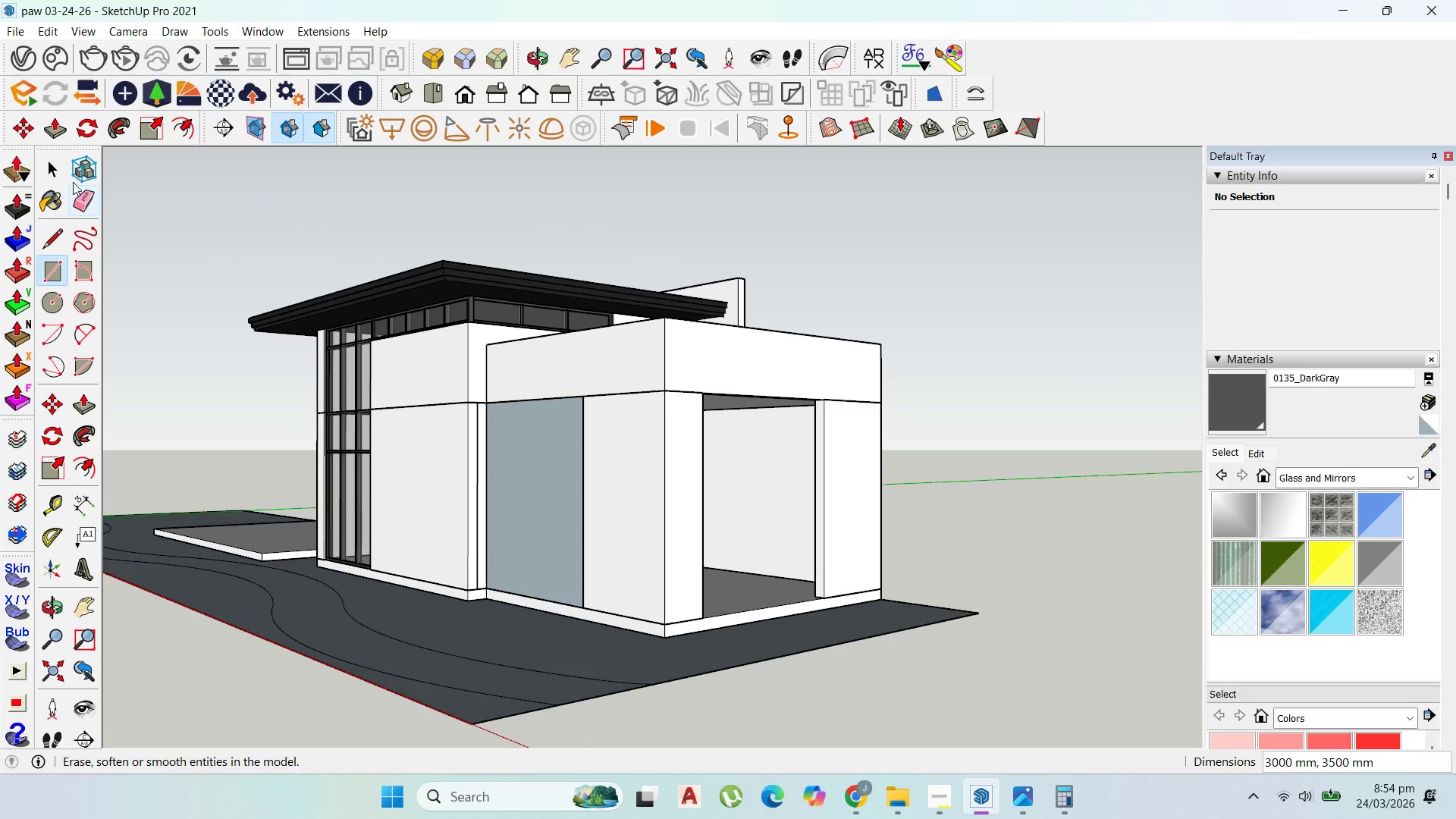 
left_click([49, 168])
 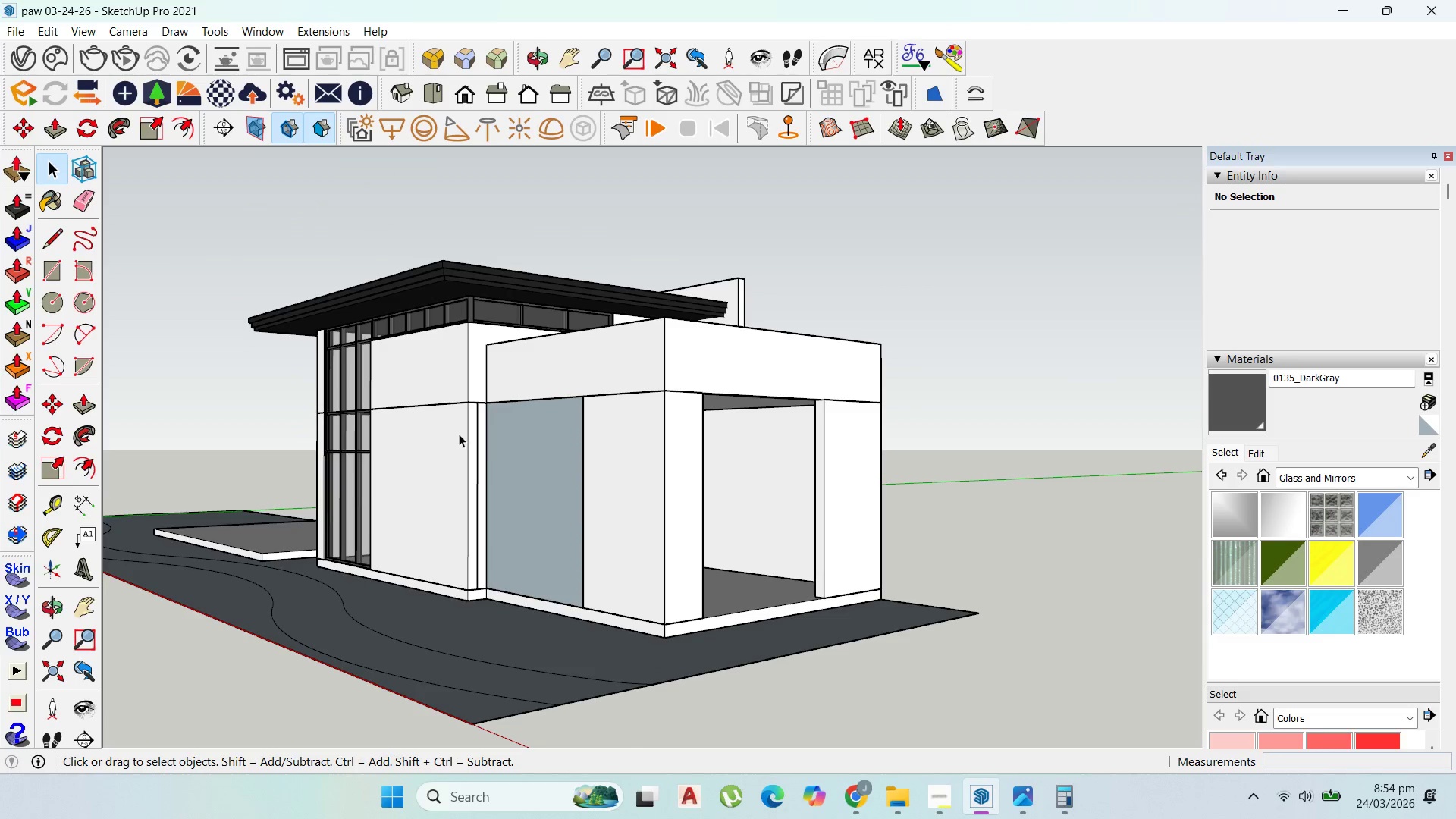 
left_click([523, 461])
 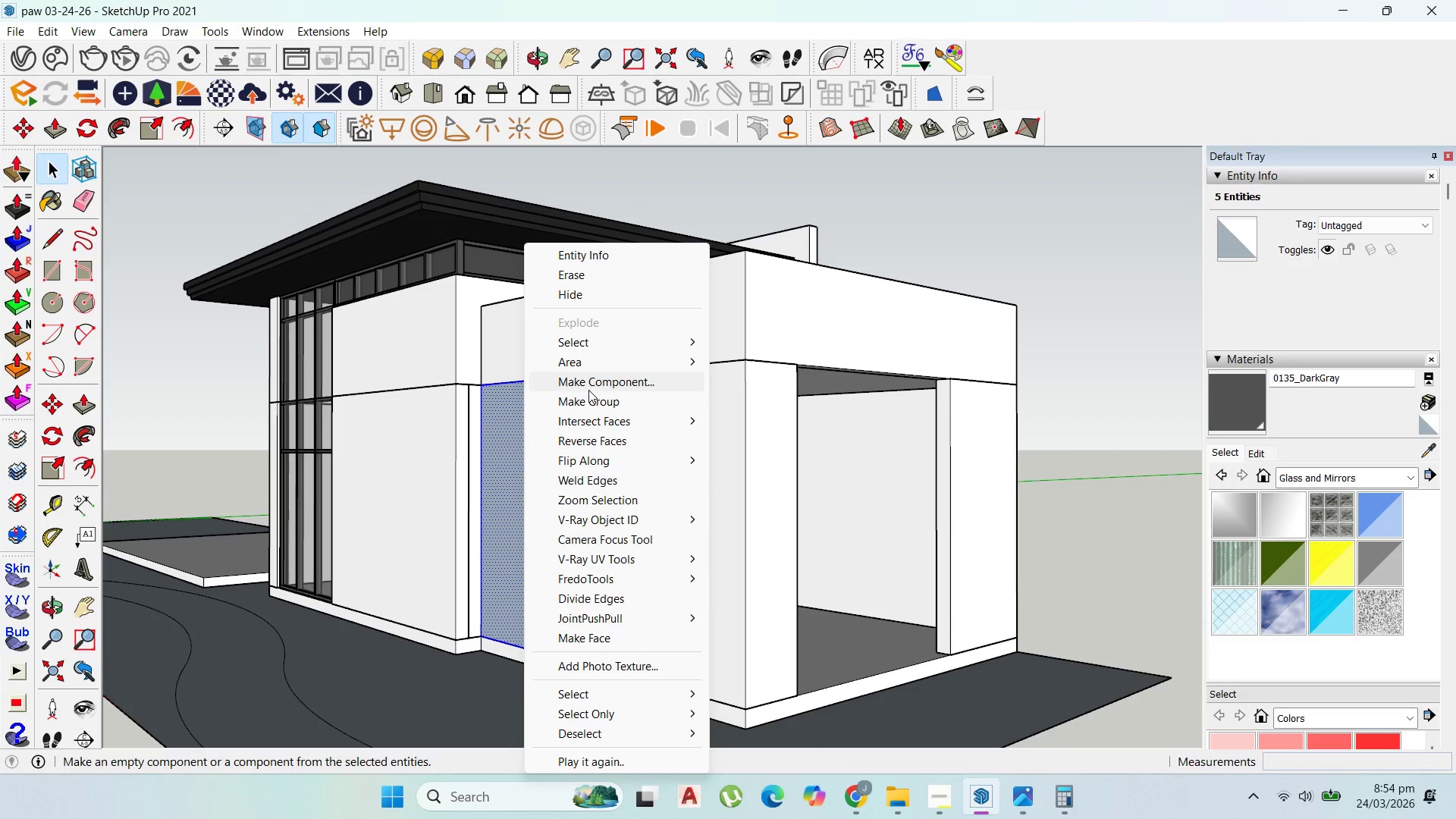 
scroll: coordinate [505, 456], scroll_direction: up, amount: 3.0
 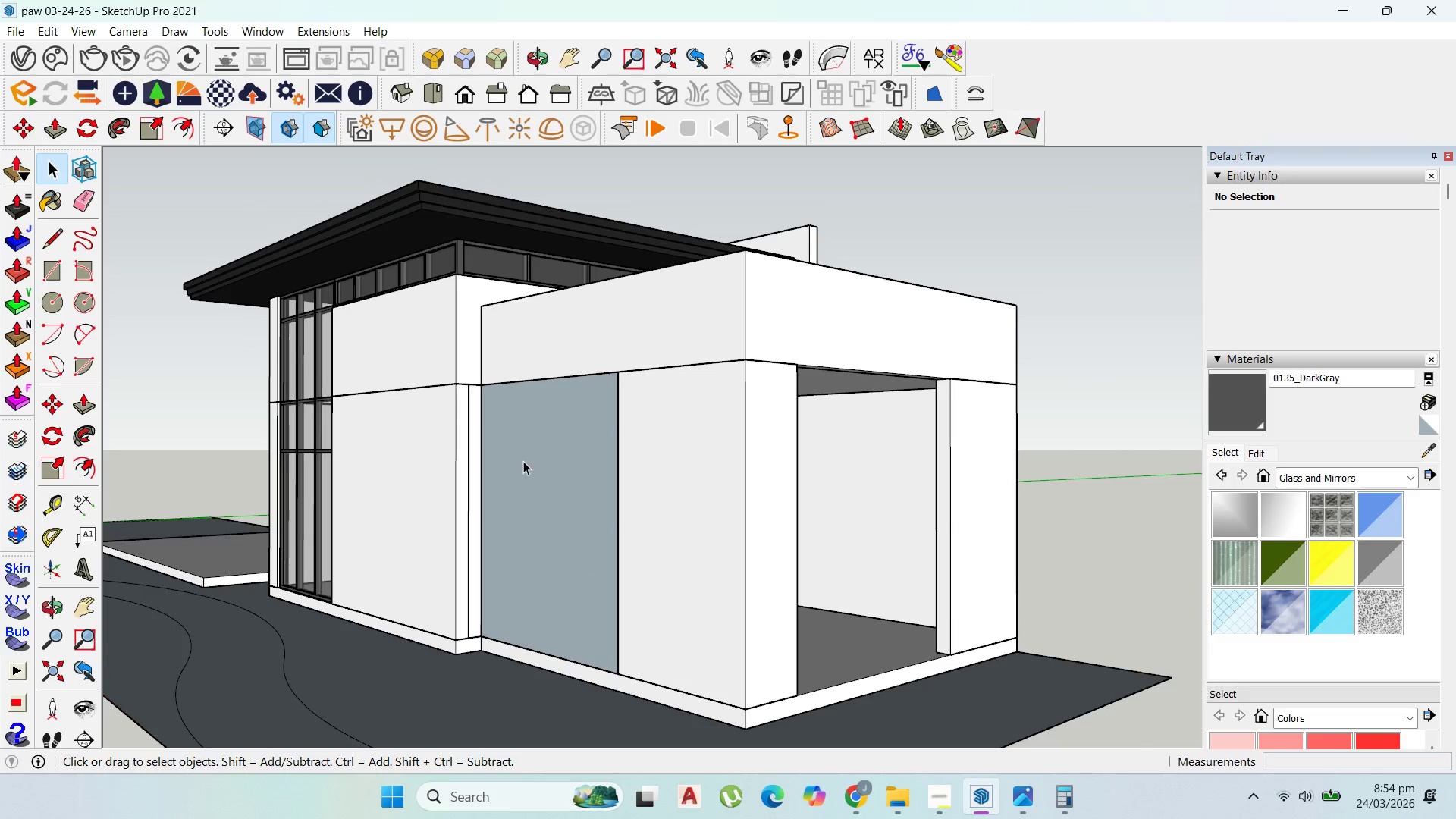 
left_click([593, 399])
 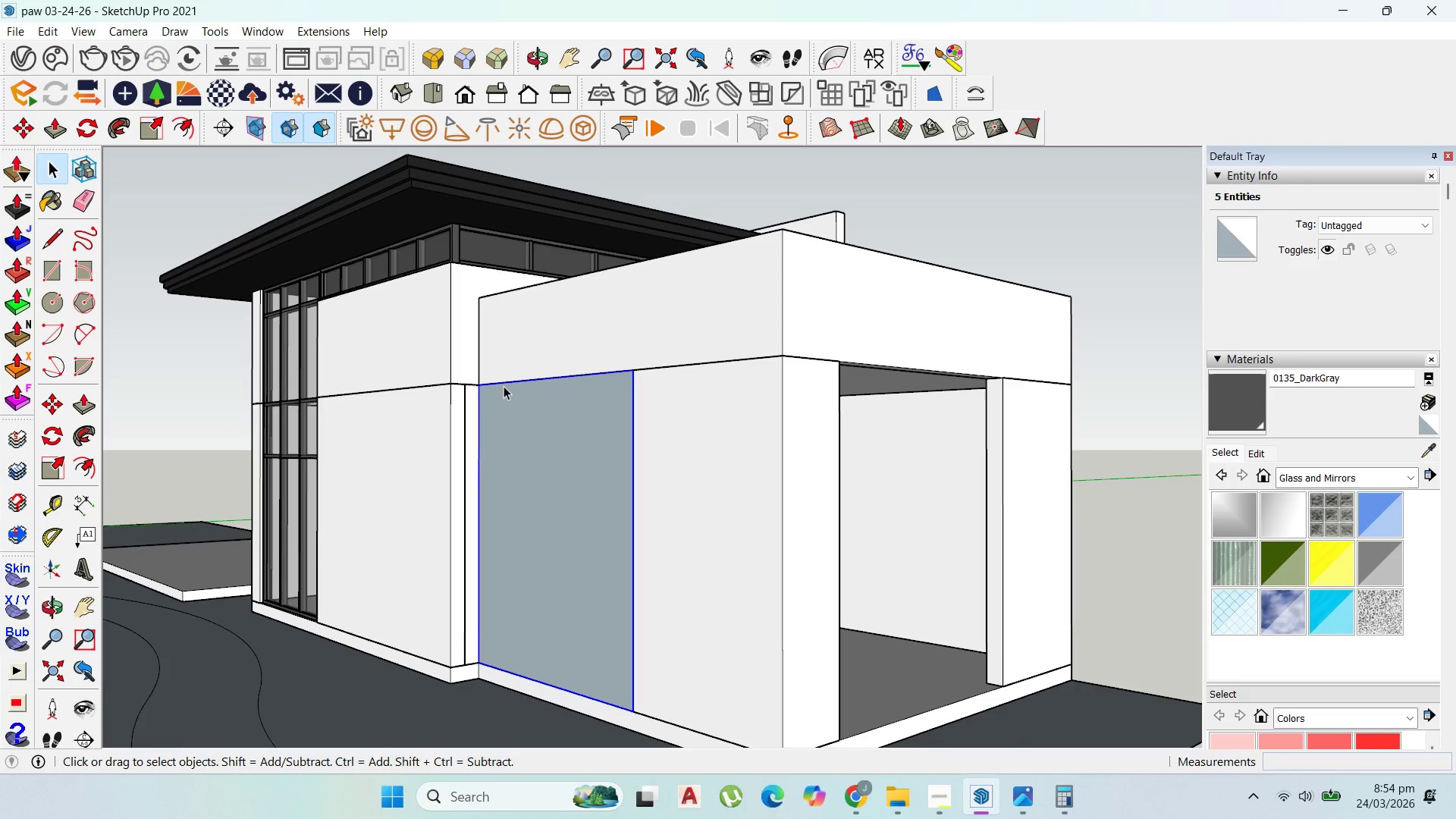 
double_click([504, 386])
 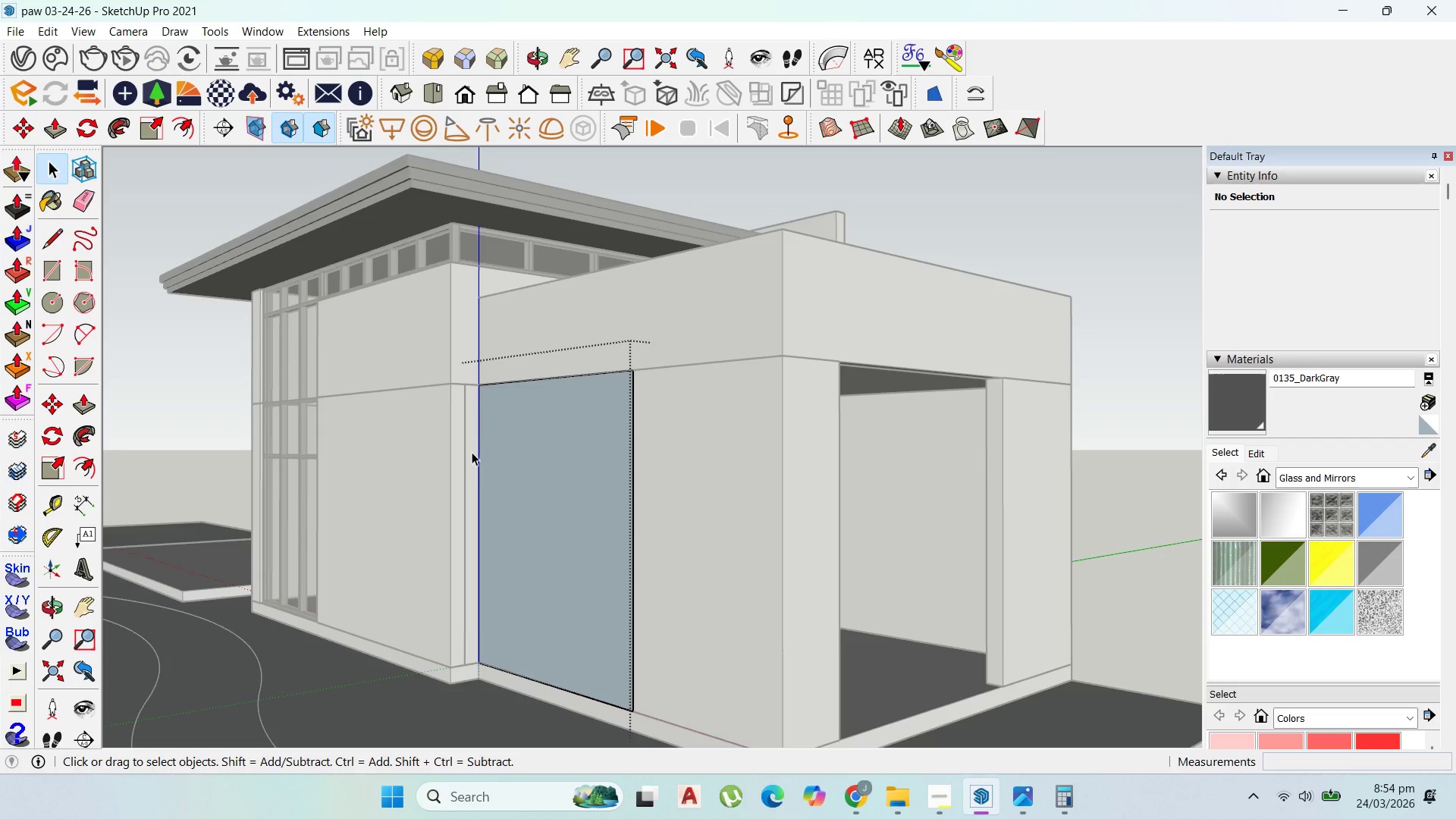 
scroll: coordinate [504, 386], scroll_direction: up, amount: 1.0
 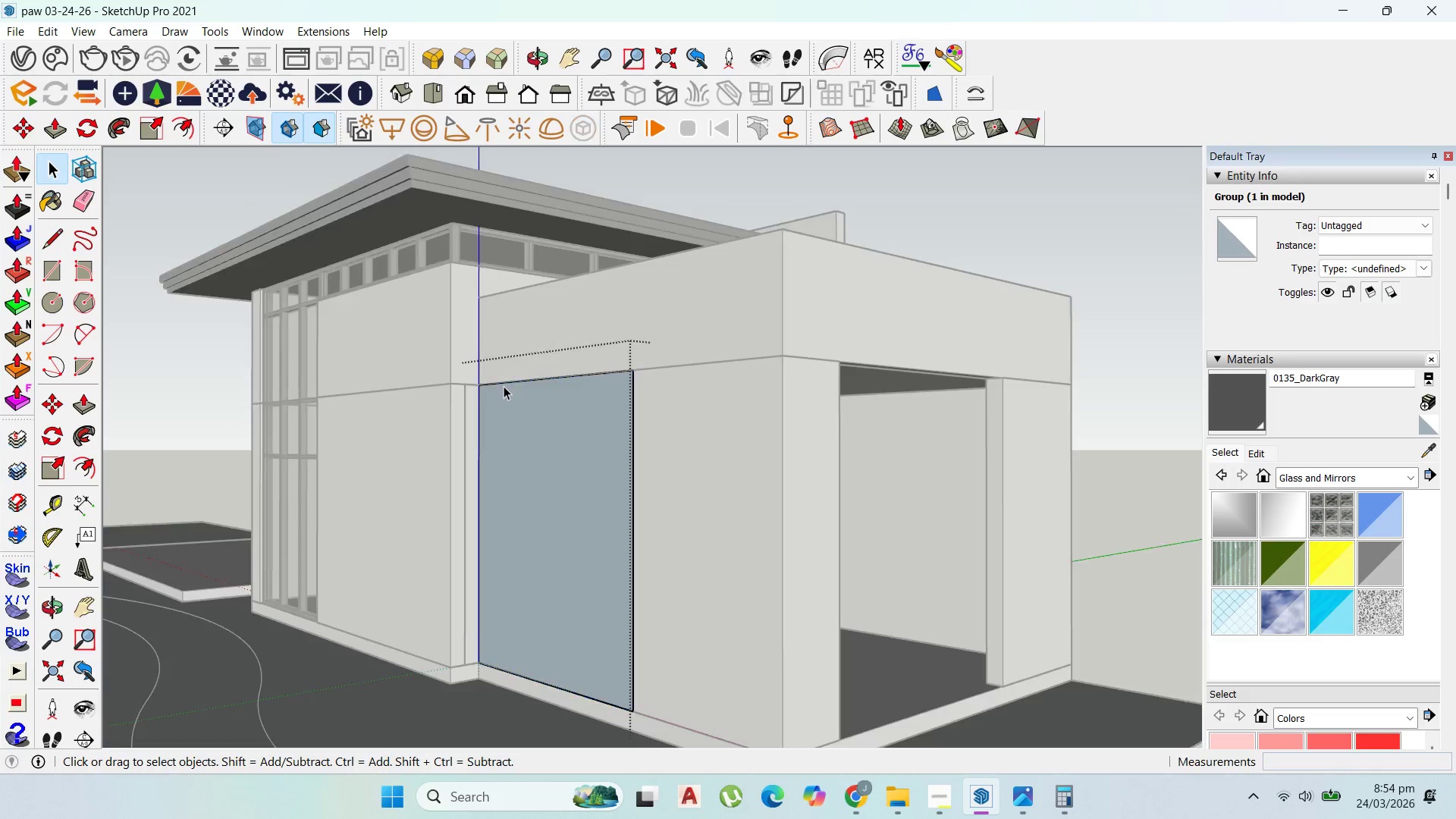 
wait(5.68)
 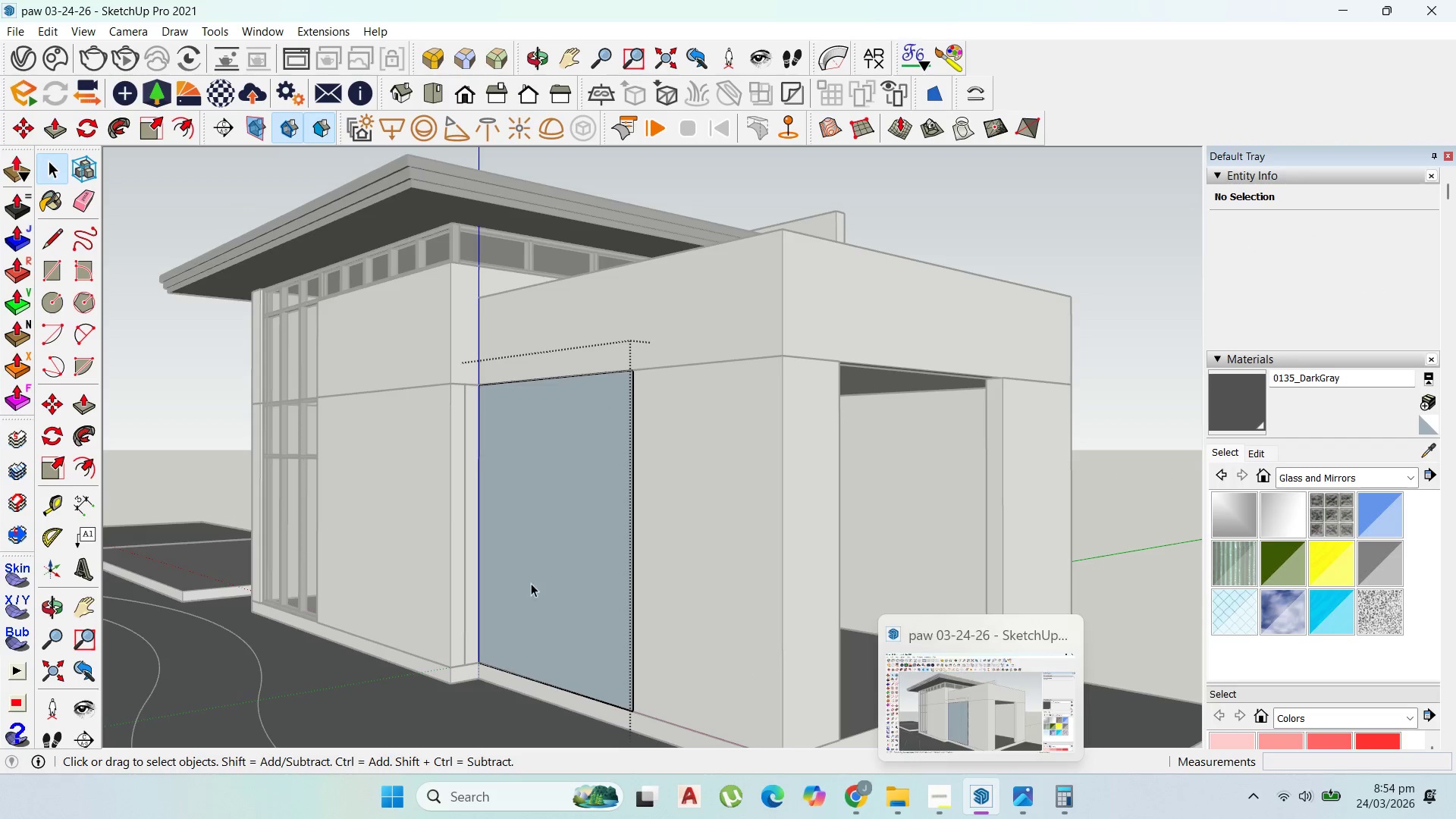 
left_click([181, 129])
 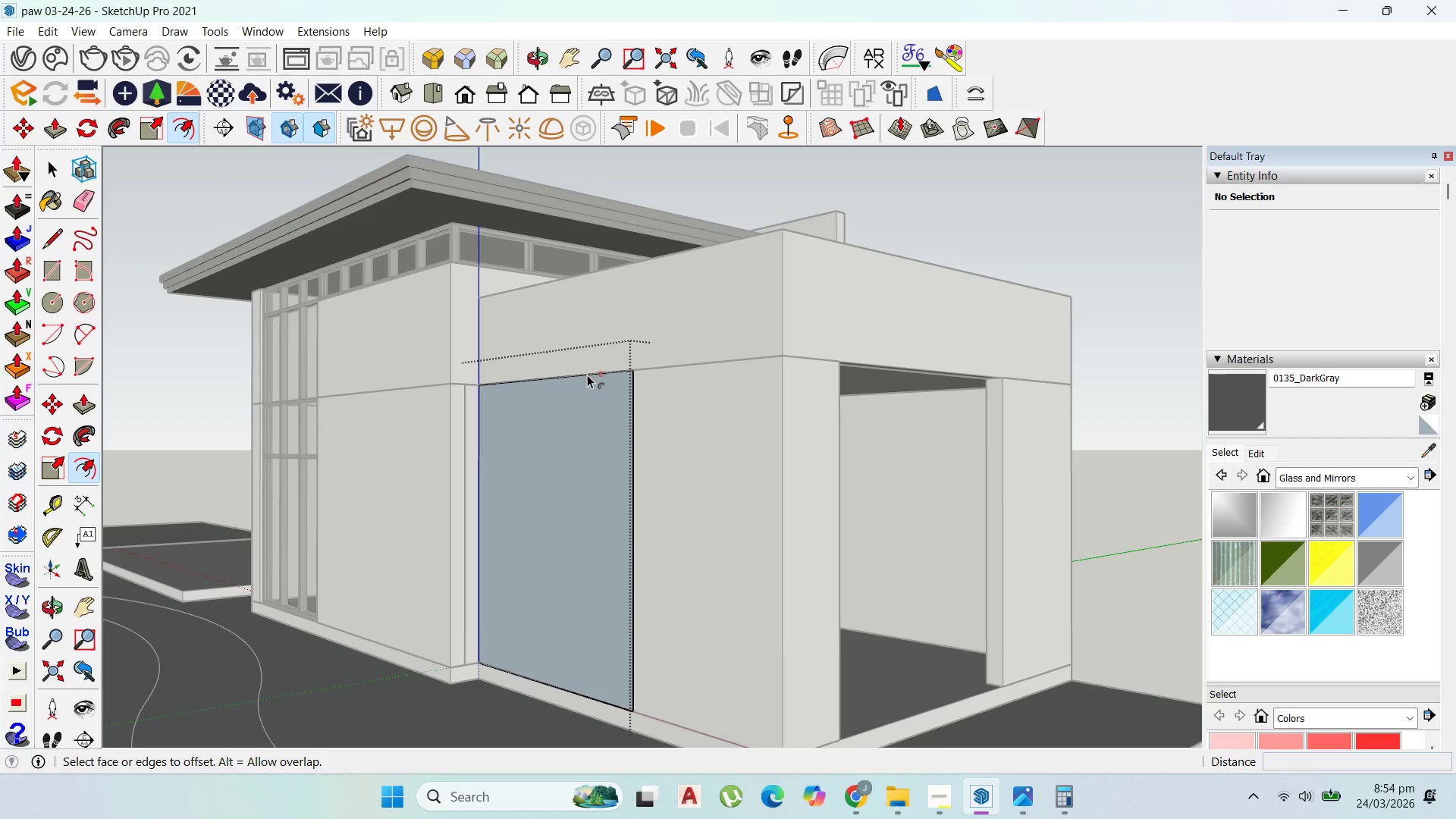 
left_click_drag(start_coordinate=[587, 375], to_coordinate=[588, 391])
 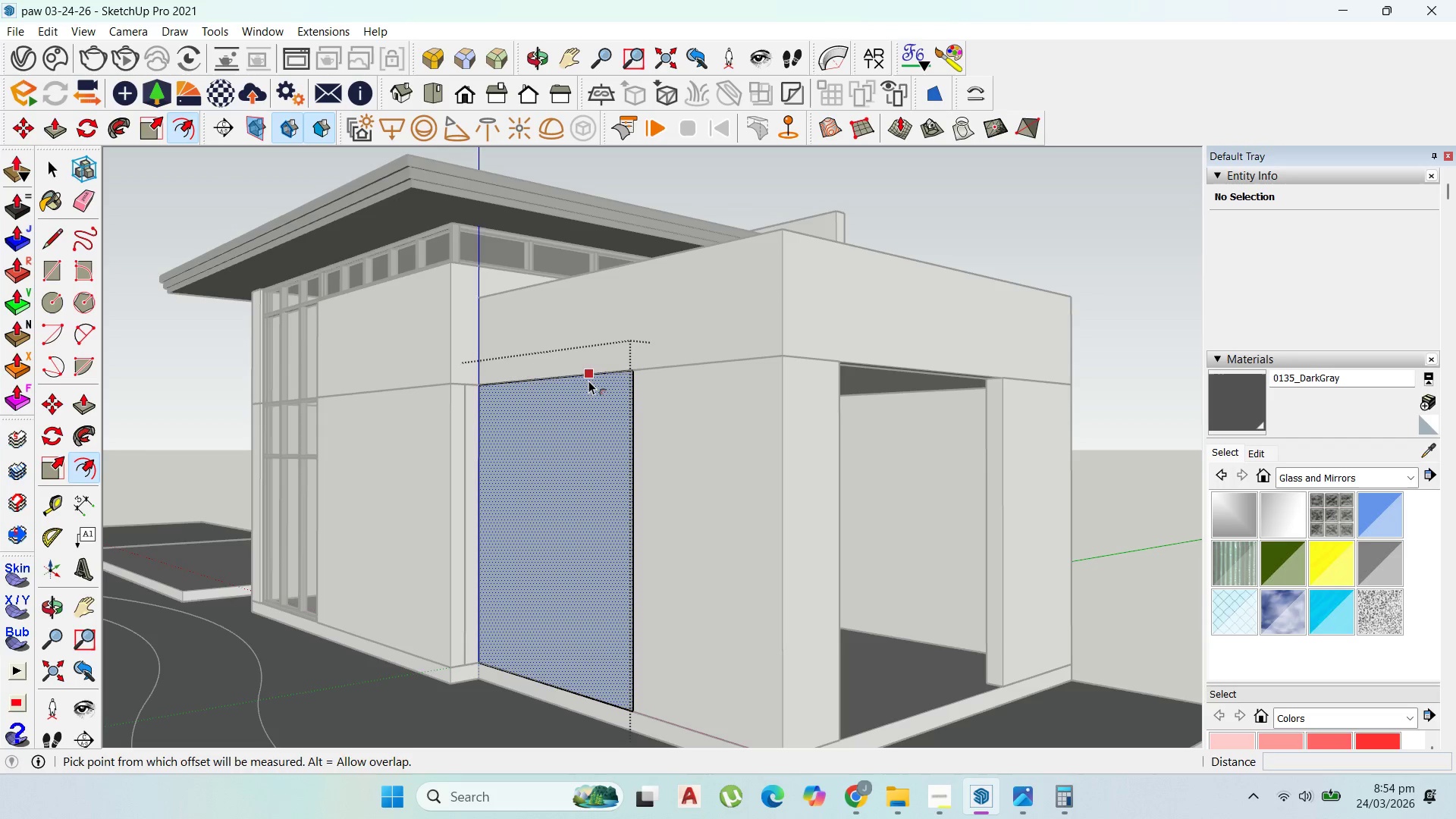 
left_click_drag(start_coordinate=[588, 381], to_coordinate=[587, 386])
 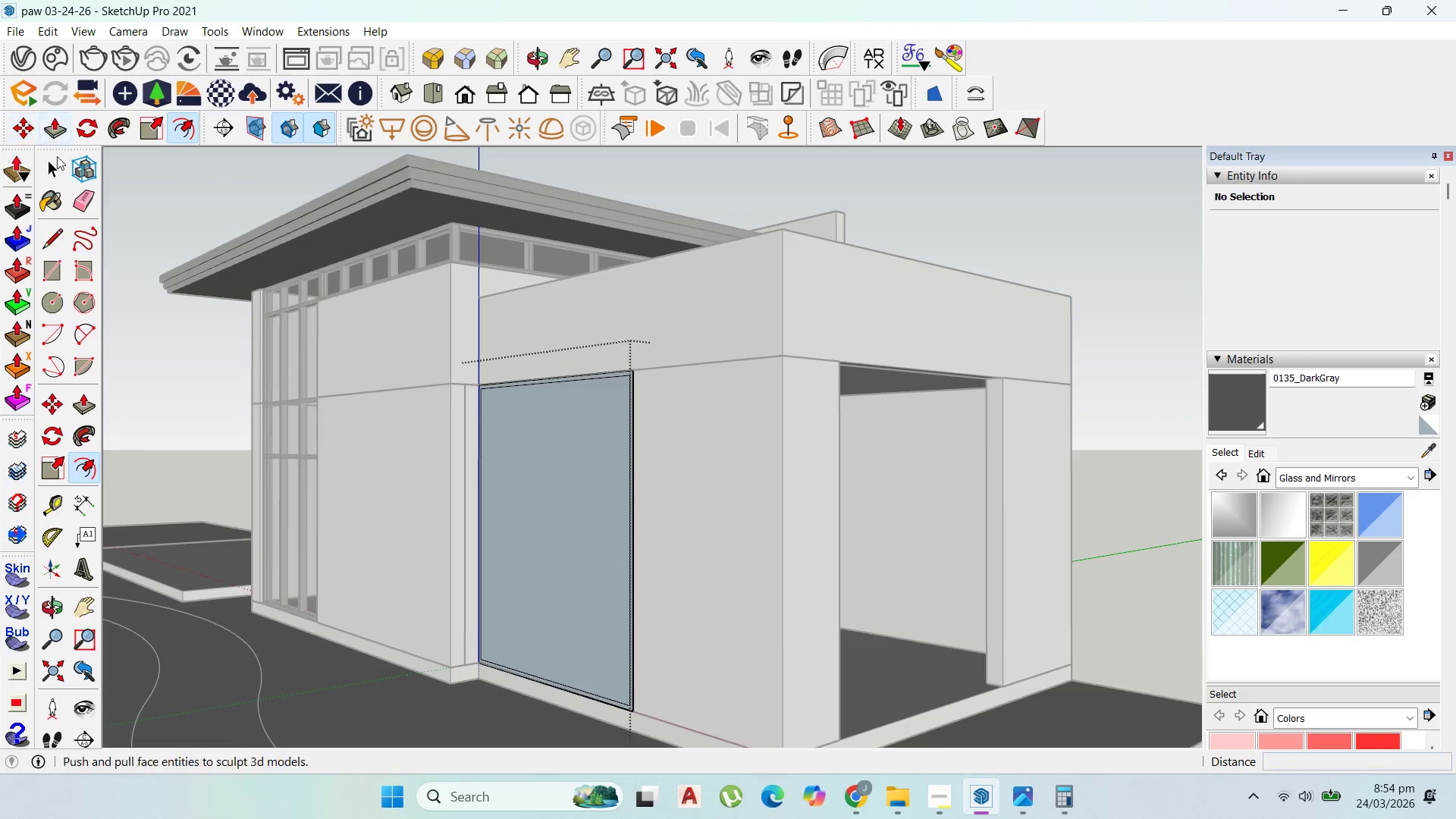 
type(50)
 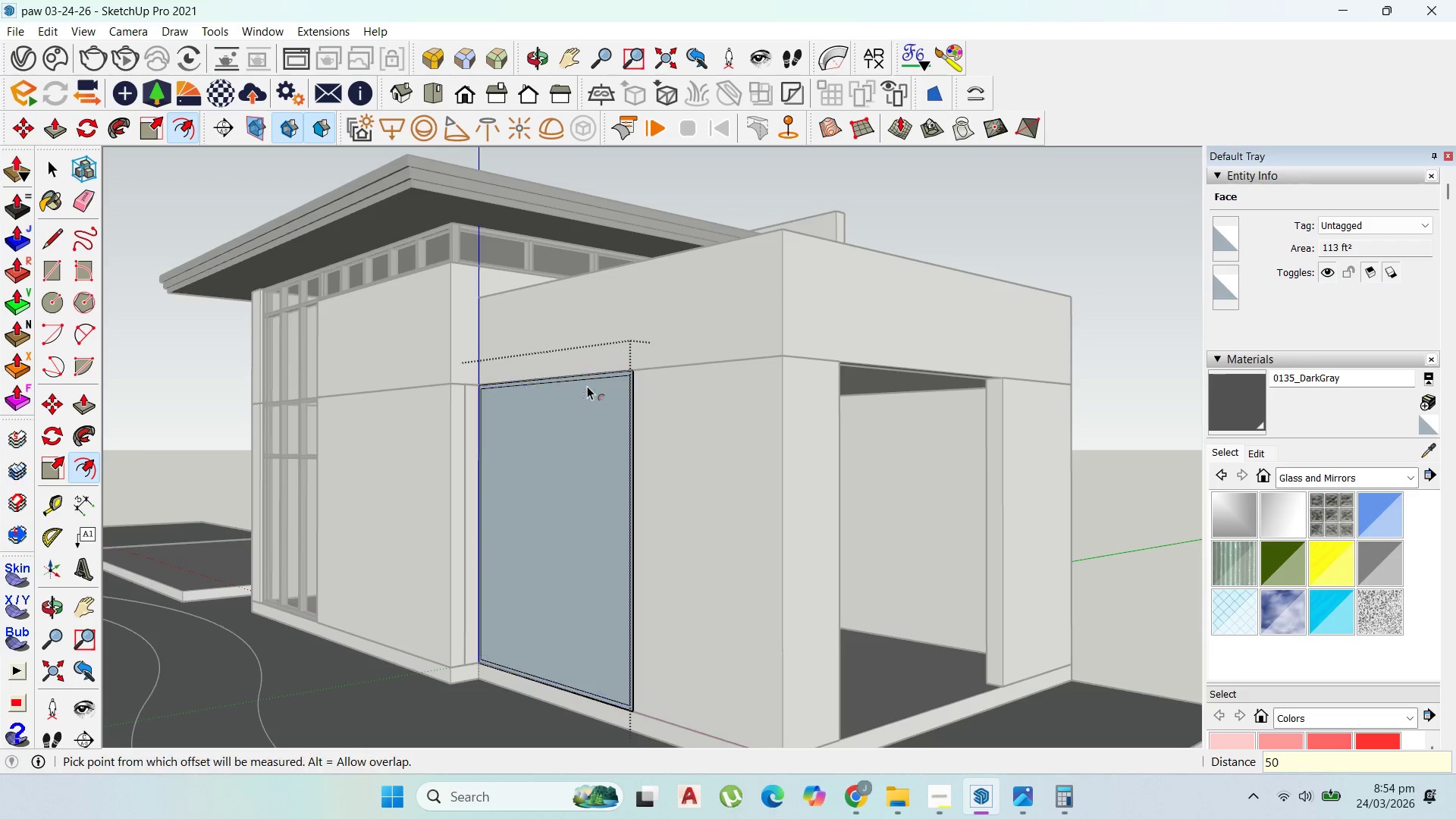 
key(Enter)
 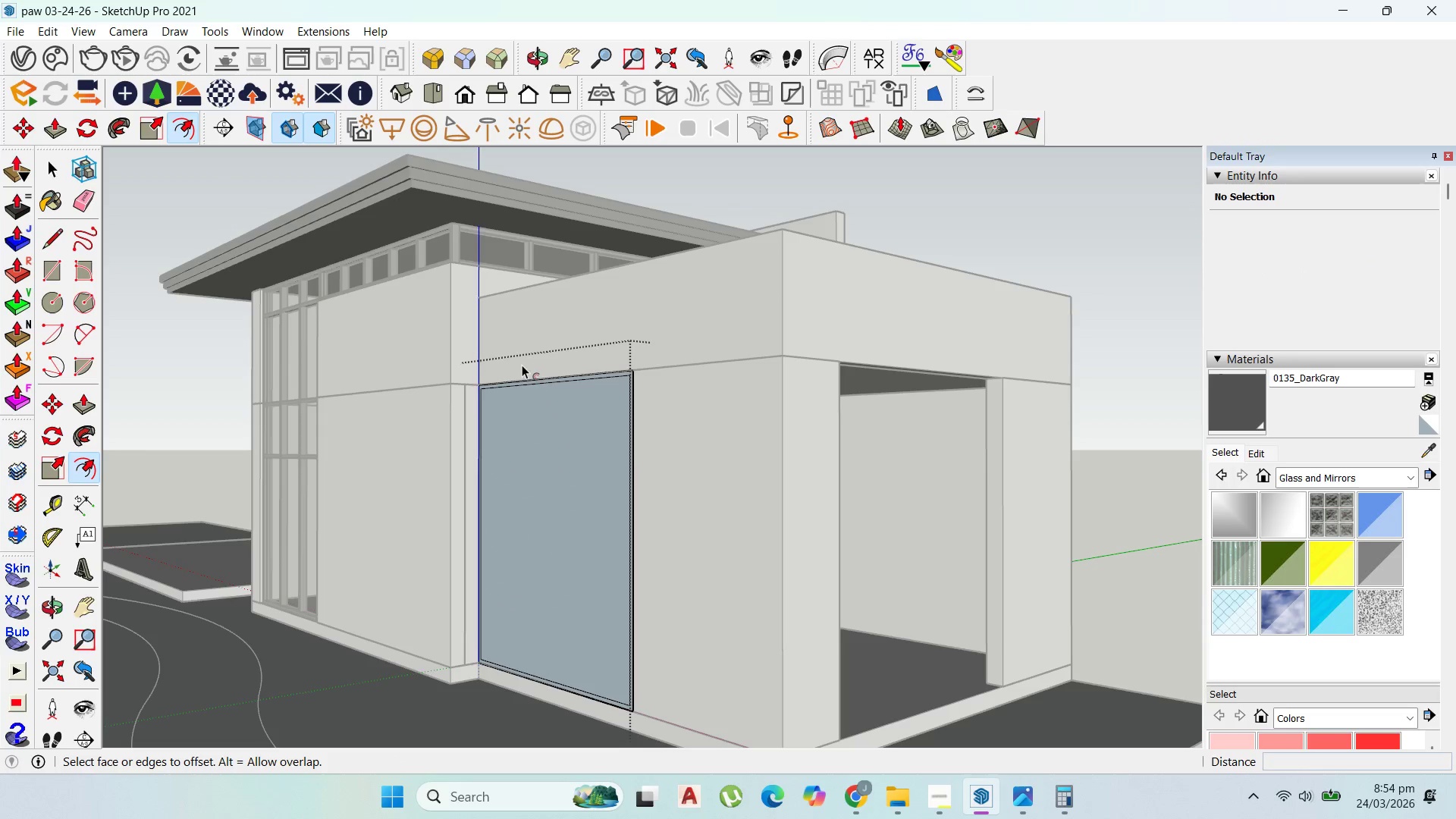 
key(Control+Z)
 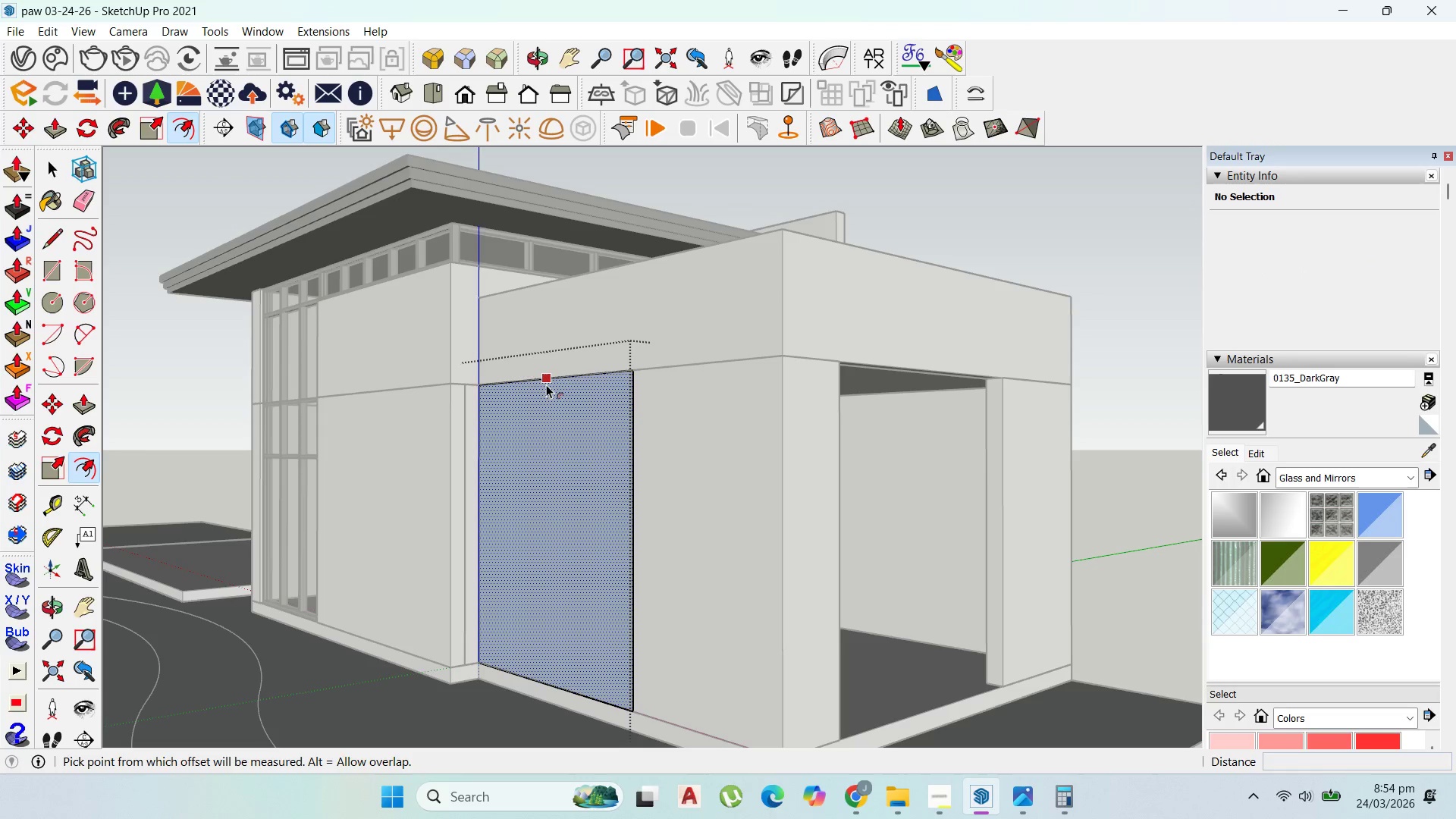 
left_click_drag(start_coordinate=[546, 384], to_coordinate=[548, 392])
 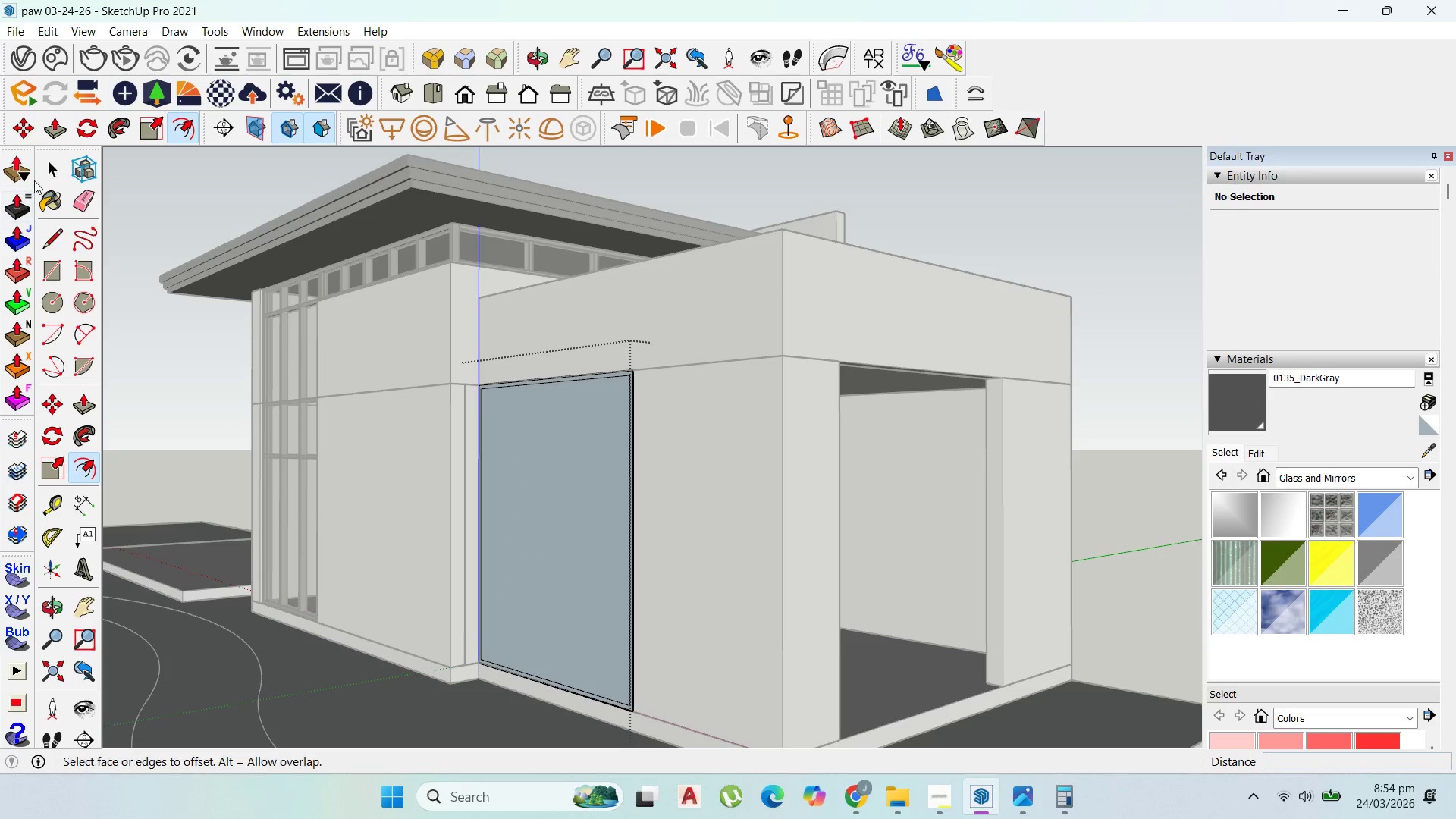 
type(50)
 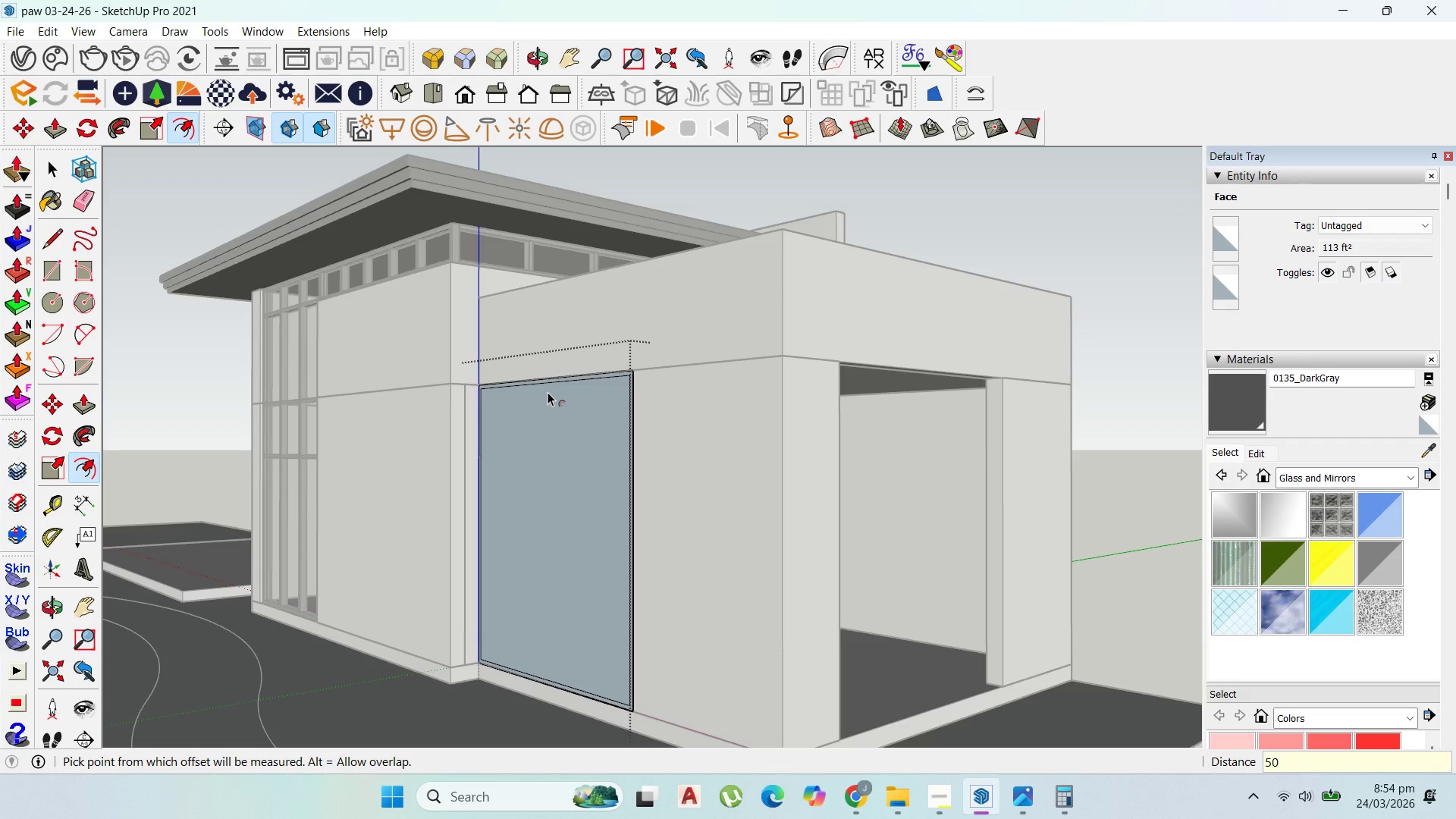 
key(Enter)
 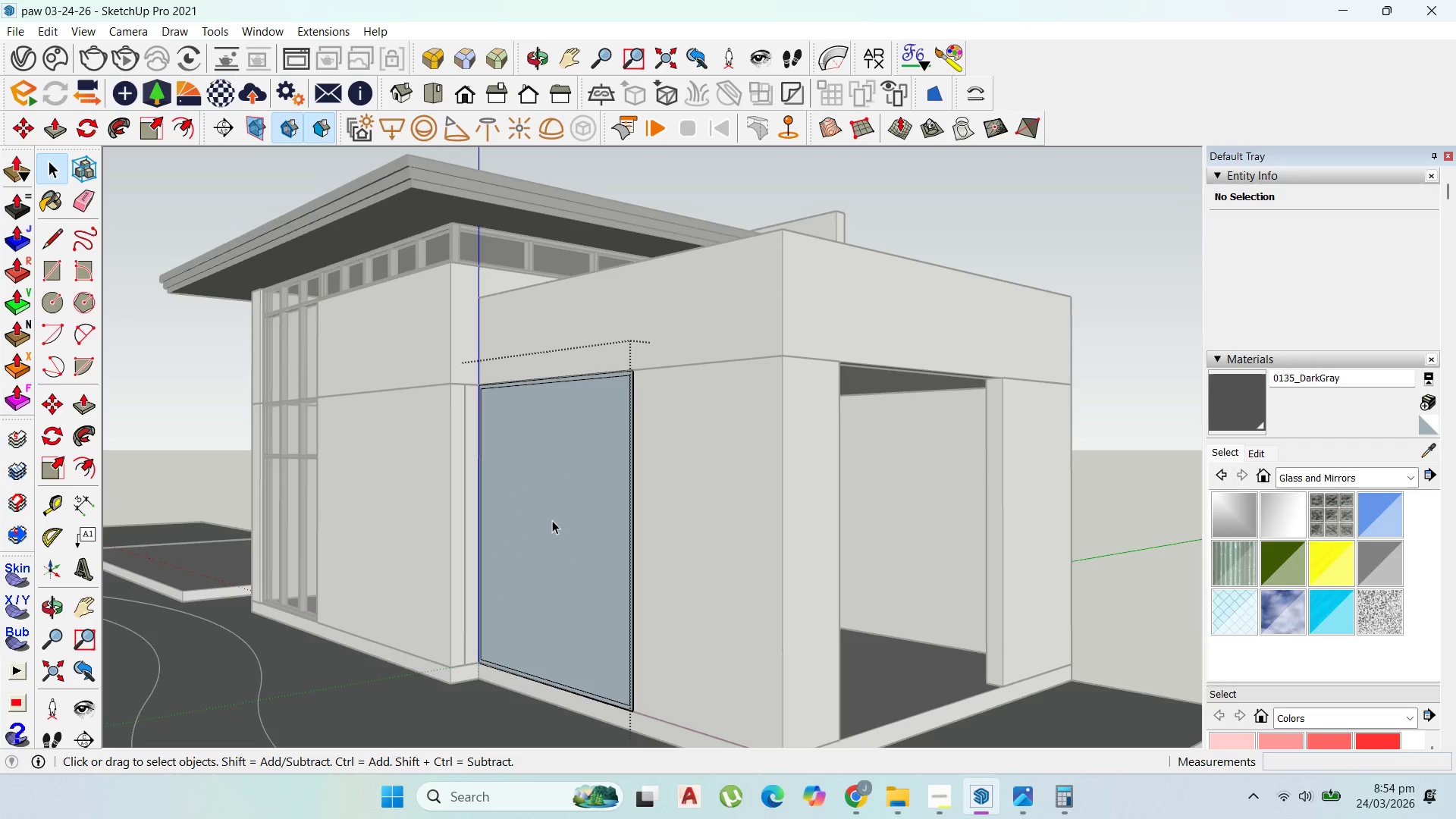 
scroll: coordinate [561, 652], scroll_direction: up, amount: 2.0
 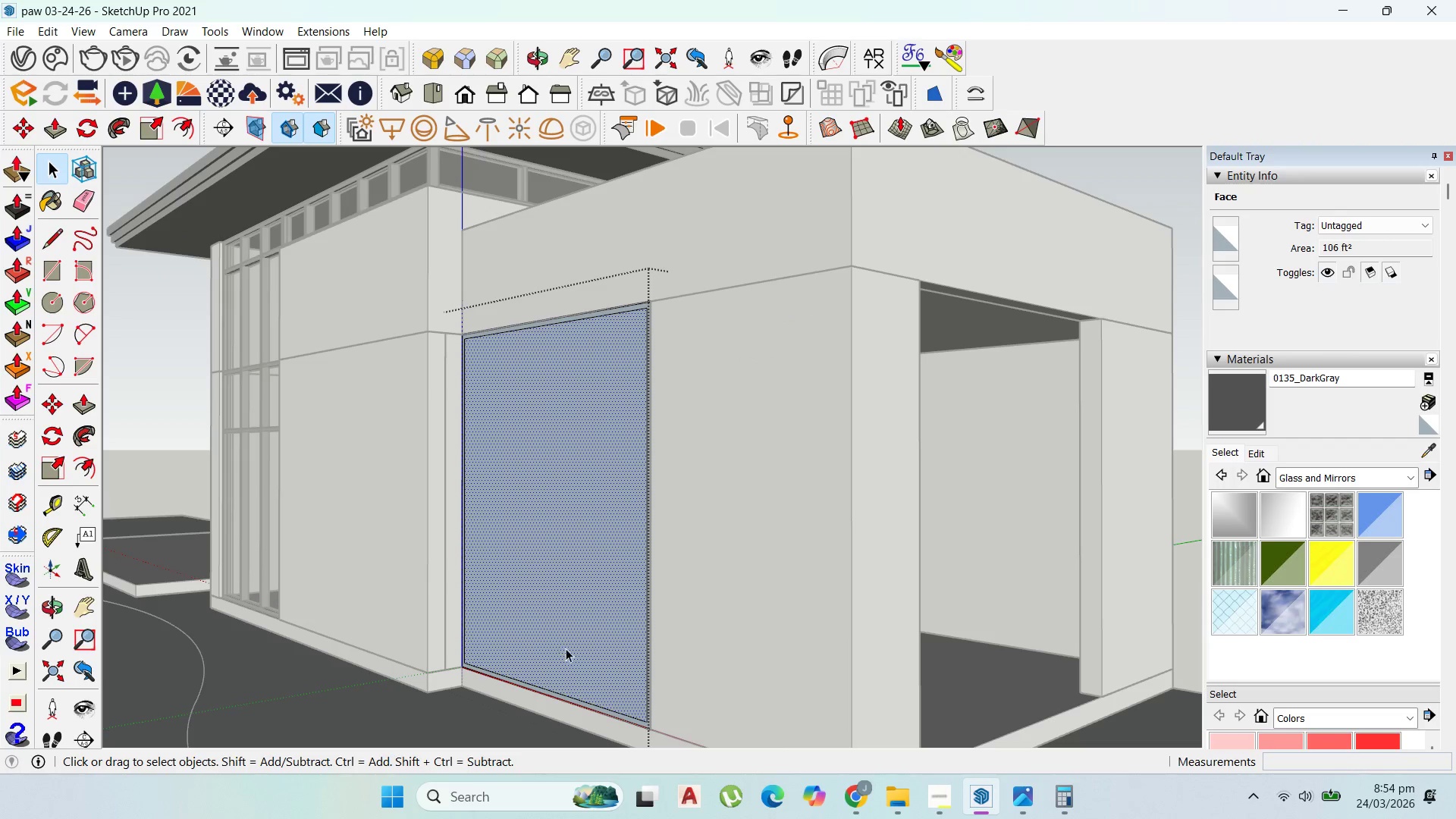 
key(Delete)
 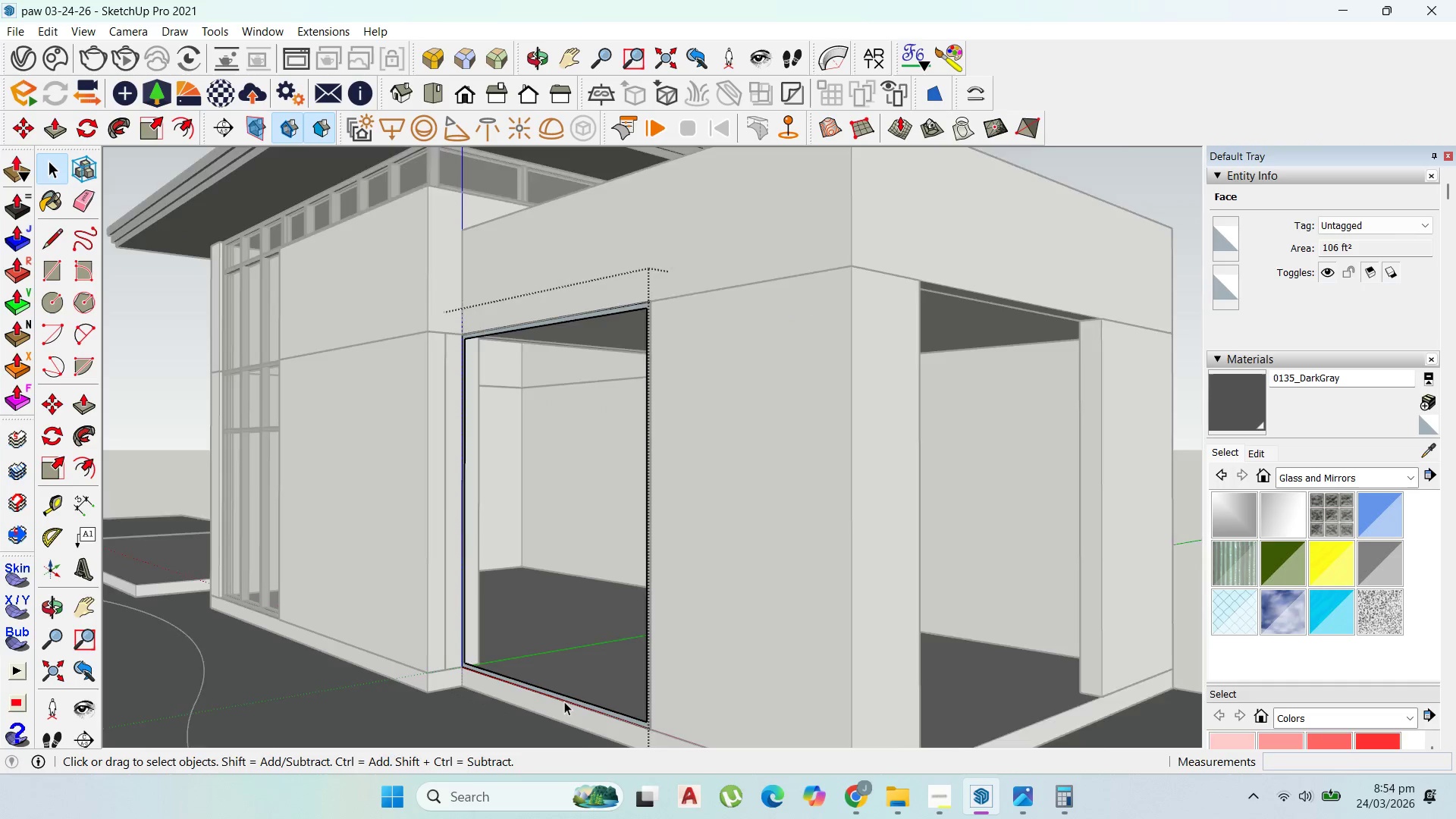 
scroll: coordinate [555, 696], scroll_direction: up, amount: 3.0
 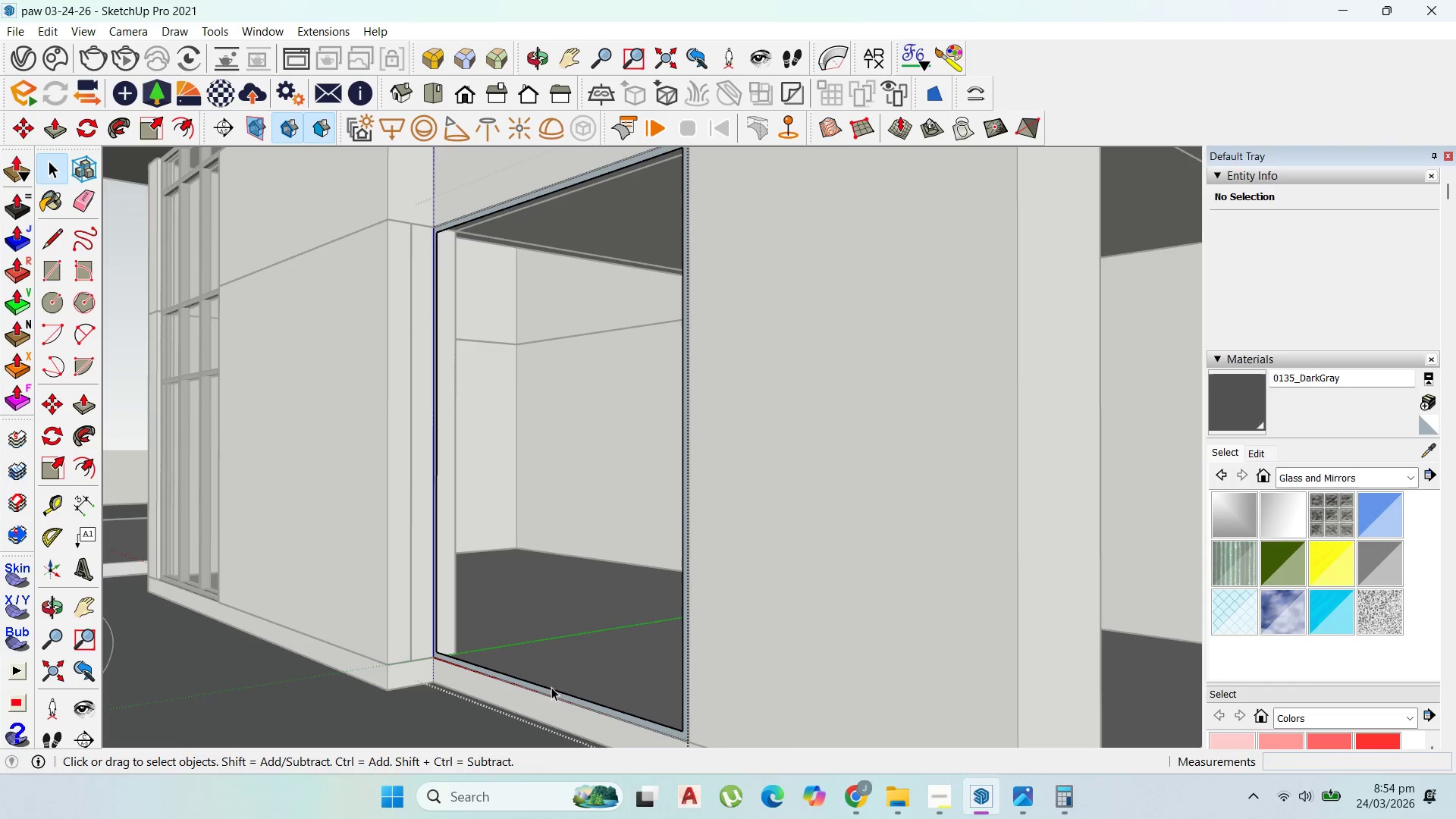 
key(P)
 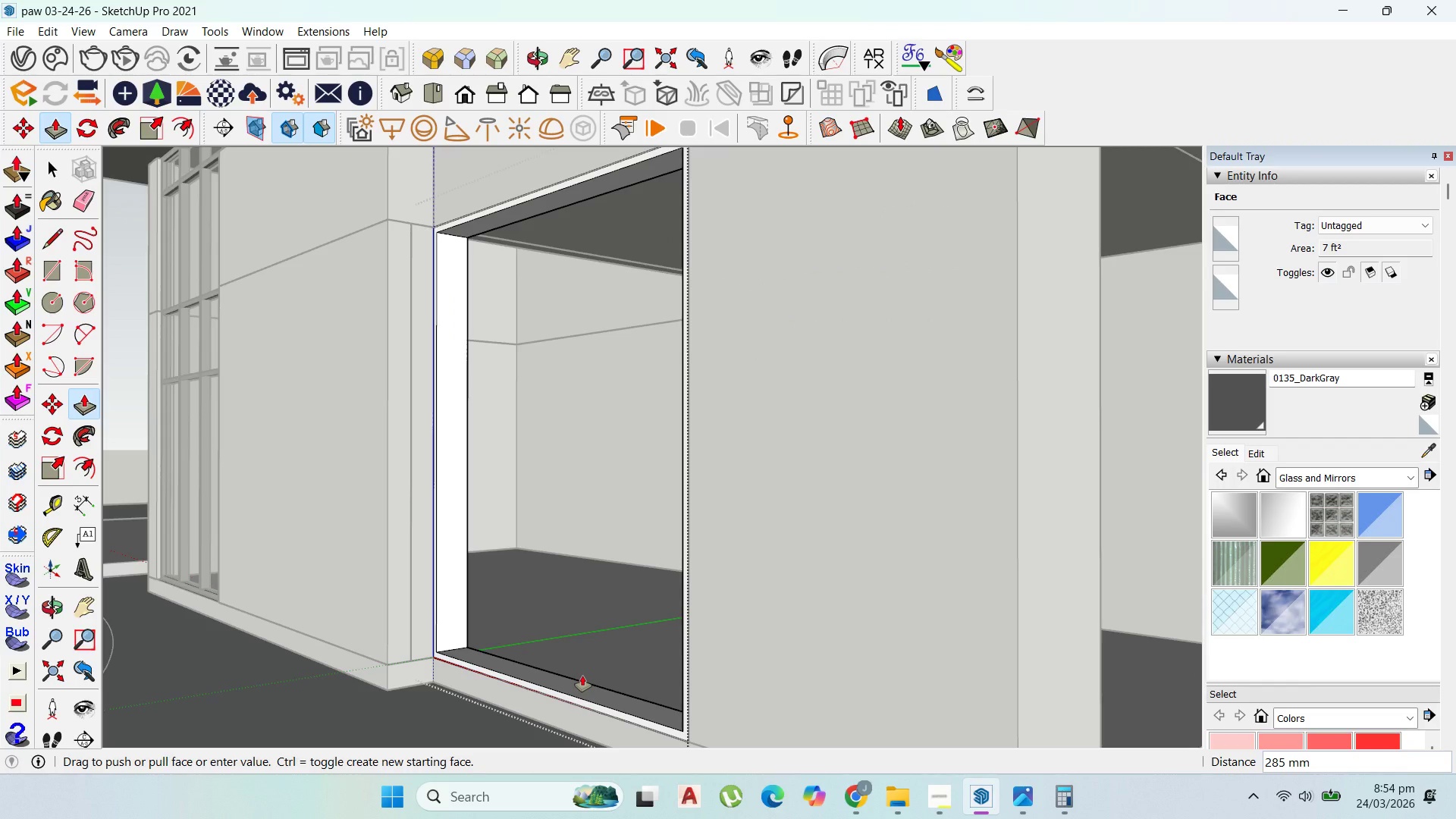 
type(100)
 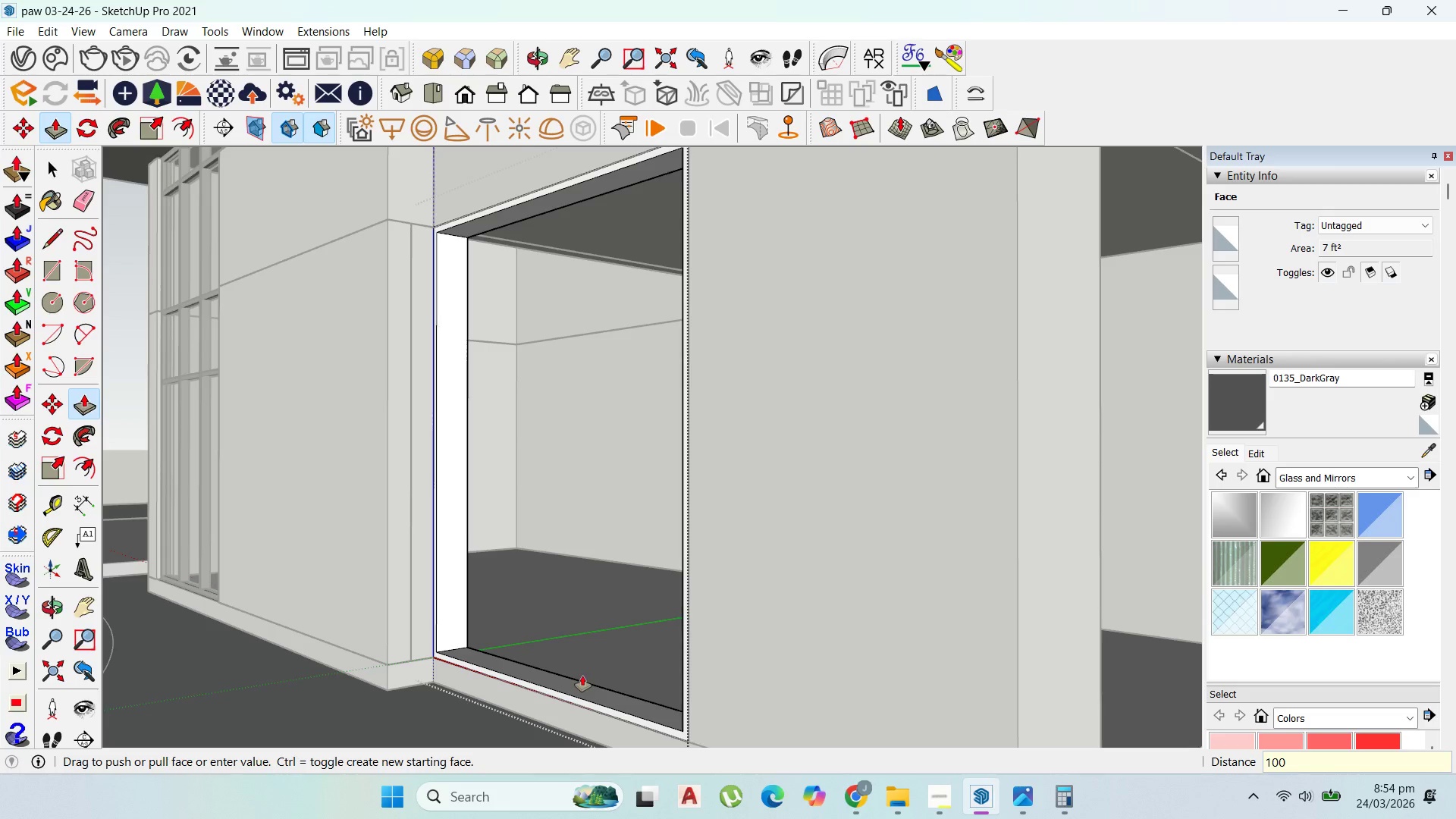 
key(Enter)
 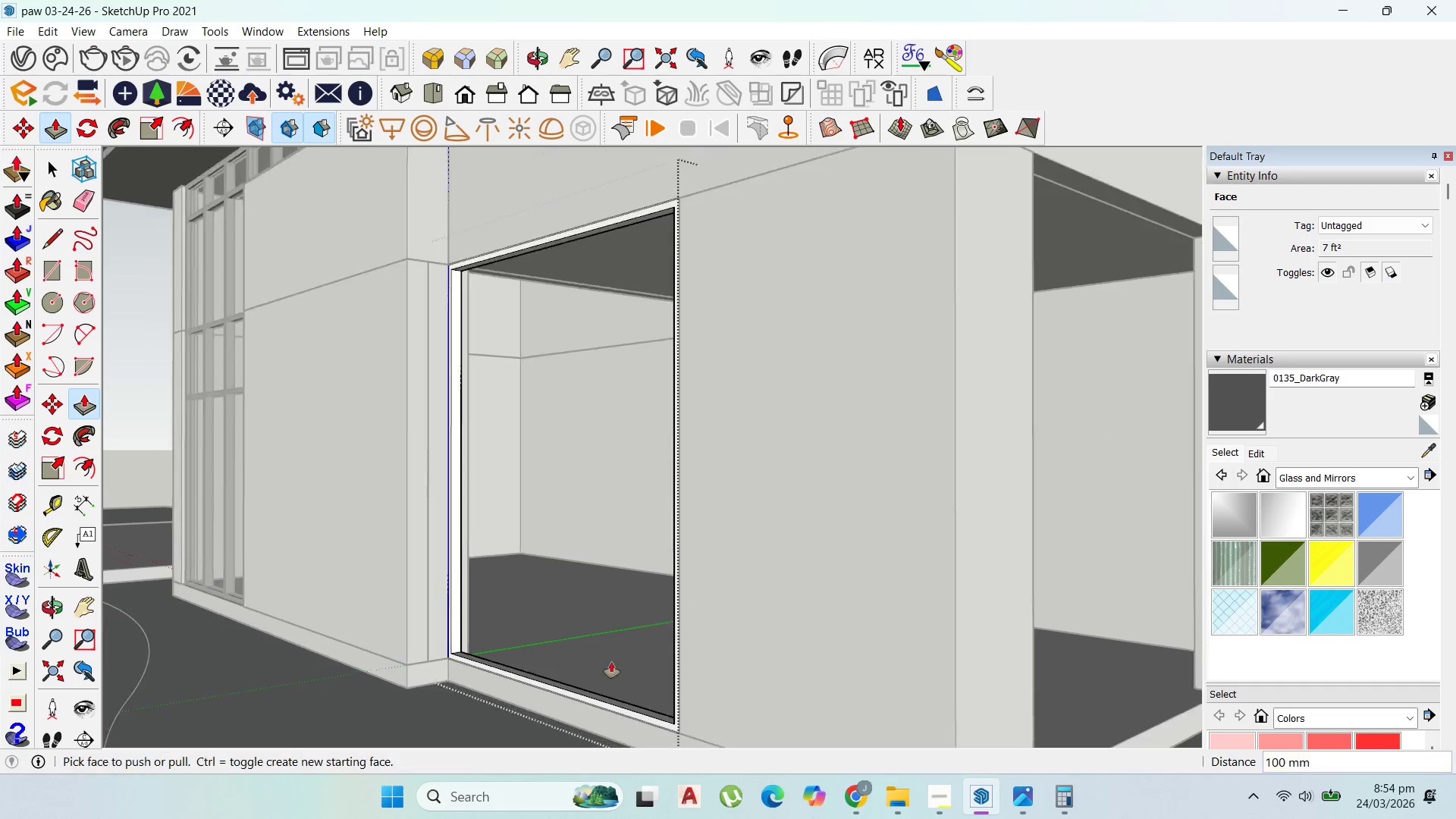 
scroll: coordinate [620, 630], scroll_direction: down, amount: 4.0
 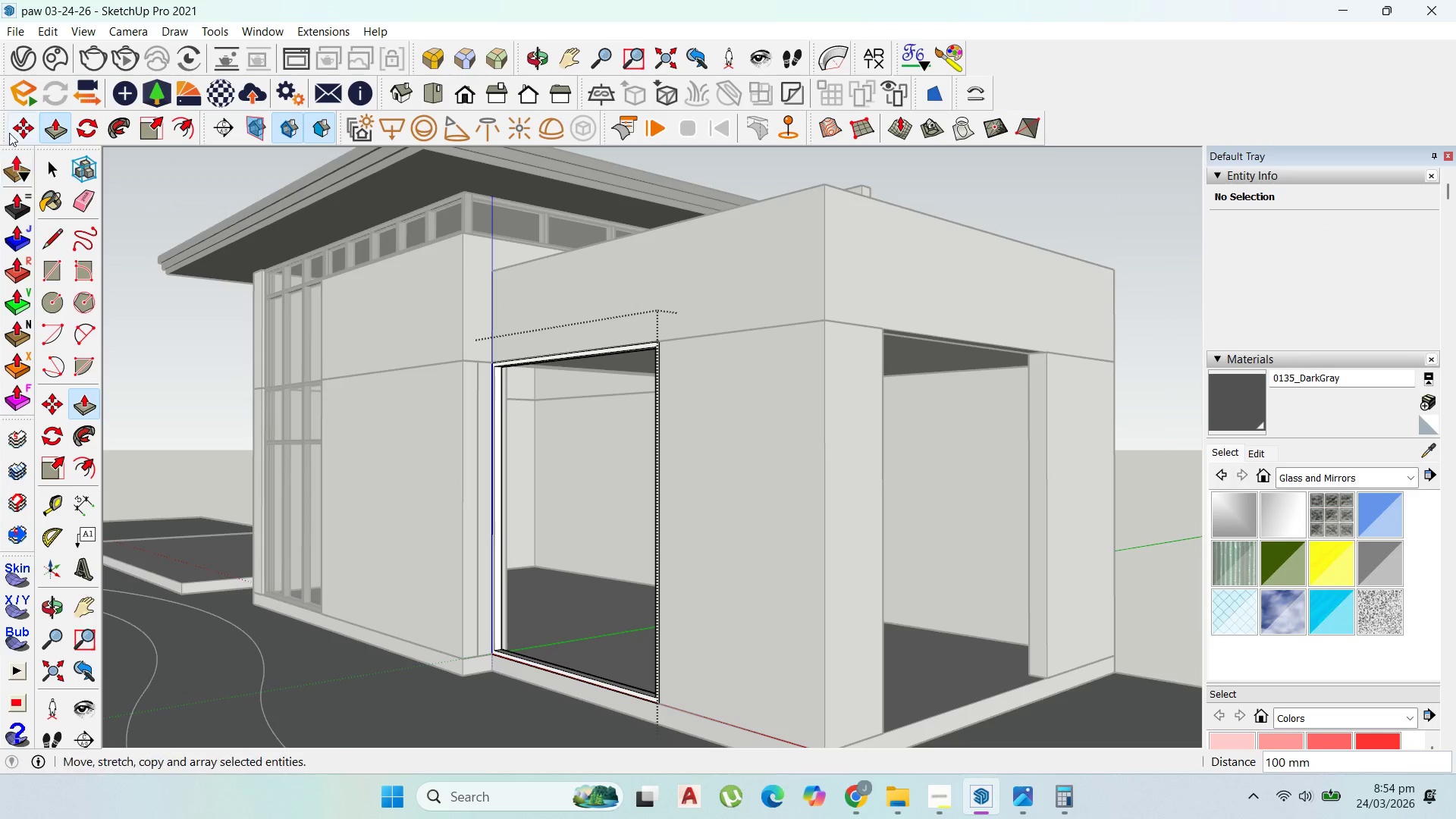 
left_click([46, 157])
 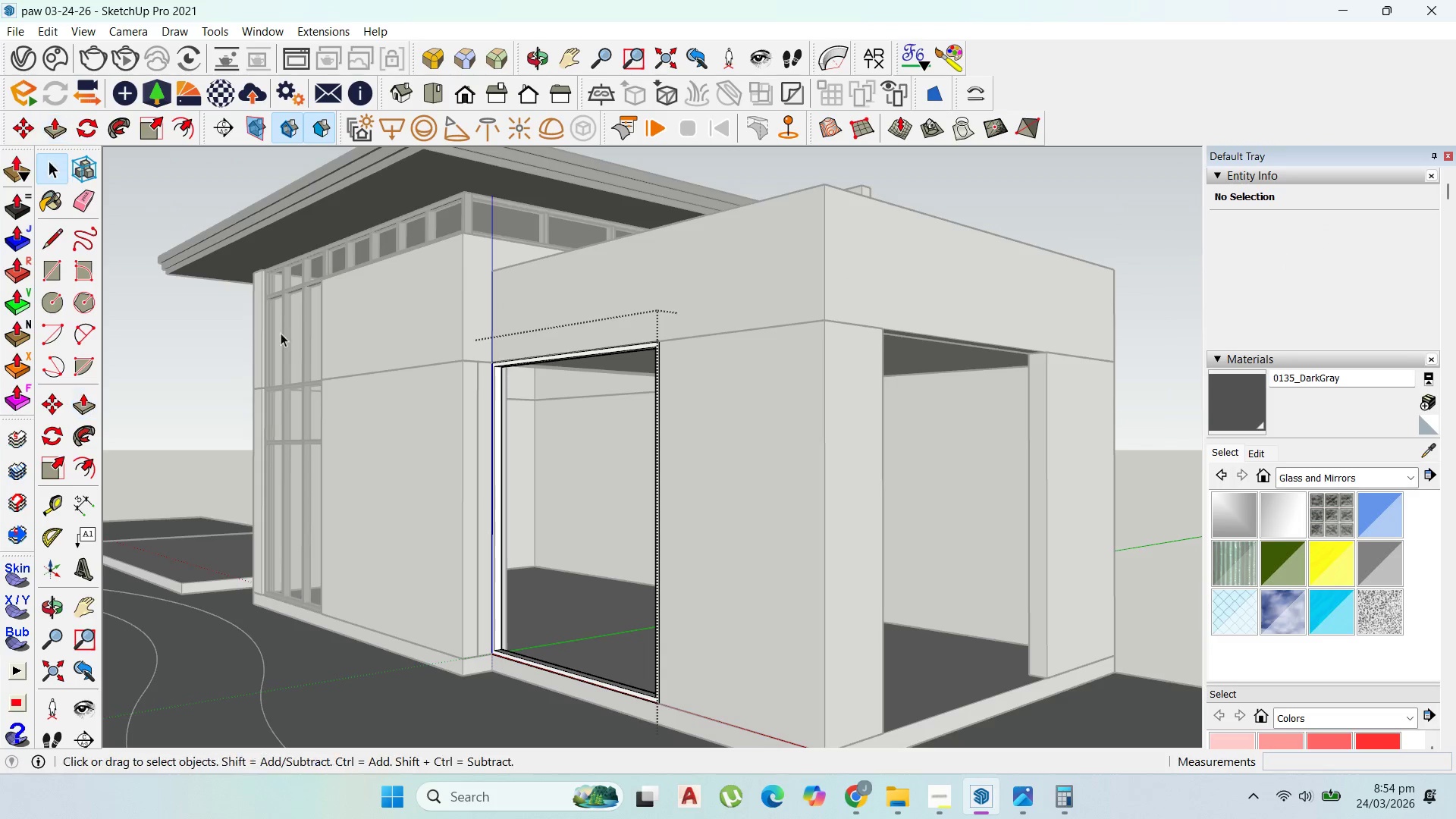 
key(Escape)
 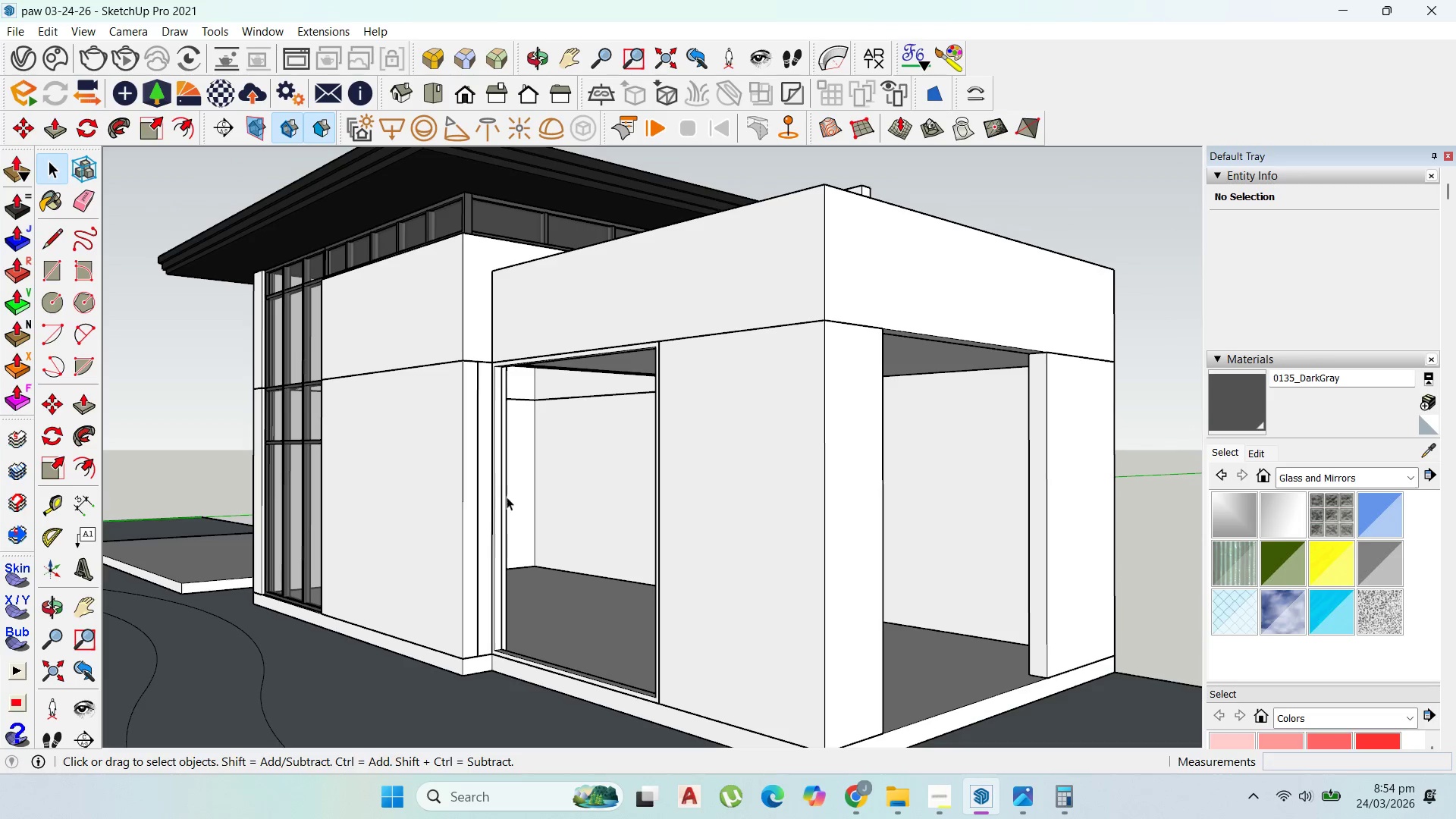 
key(Escape)
 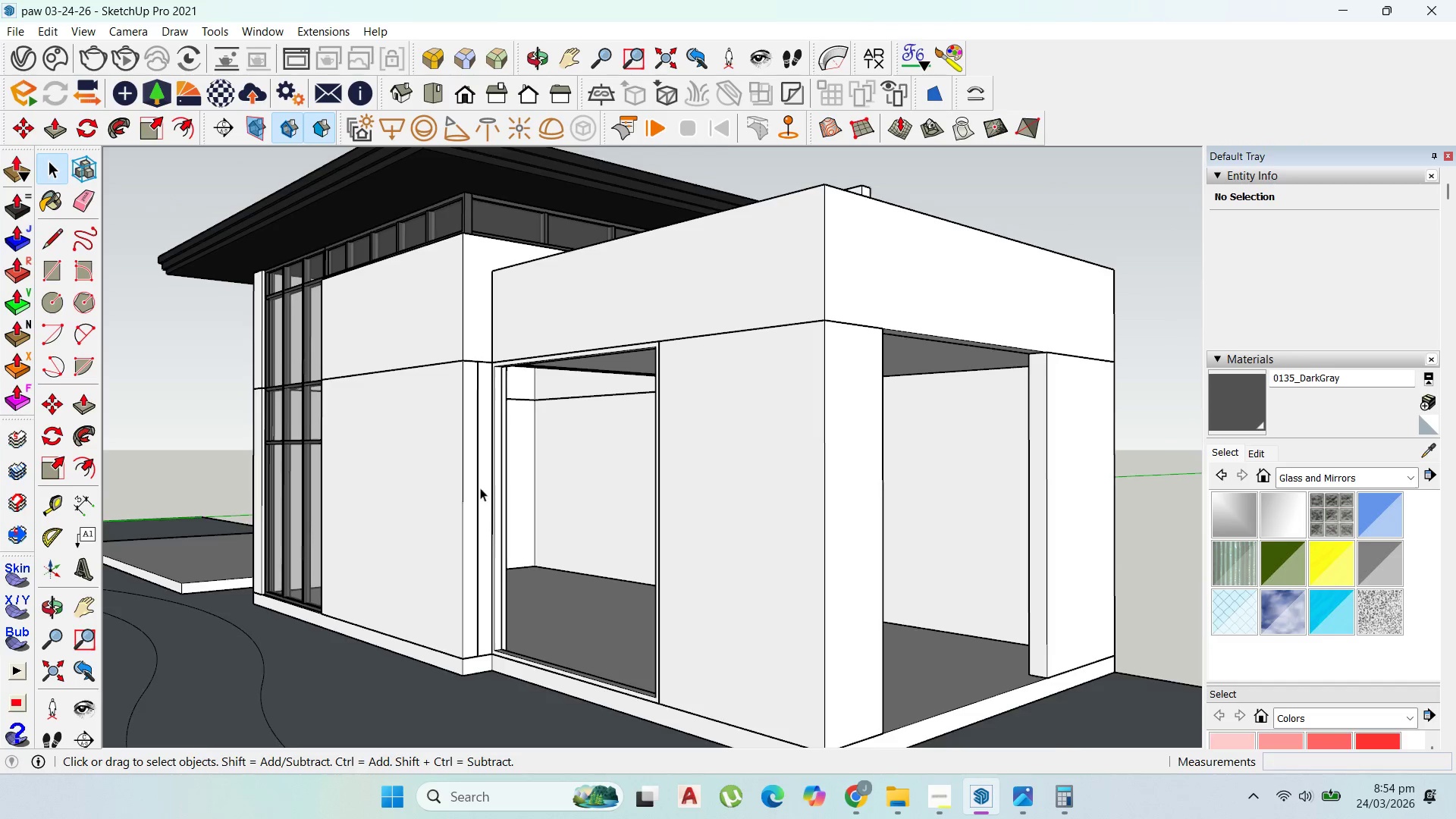 
left_click([500, 503])
 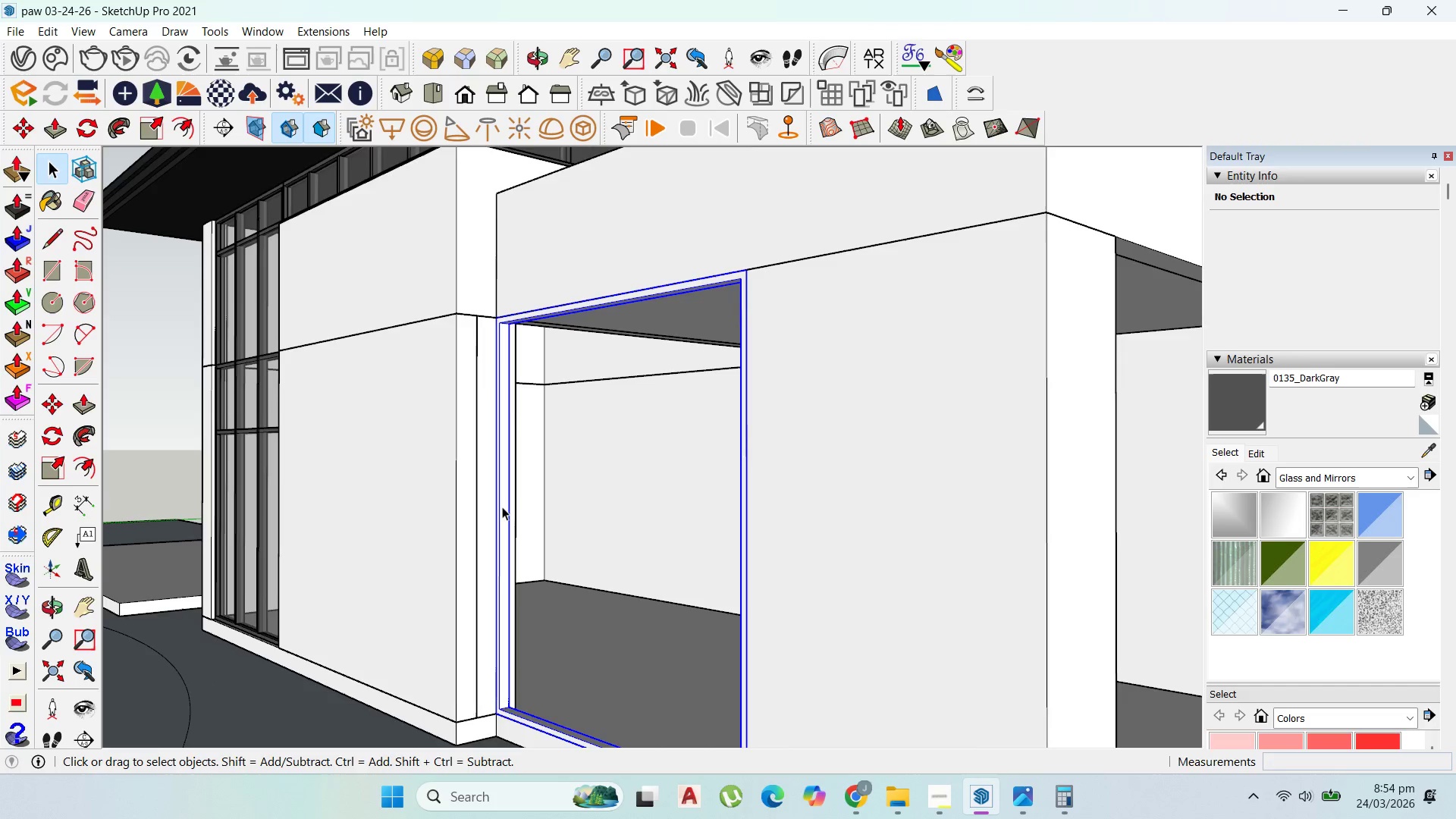 
scroll: coordinate [505, 512], scroll_direction: up, amount: 4.0
 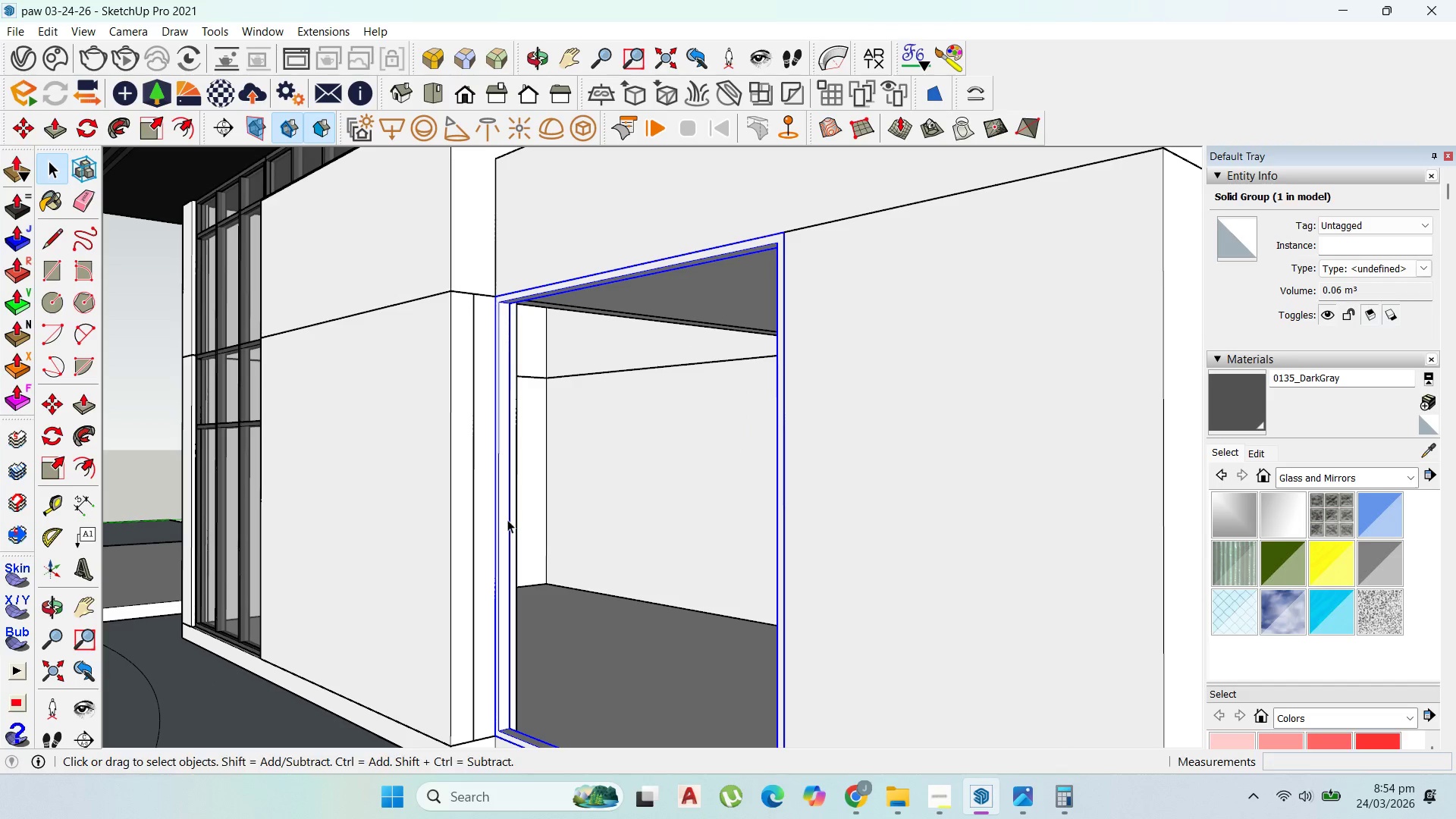 
key(M)
 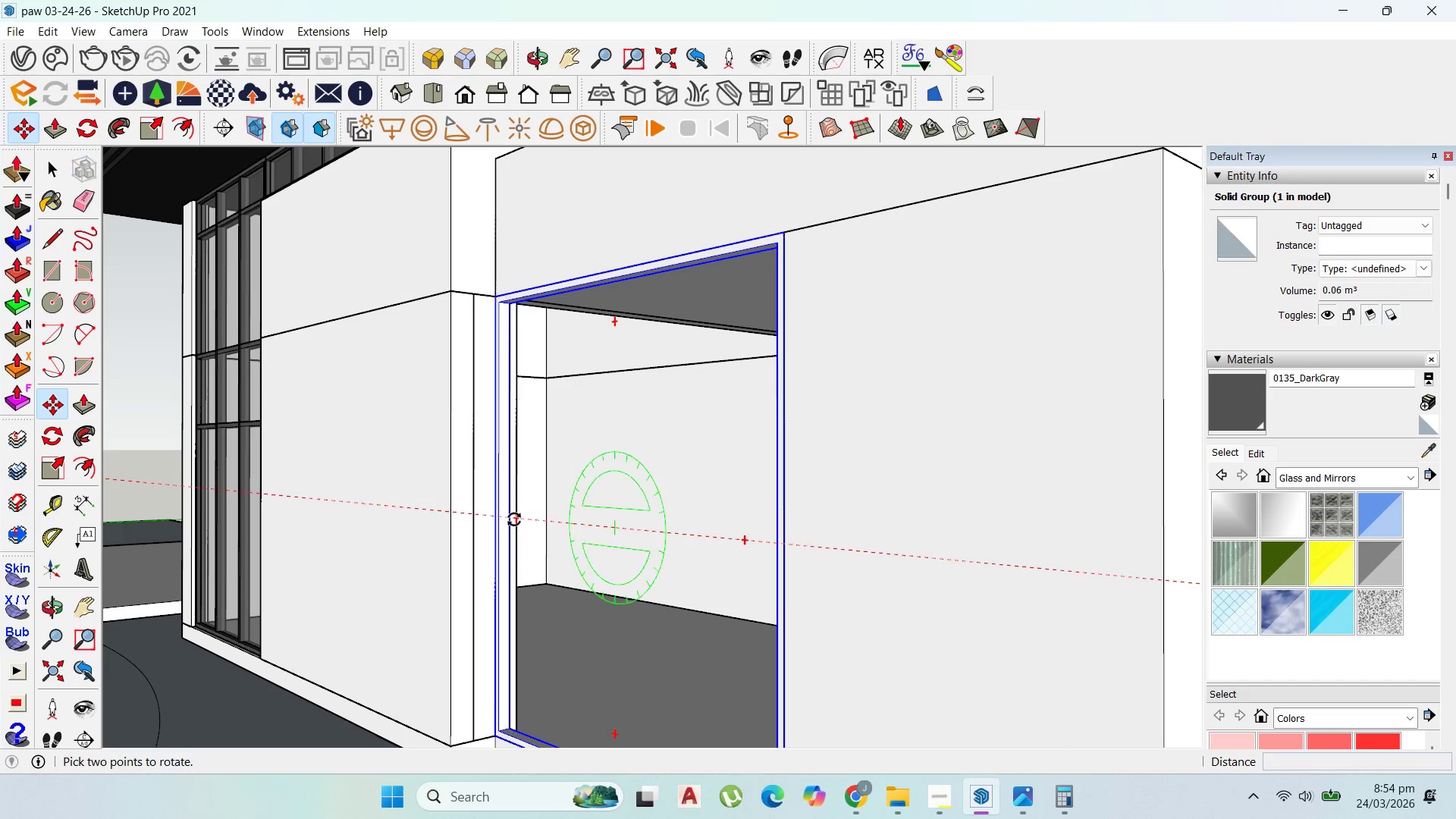 
left_click([514, 519])
 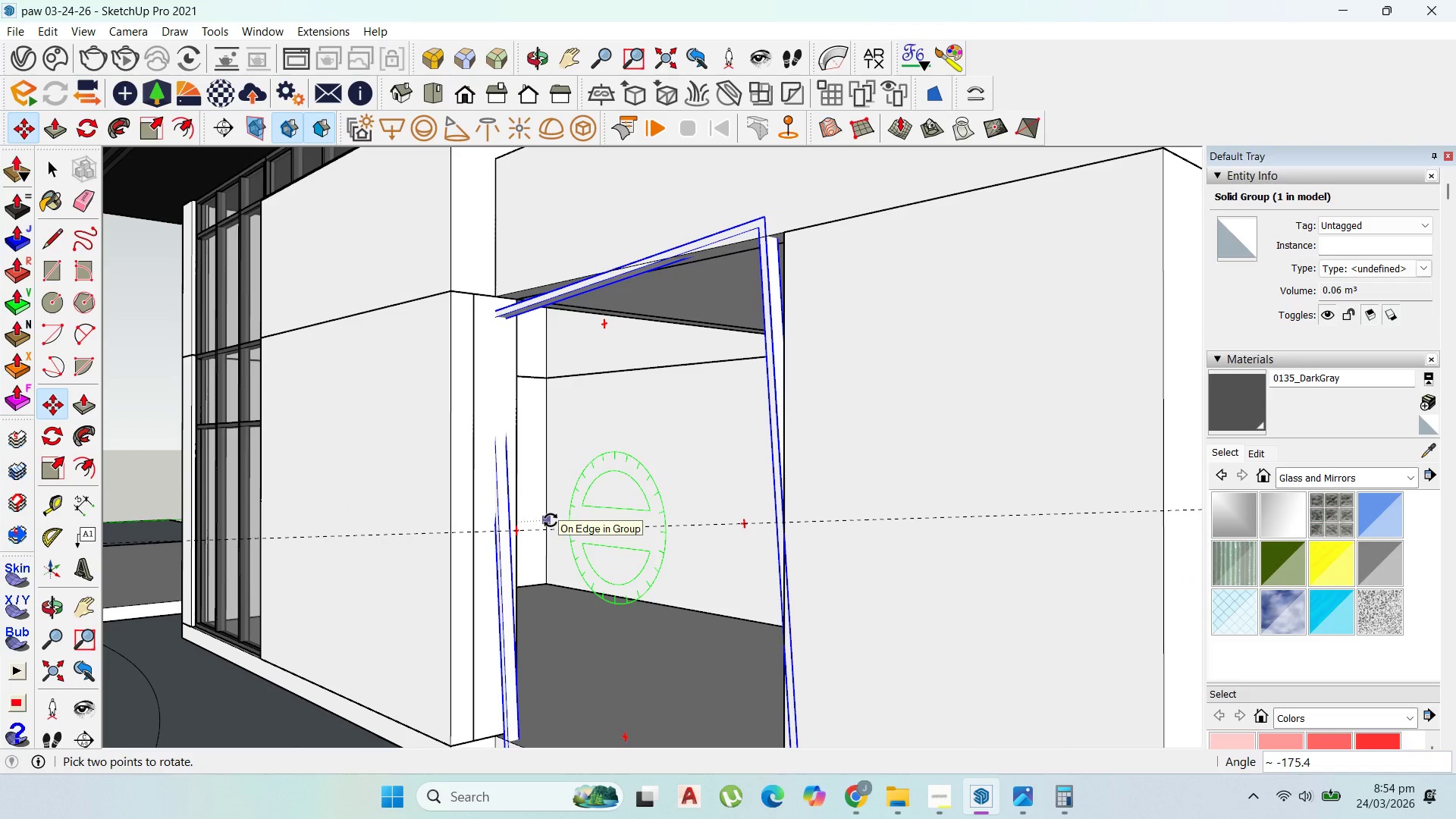 
key(Escape)
 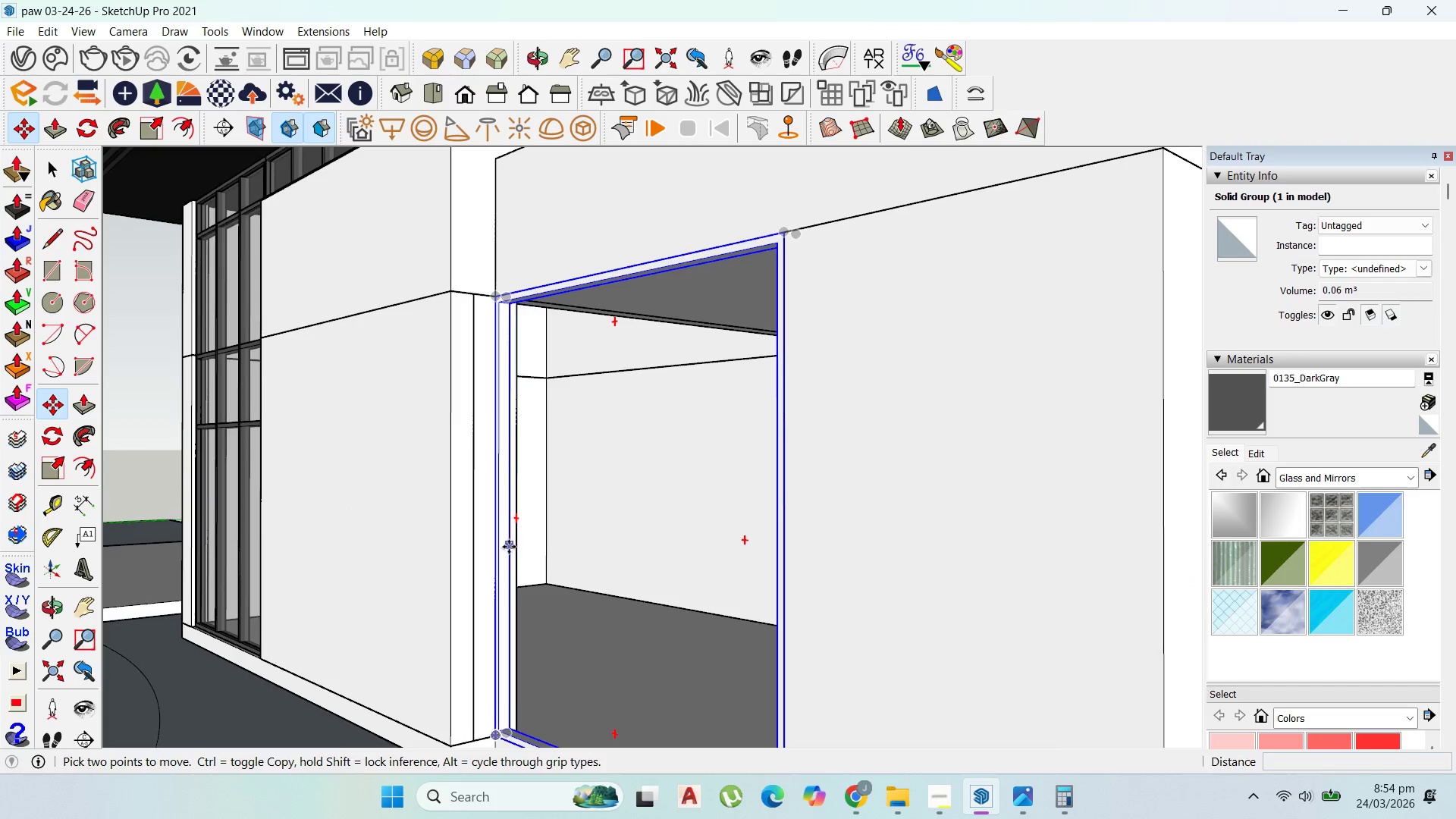 
left_click([507, 546])
 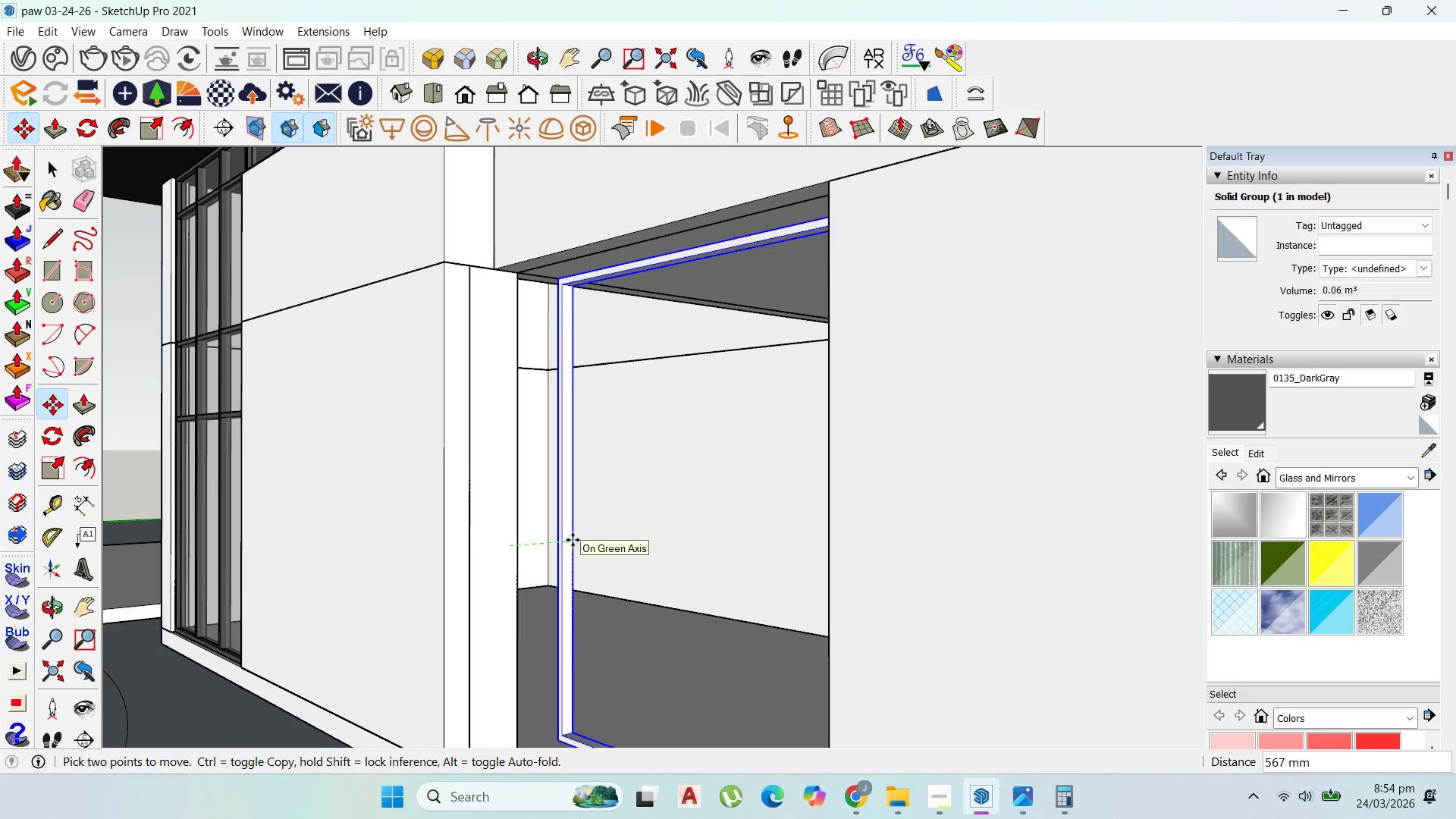 
scroll: coordinate [509, 547], scroll_direction: up, amount: 1.0
 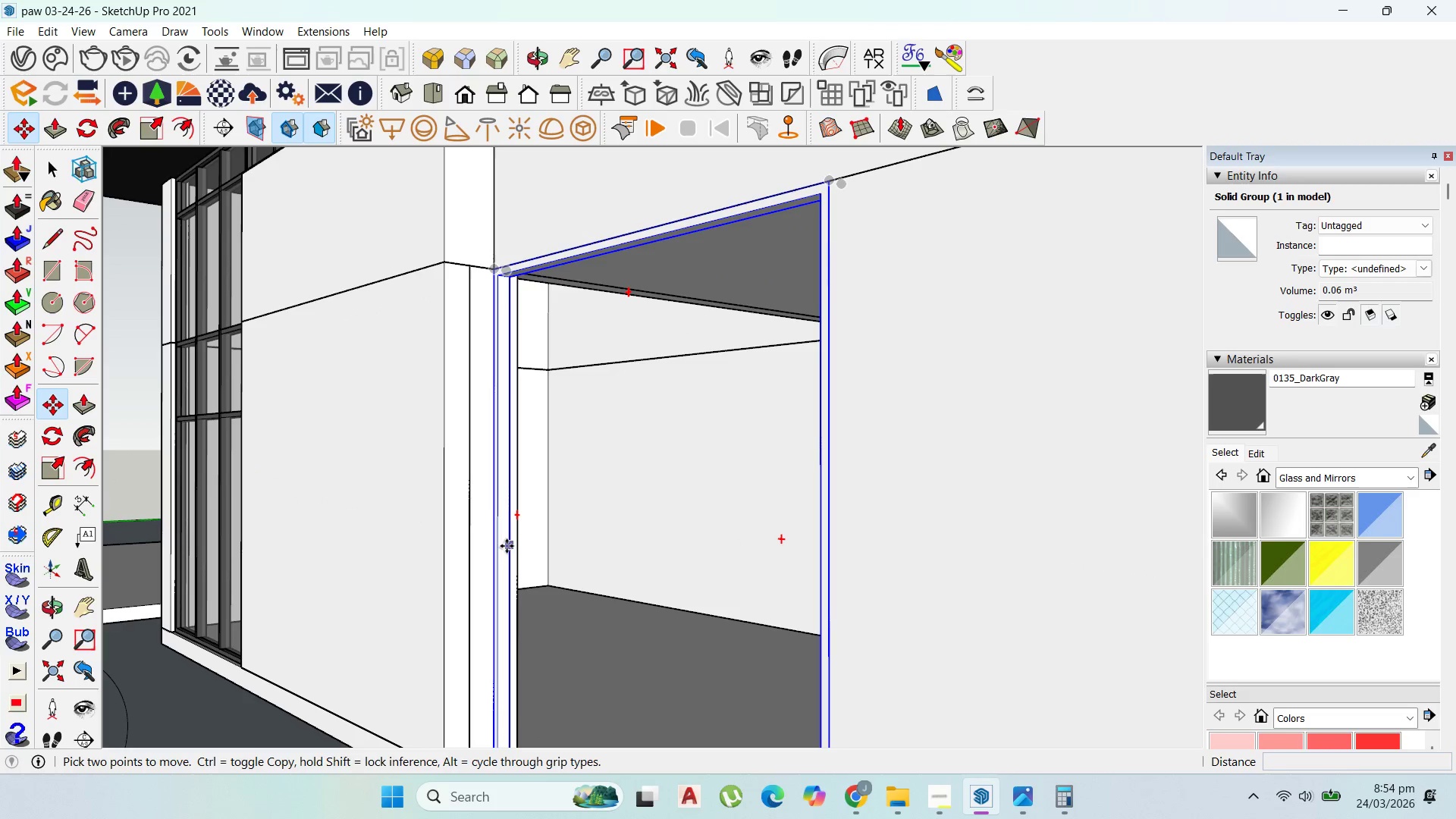 
type(50)
 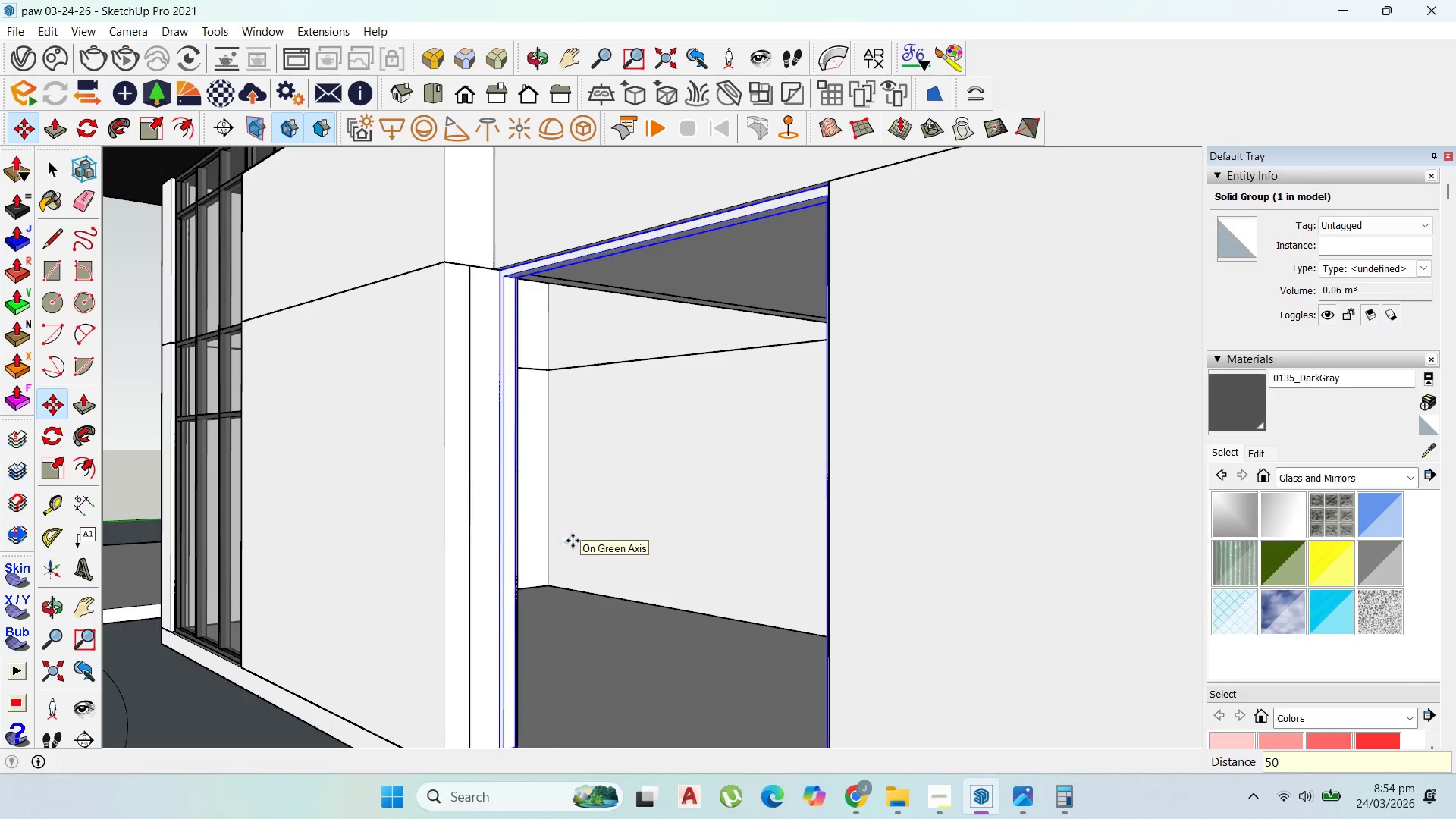 
key(Enter)
 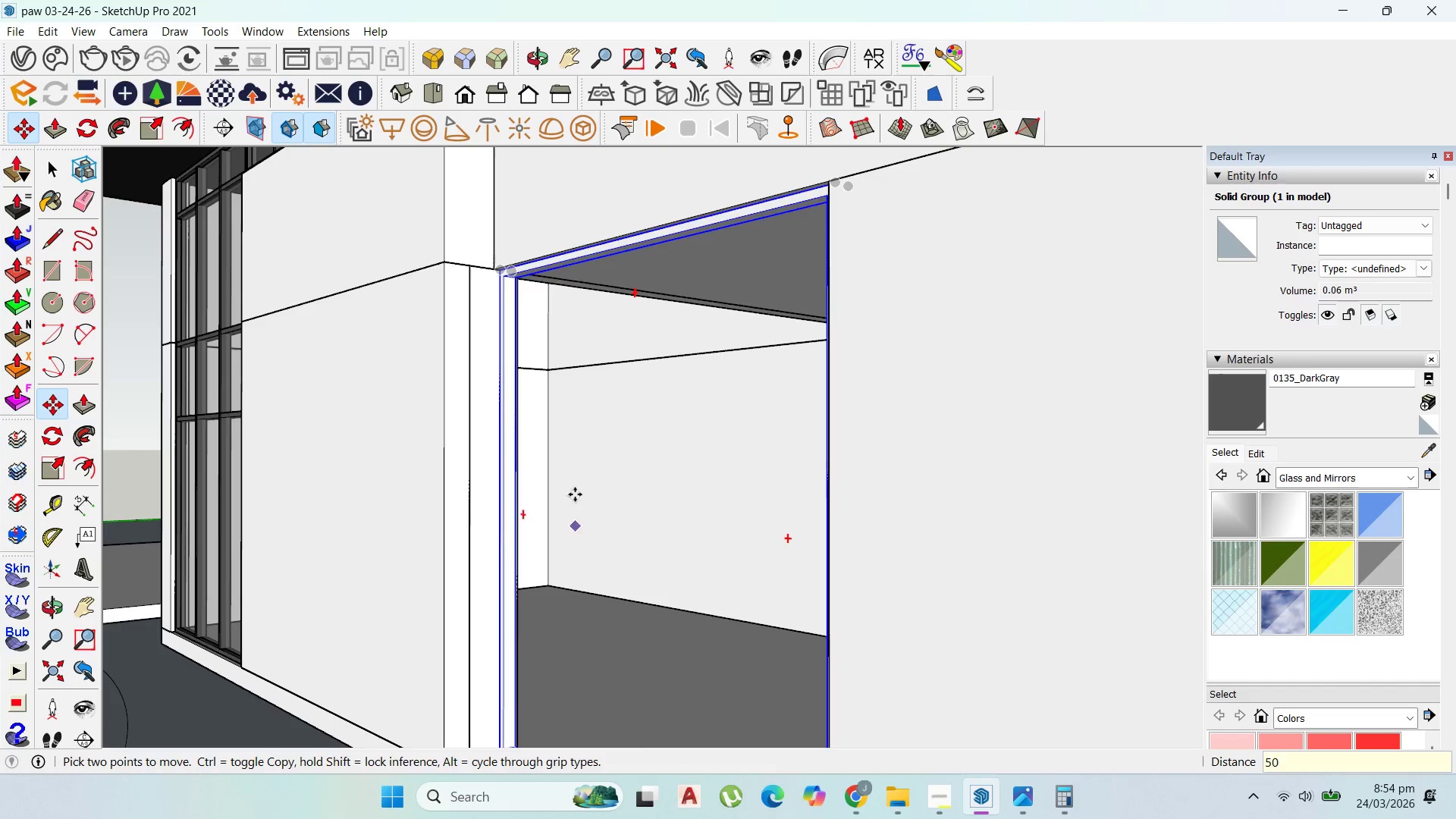 
scroll: coordinate [563, 424], scroll_direction: down, amount: 4.0
 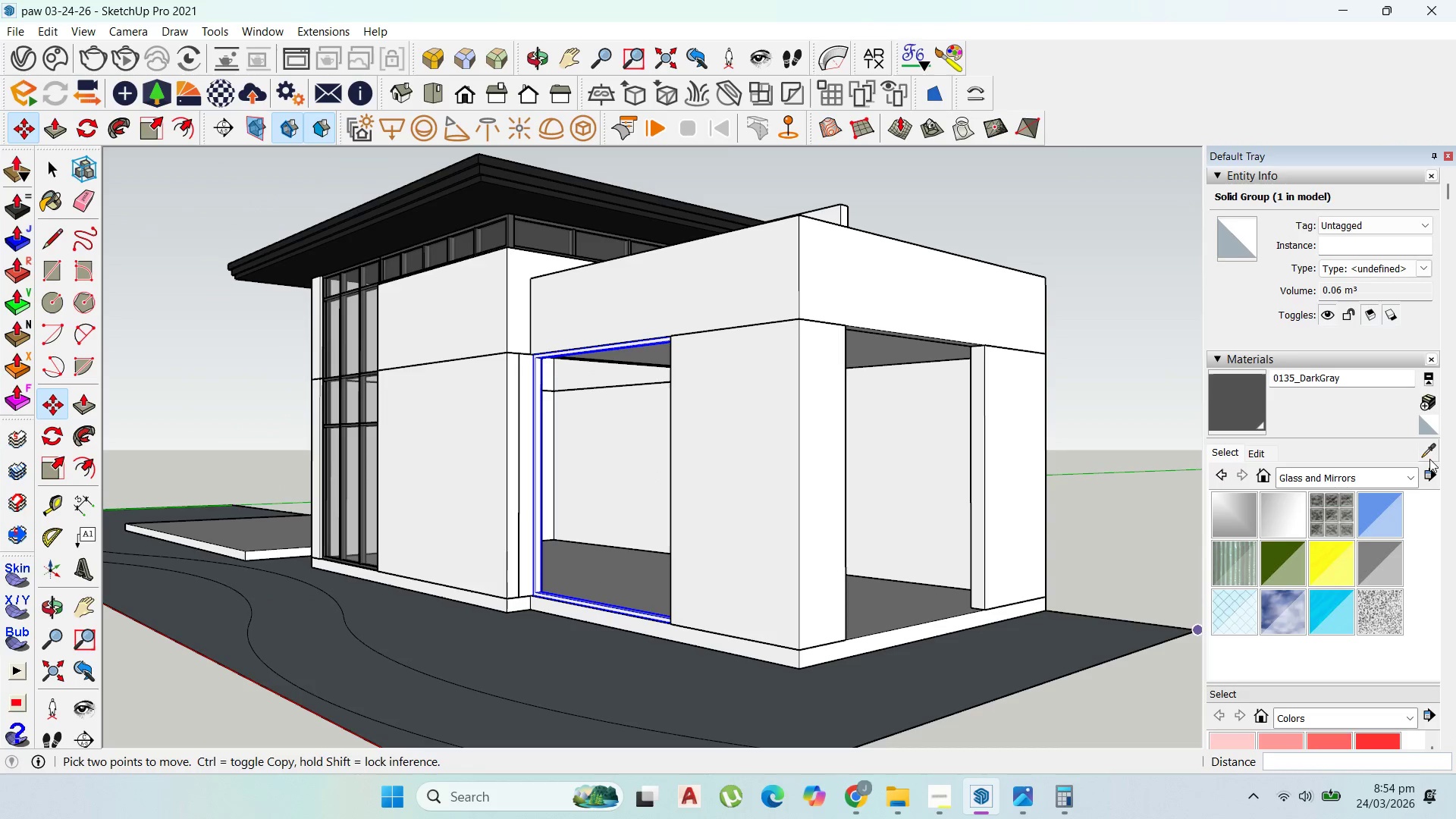 
left_click([1239, 392])
 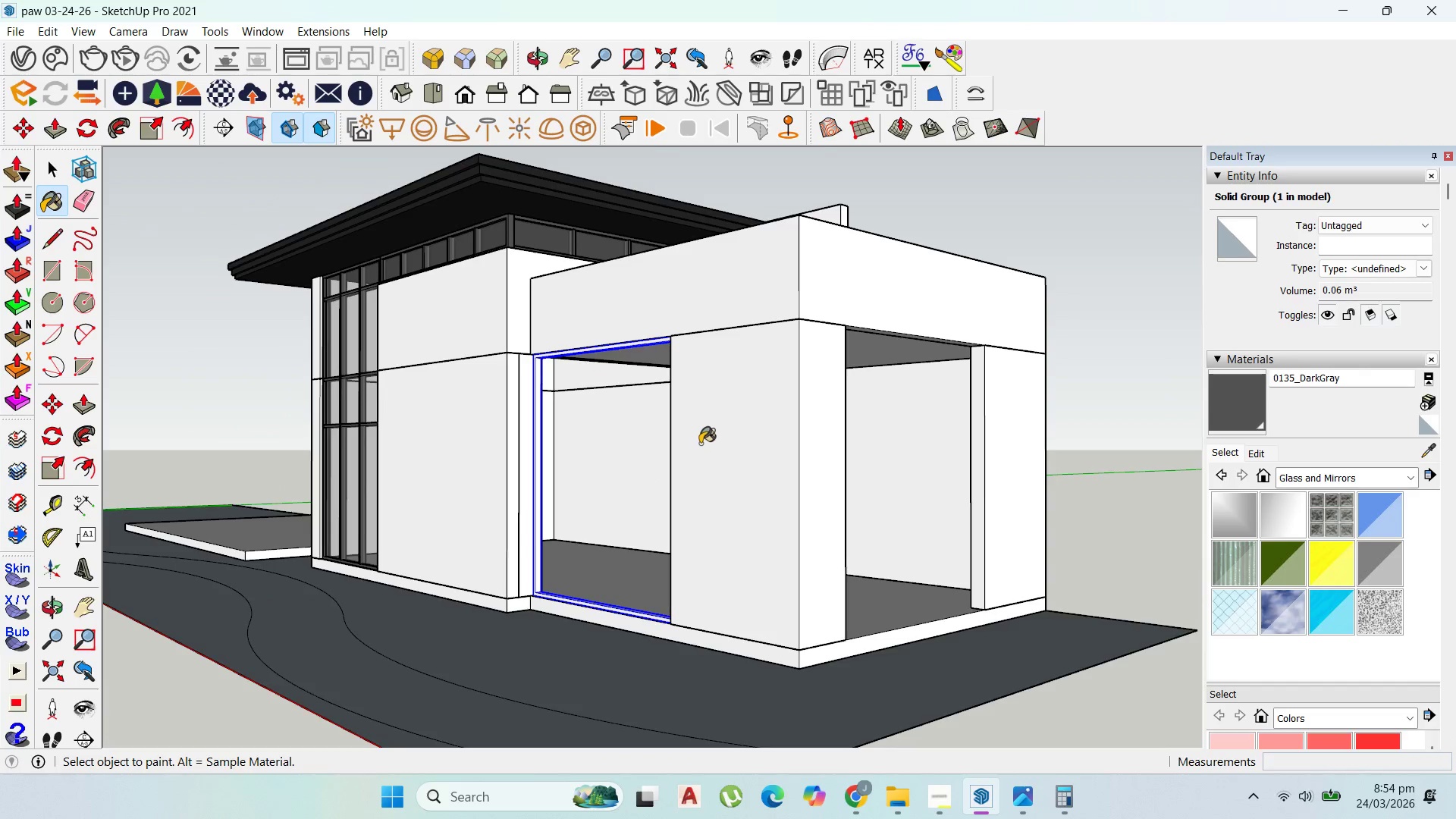 
scroll: coordinate [595, 352], scroll_direction: up, amount: 5.0
 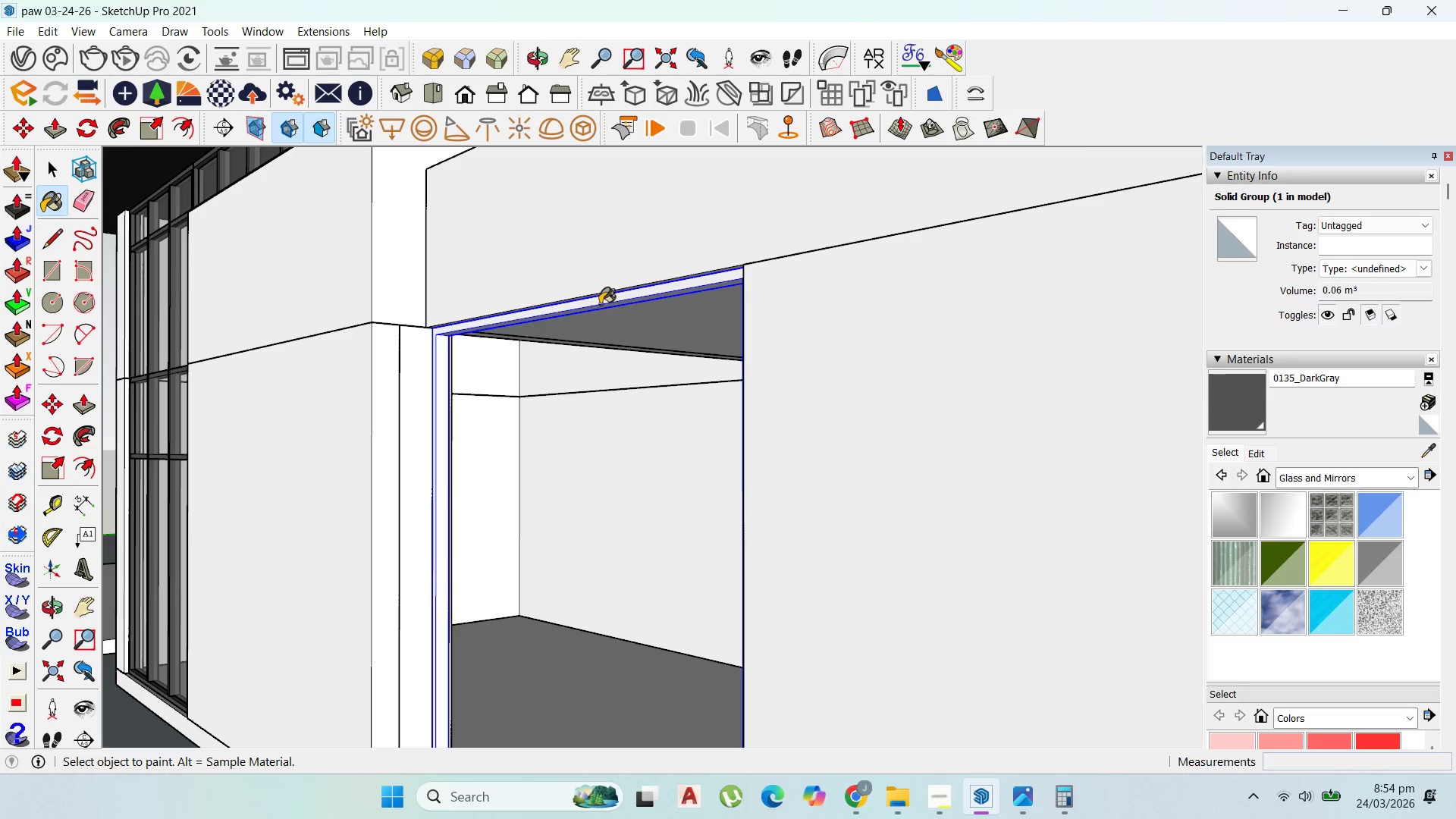 
left_click([601, 304])
 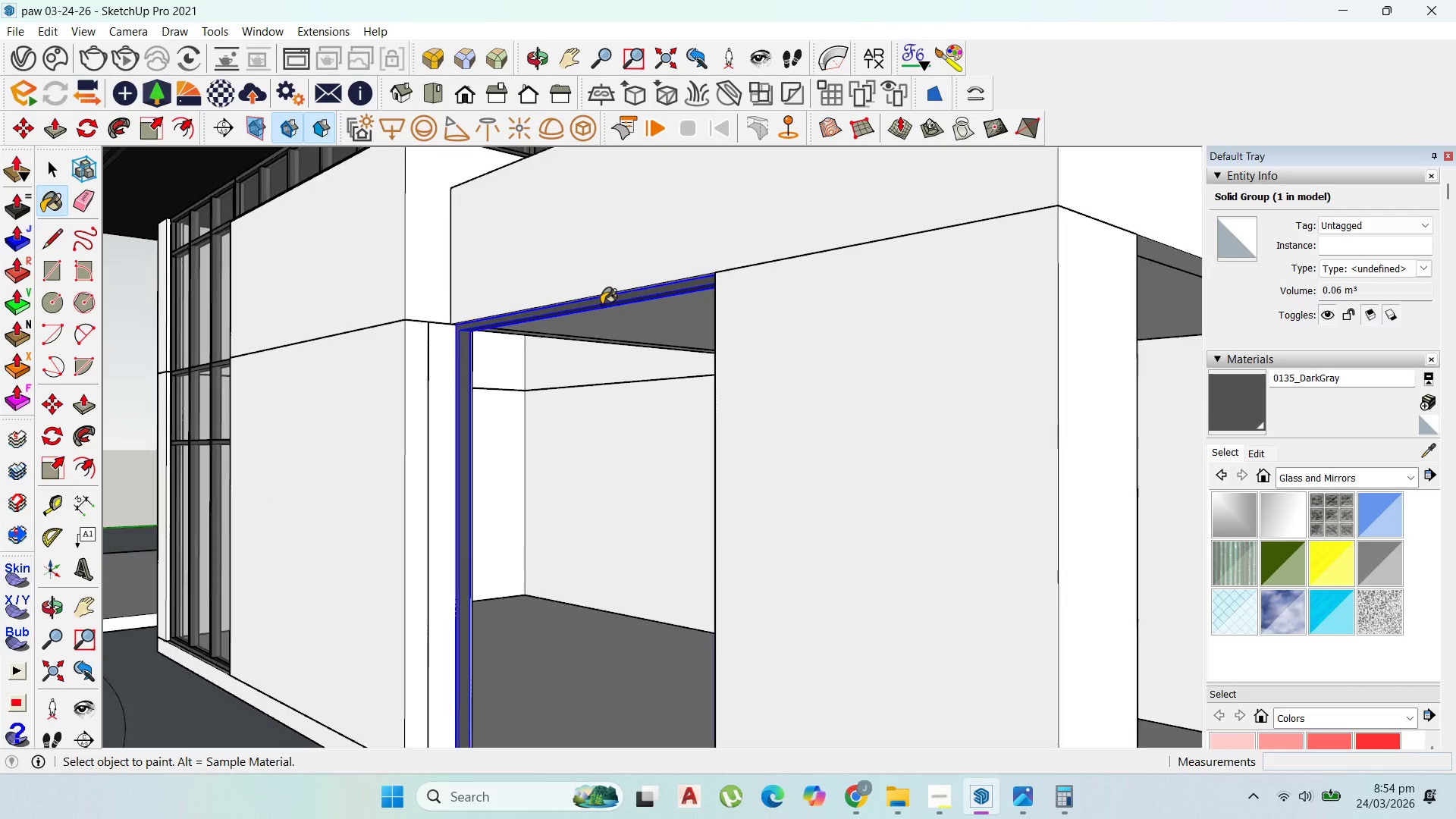 
scroll: coordinate [623, 370], scroll_direction: down, amount: 9.0
 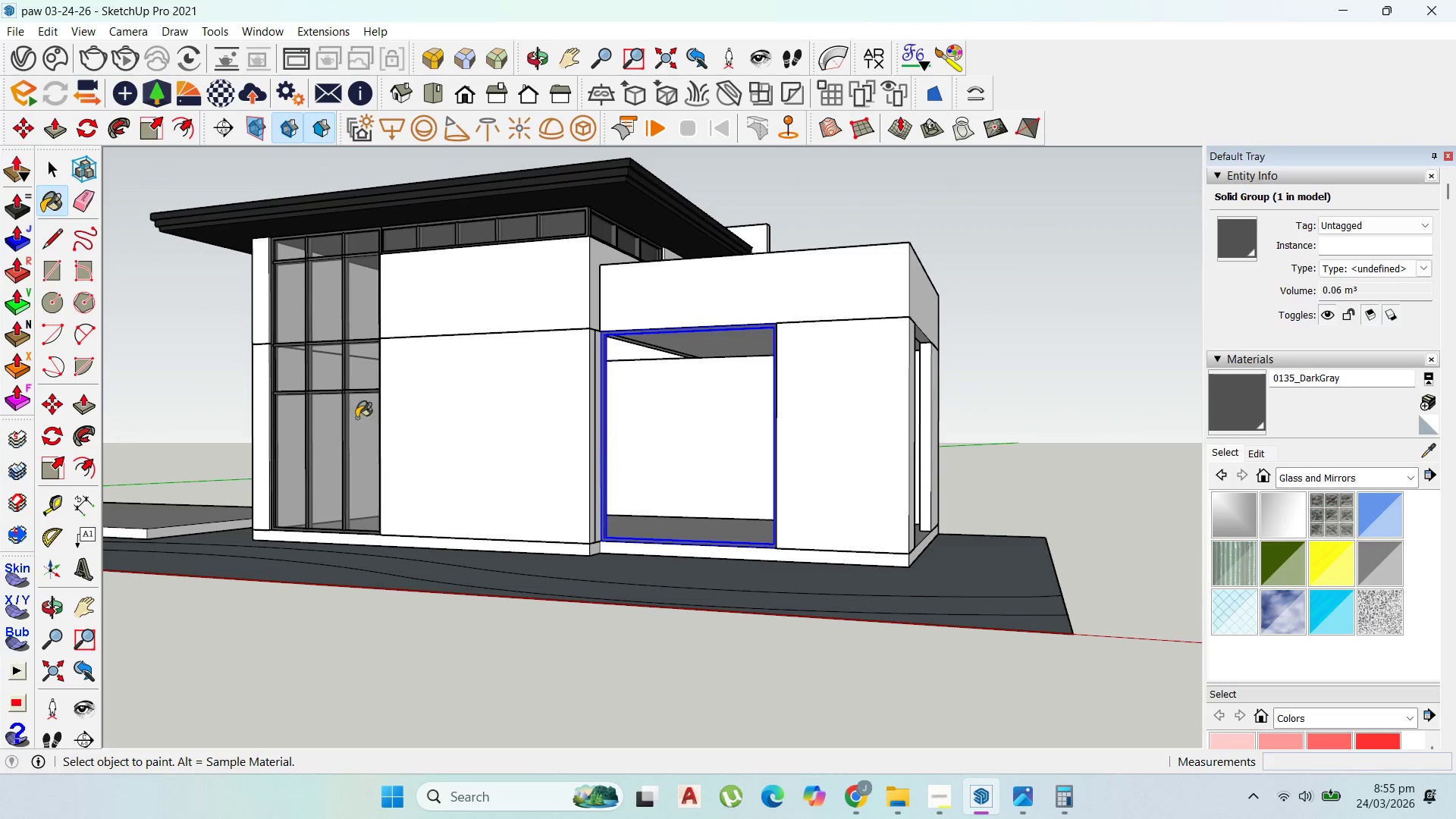 
wait(5.54)
 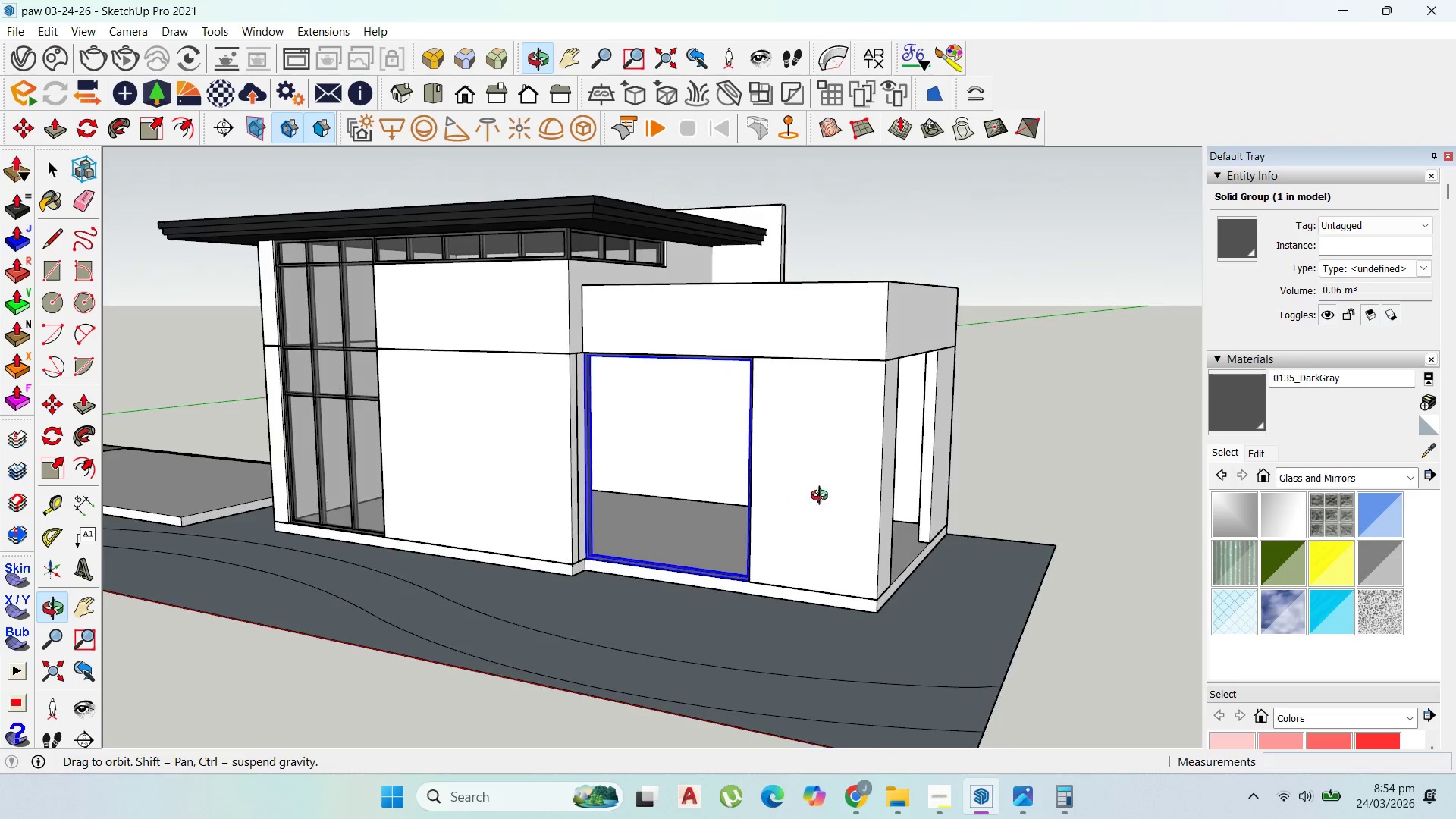 
left_click([48, 262])
 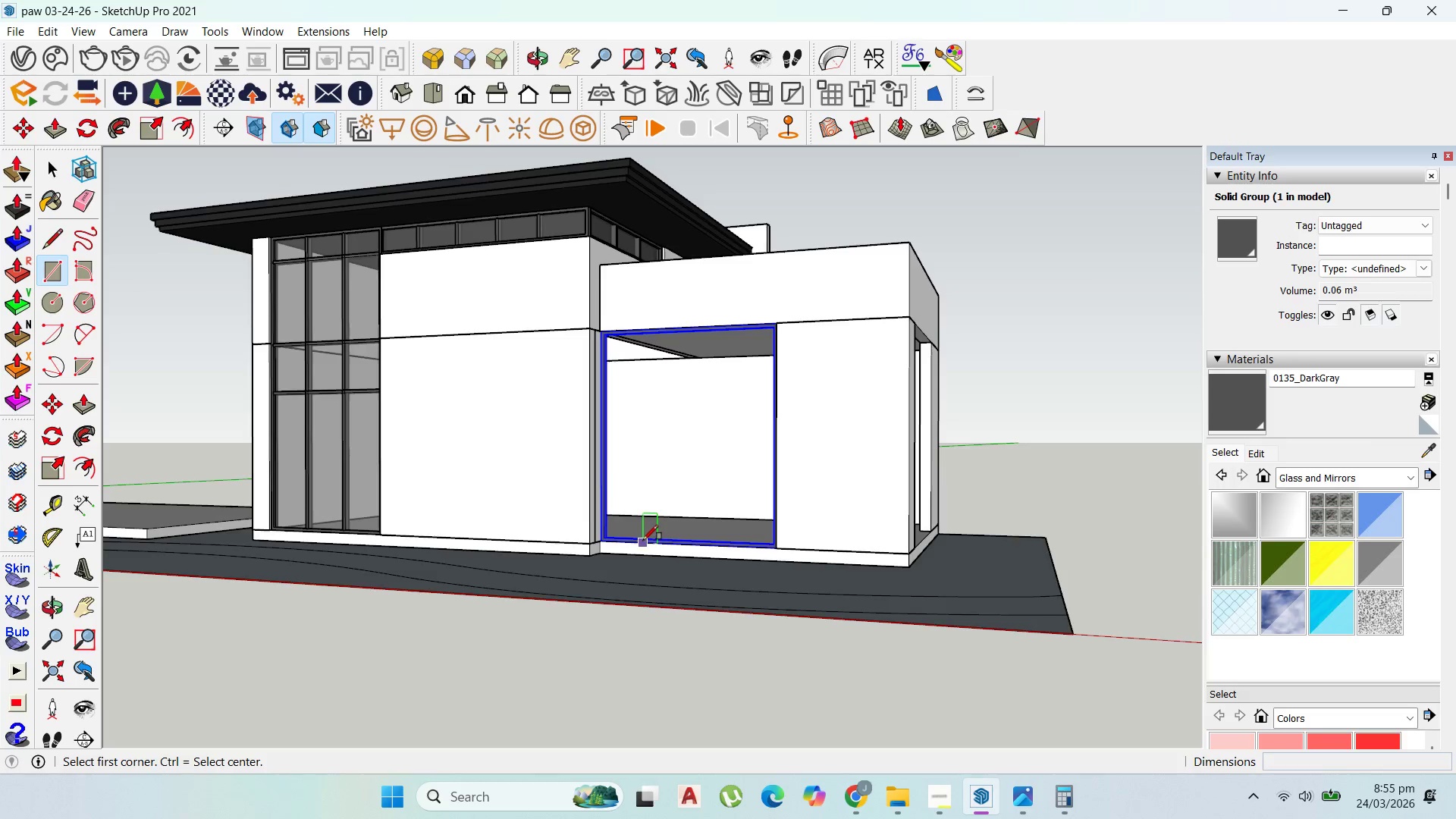 
scroll: coordinate [542, 592], scroll_direction: up, amount: 20.0
 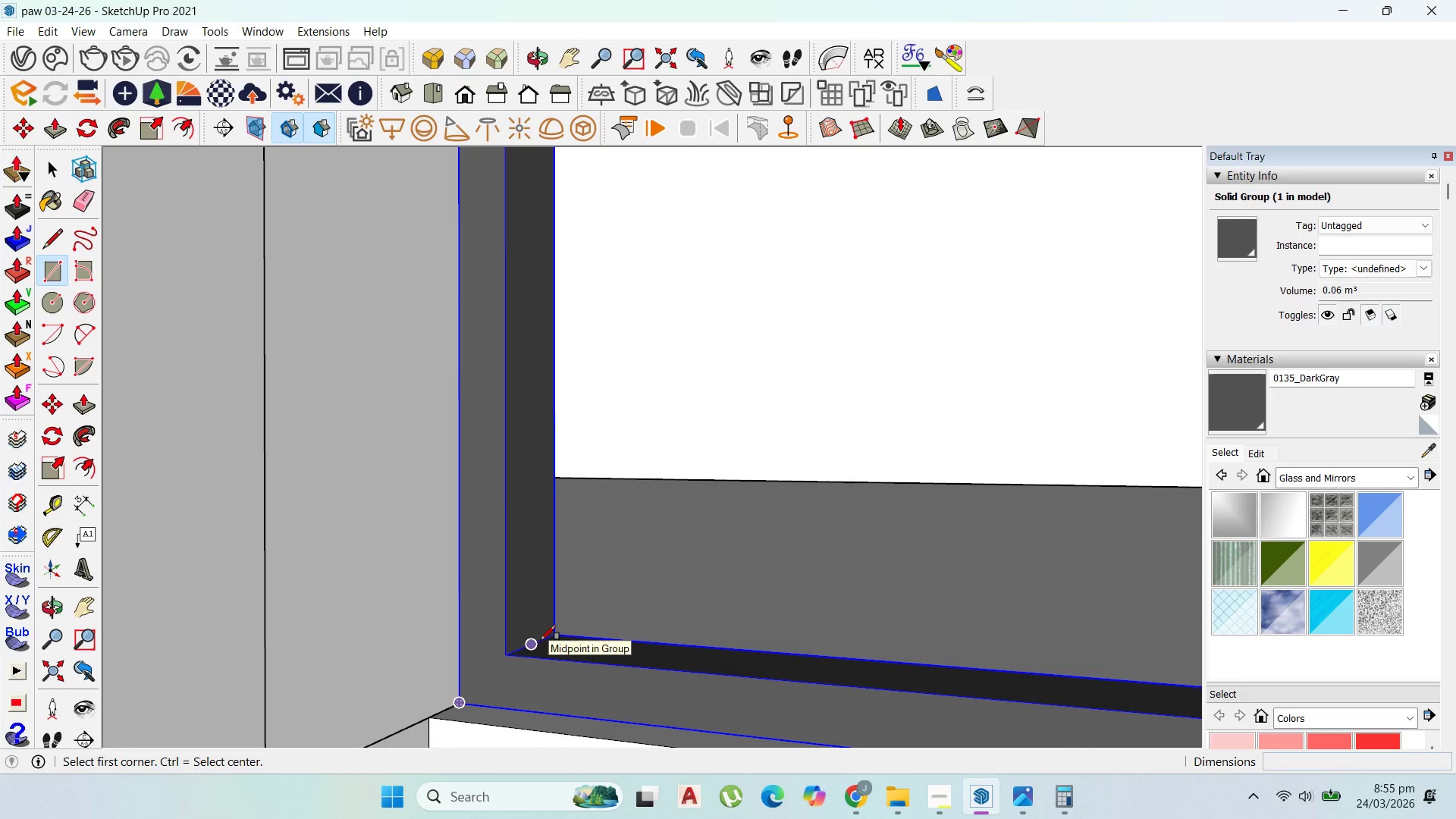 
left_click([541, 640])
 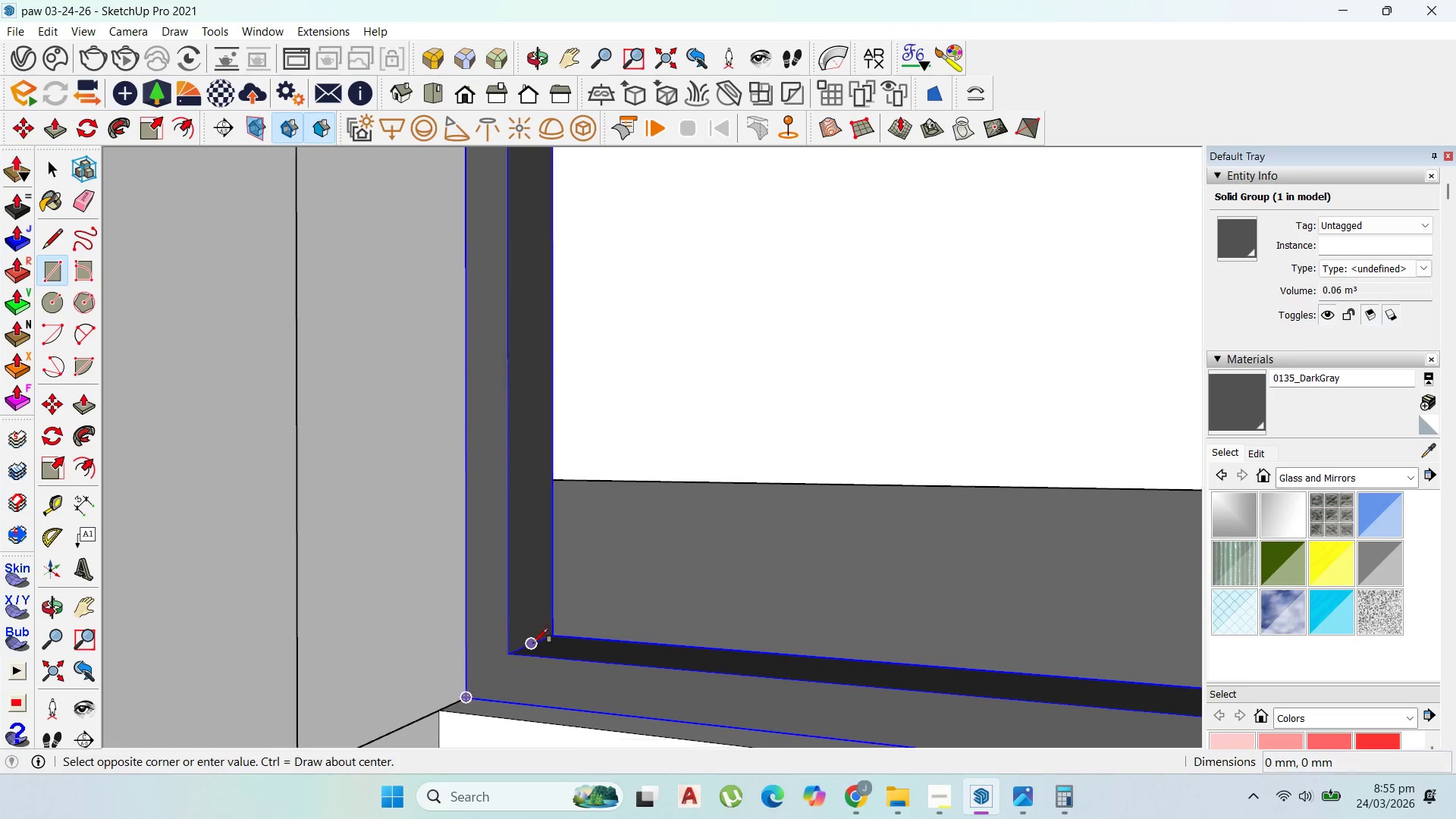 
scroll: coordinate [532, 644], scroll_direction: down, amount: 24.0
 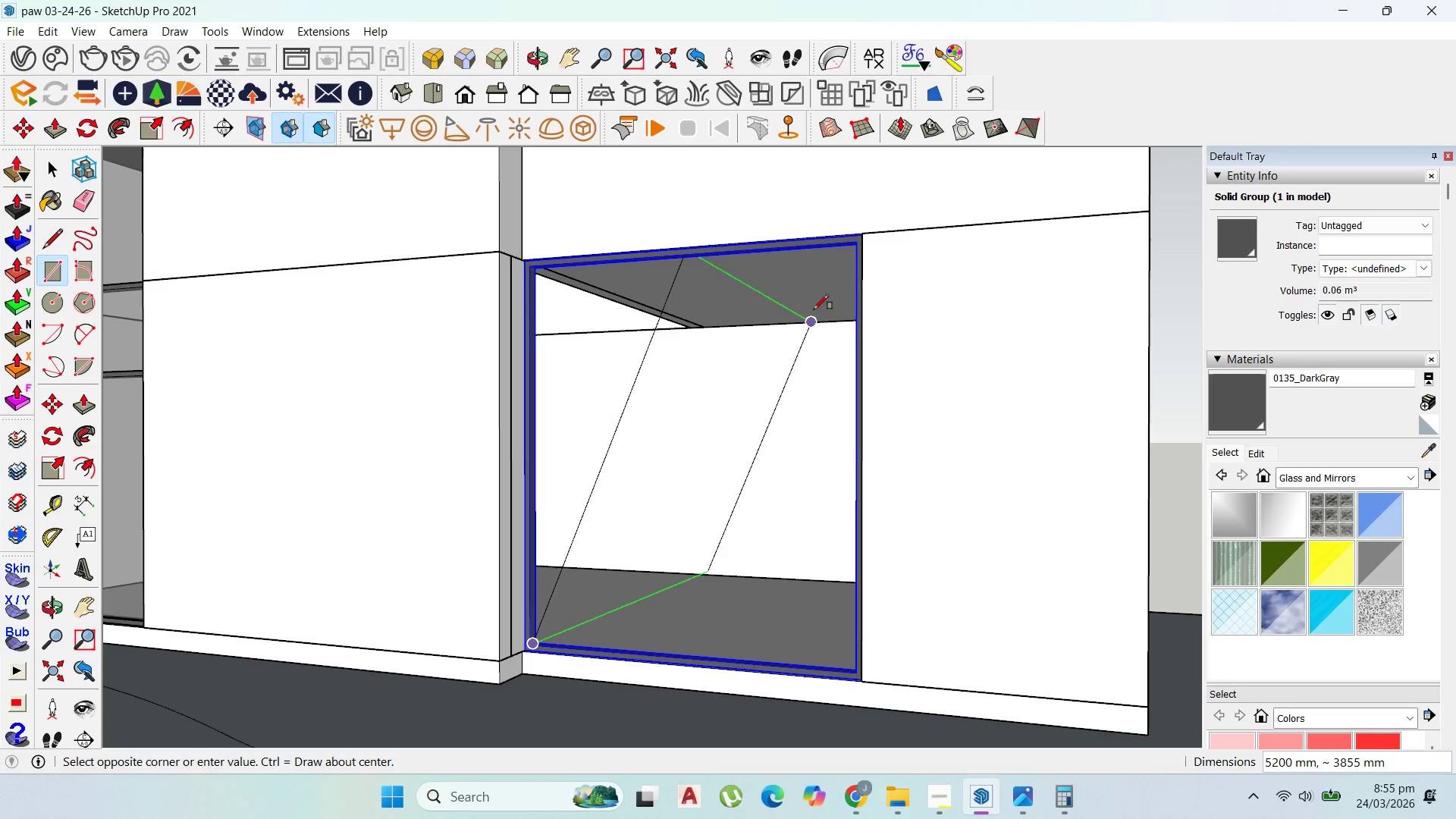 
scroll: coordinate [853, 281], scroll_direction: up, amount: 17.0
 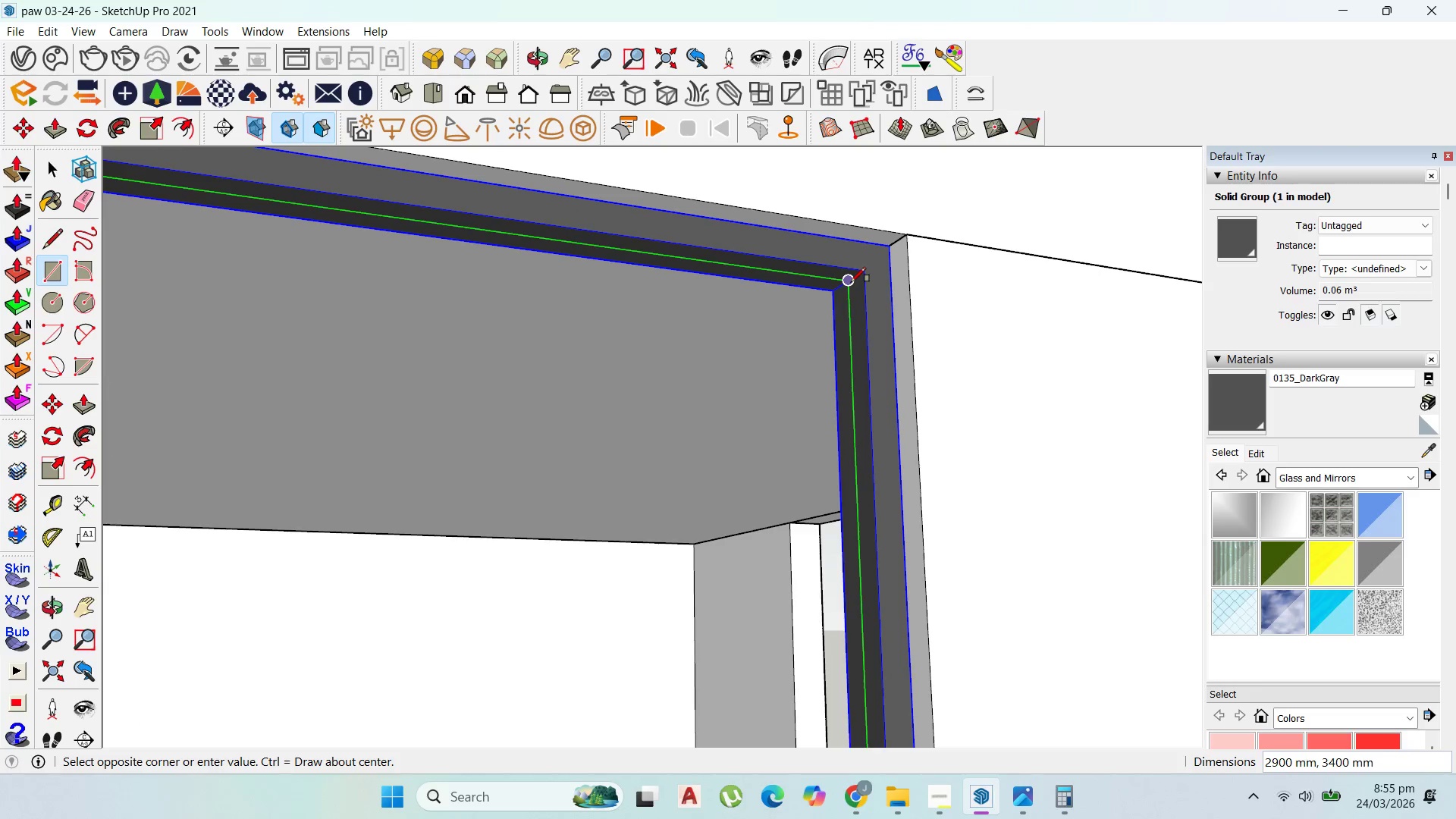 
left_click([851, 282])
 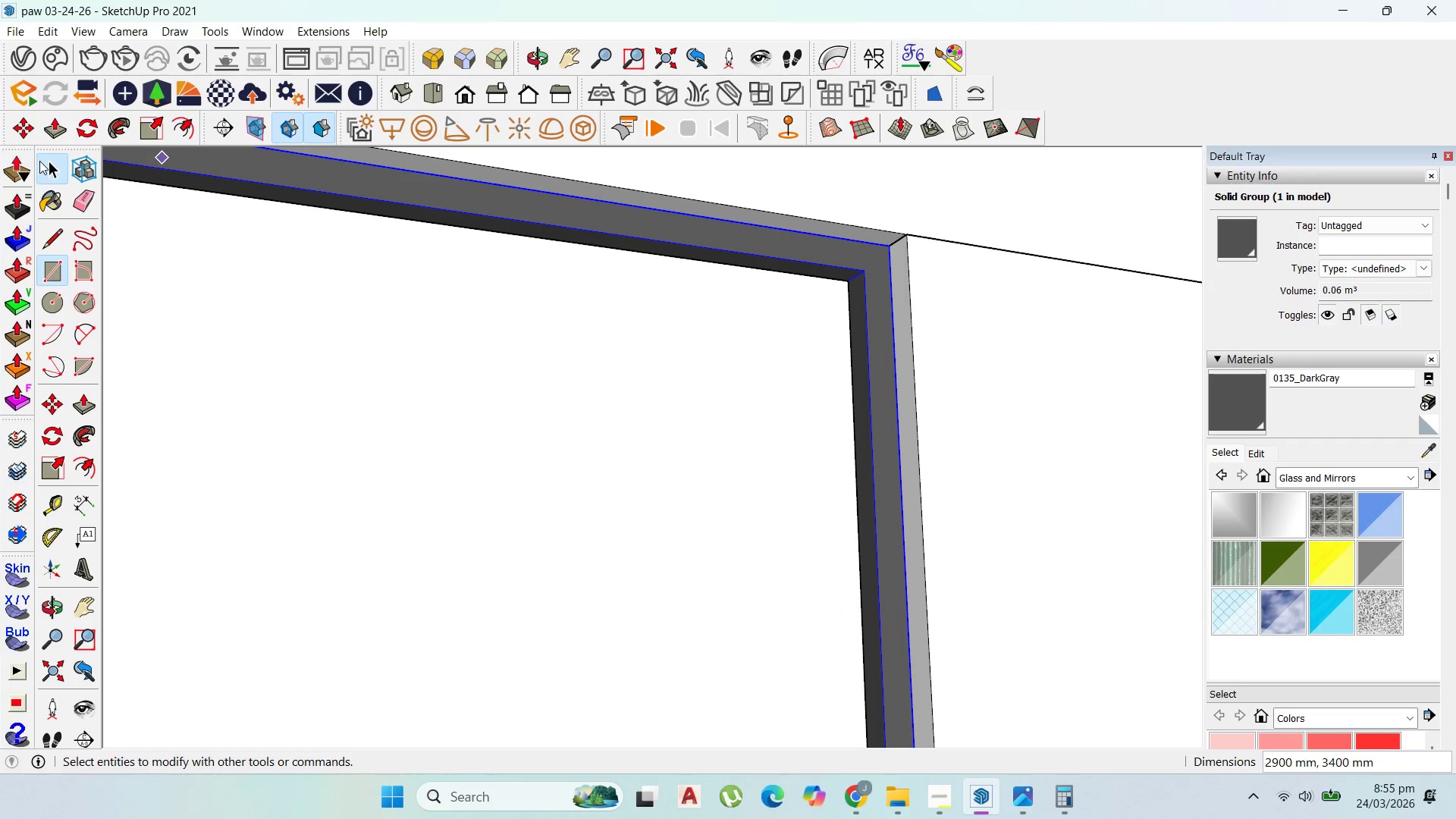 
double_click([487, 293])
 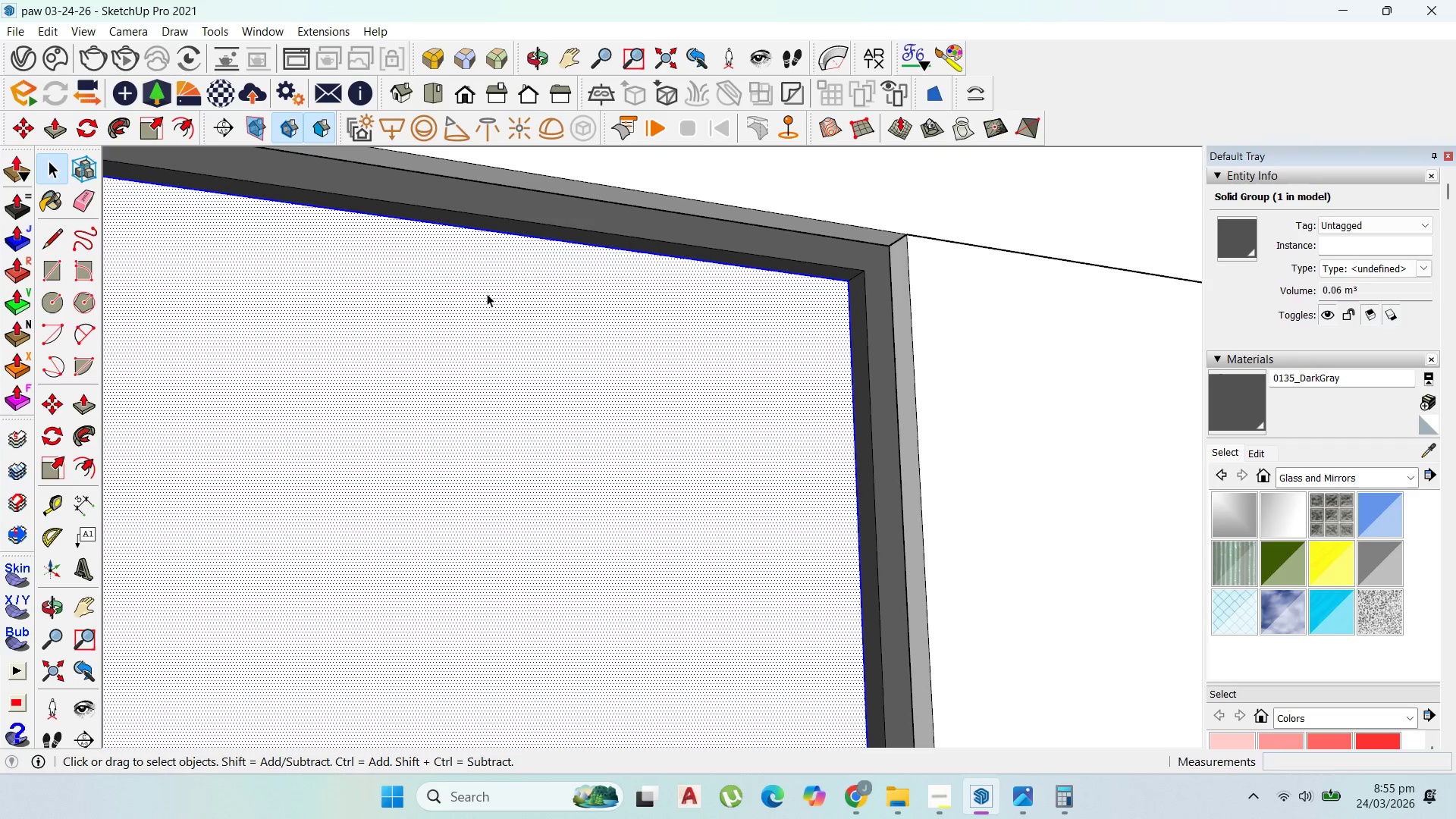 
triple_click([487, 293])
 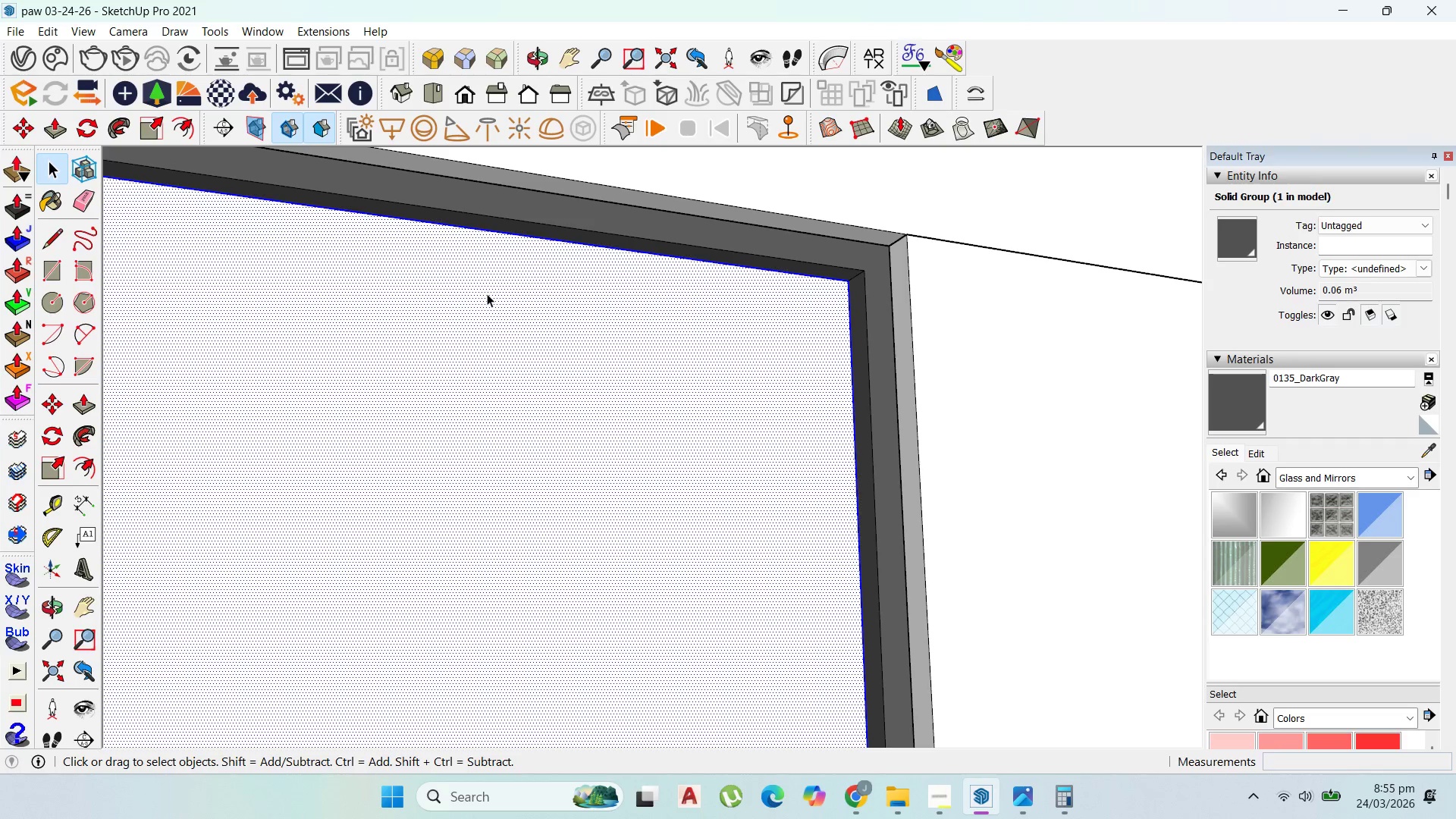 
triple_click([487, 293])
 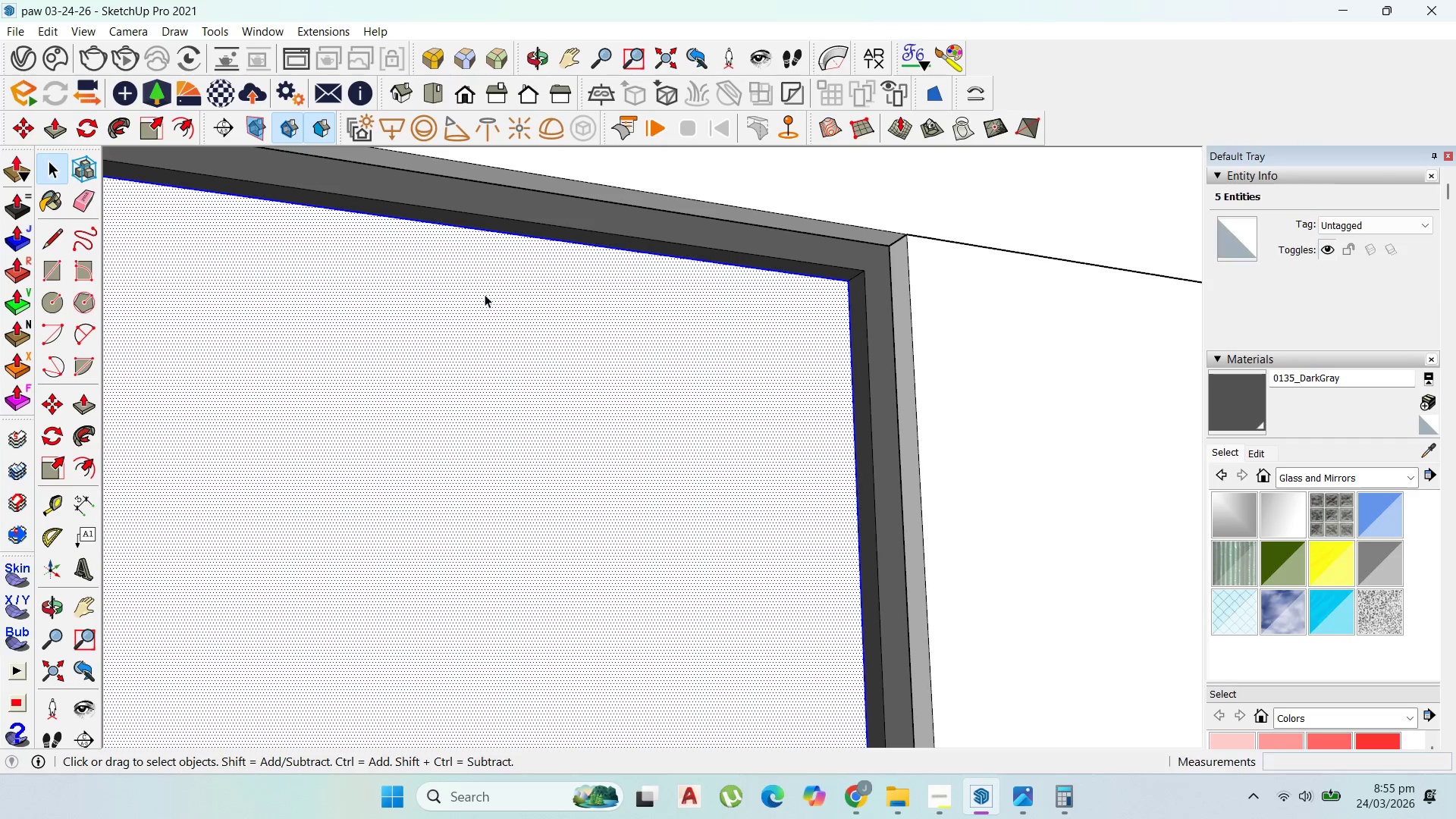 
right_click([485, 294])
 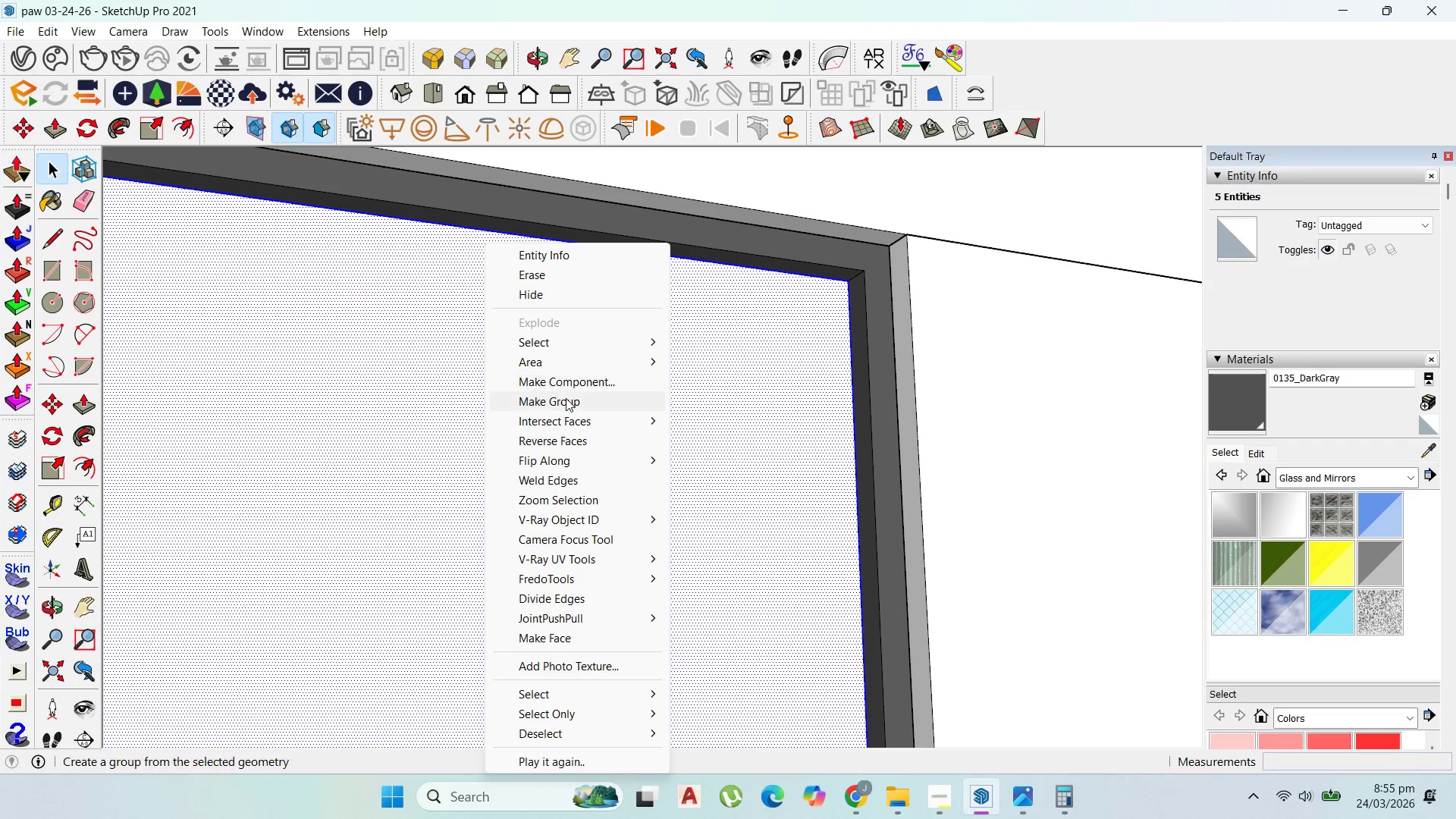 
left_click([566, 399])
 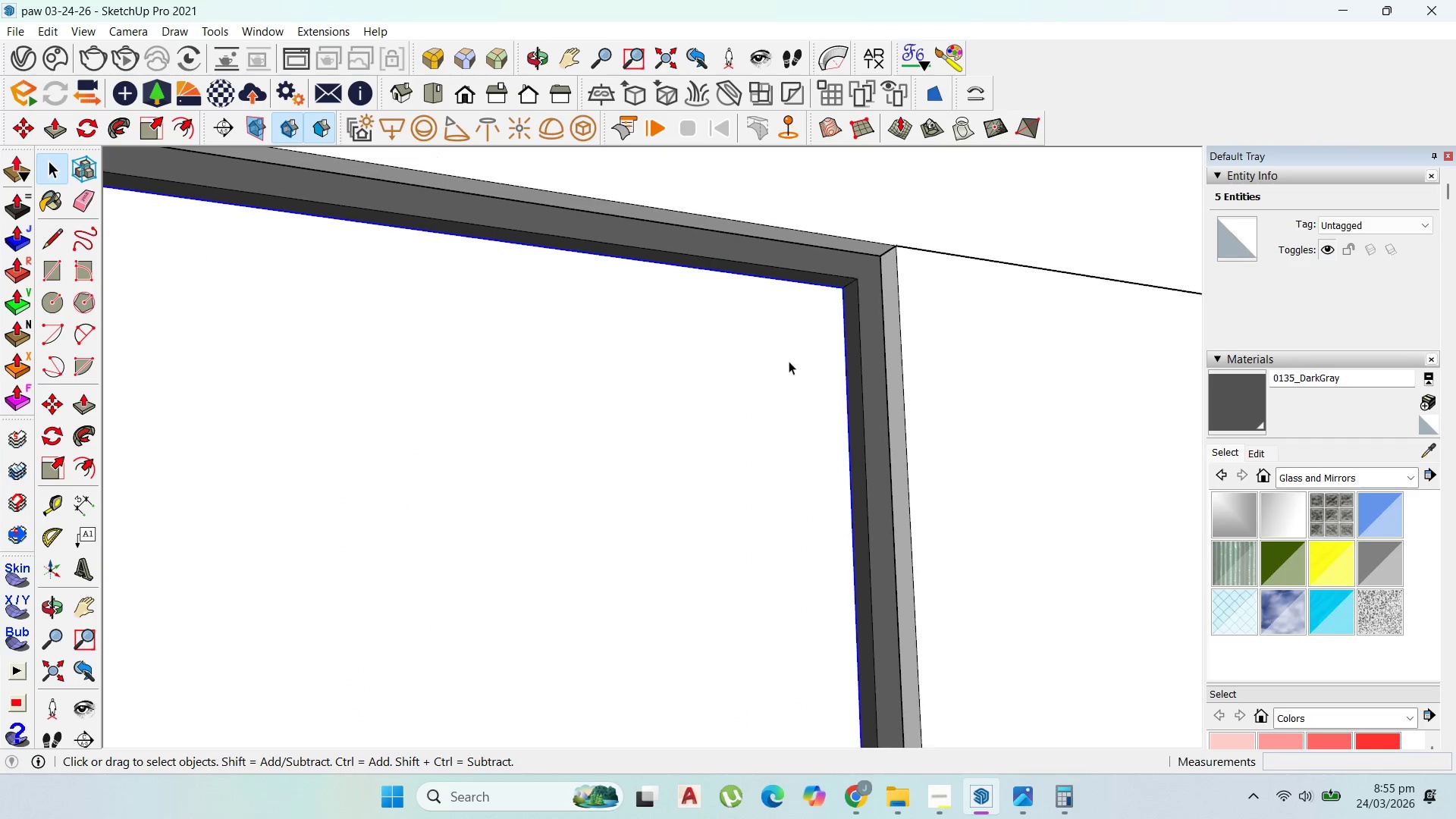 
scroll: coordinate [726, 385], scroll_direction: down, amount: 20.0
 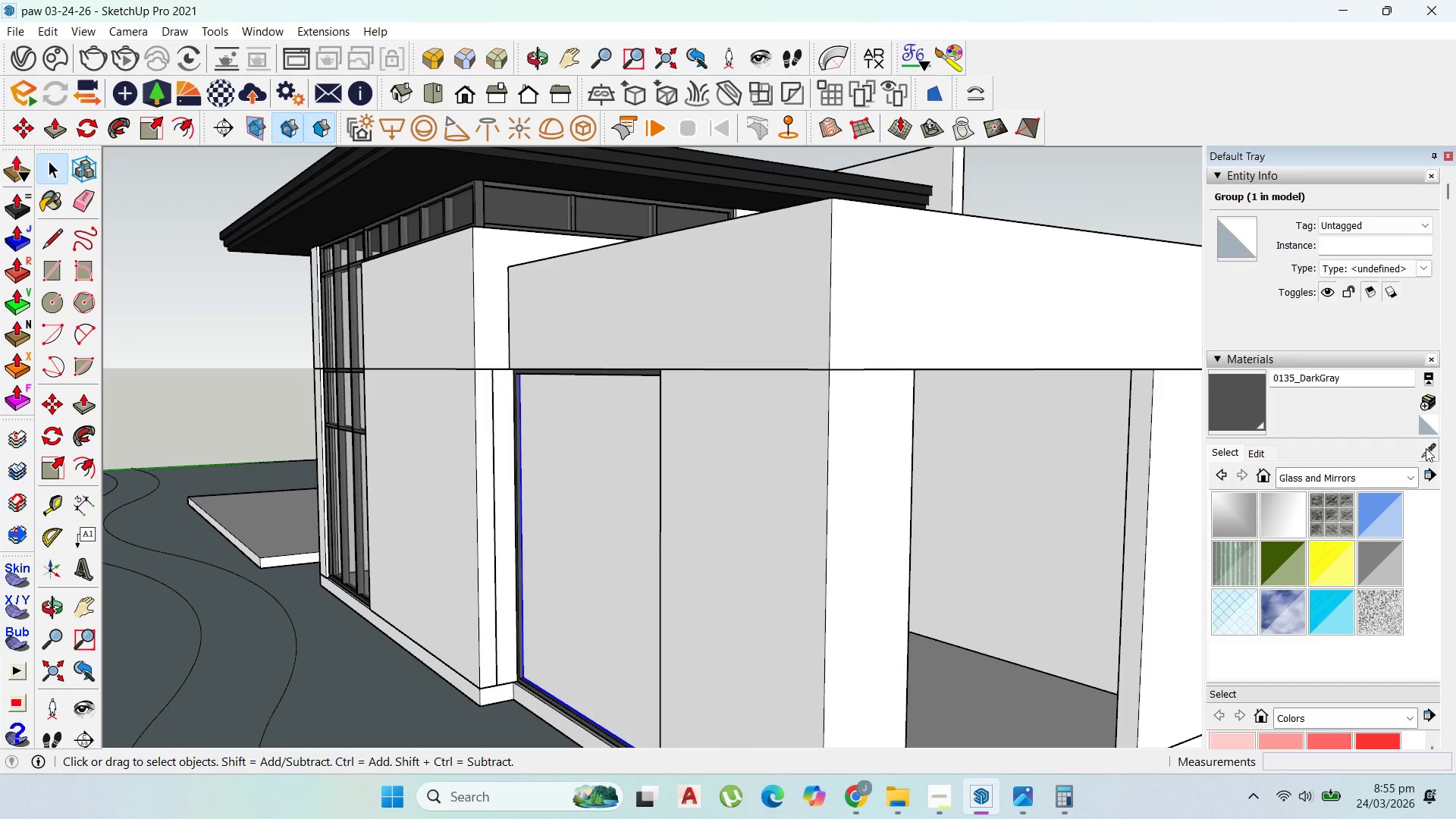 
left_click_drag(start_coordinate=[1429, 451], to_coordinate=[1423, 451])
 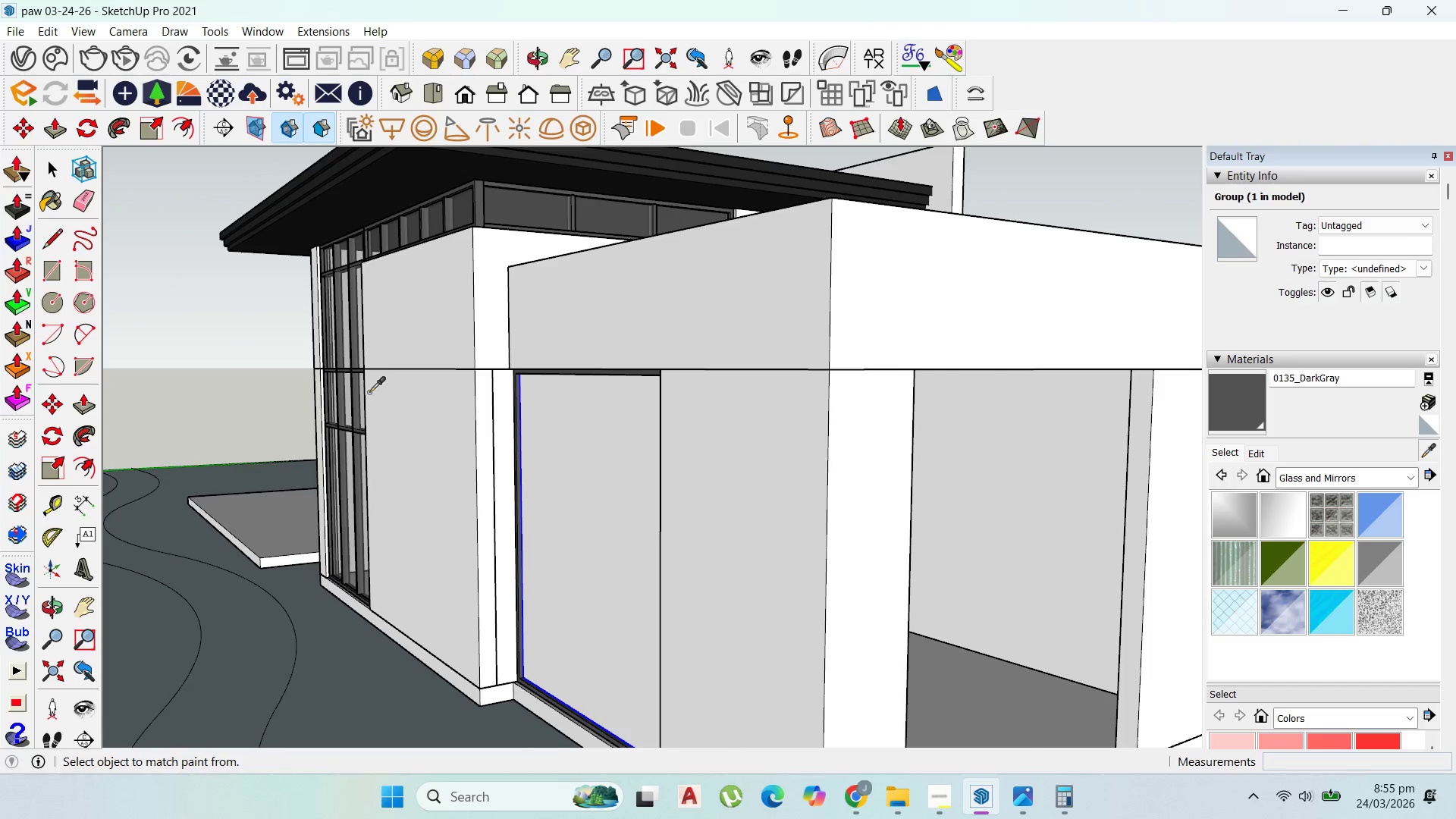 
left_click([346, 459])
 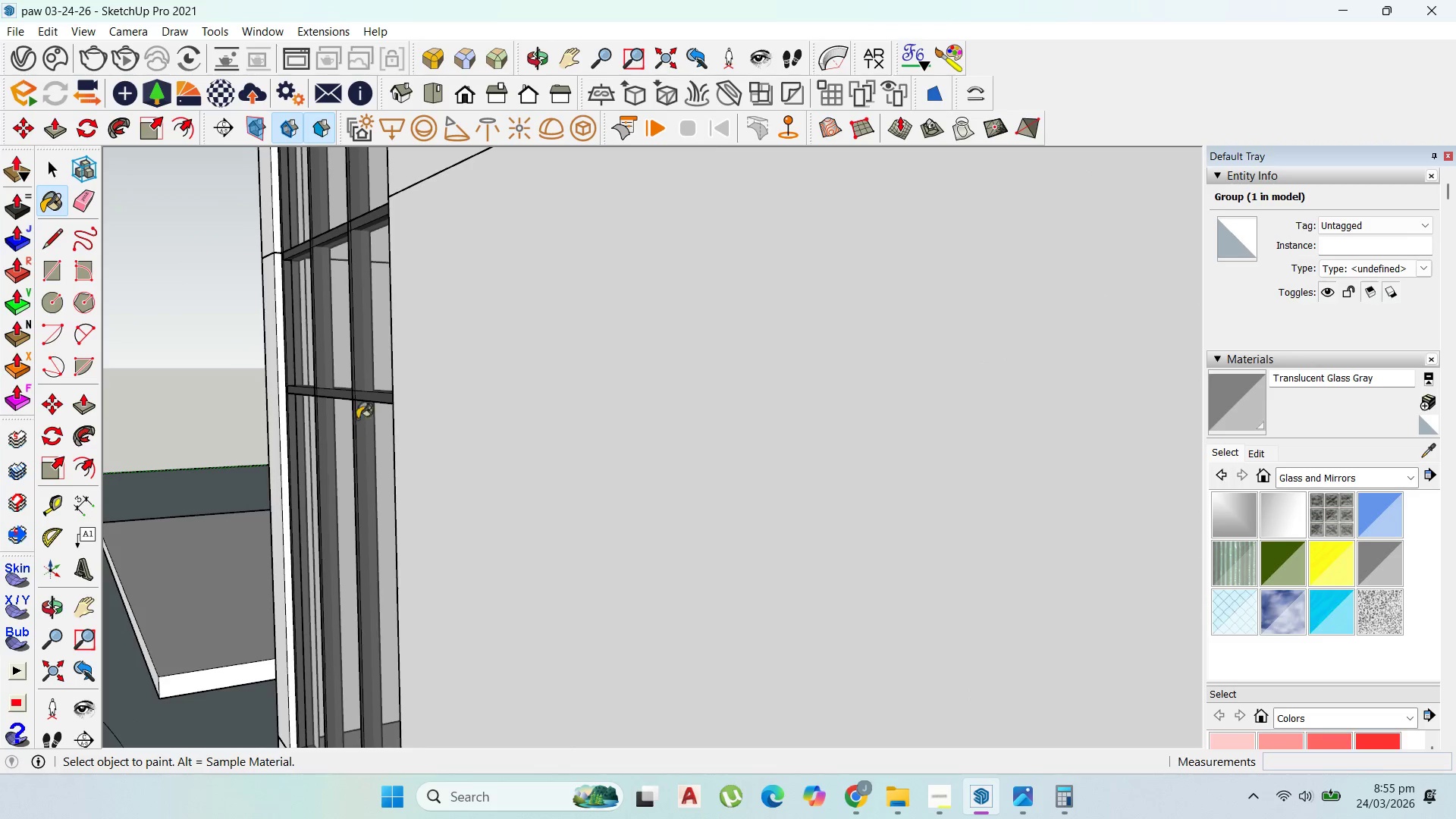 
scroll: coordinate [346, 459], scroll_direction: up, amount: 10.0
 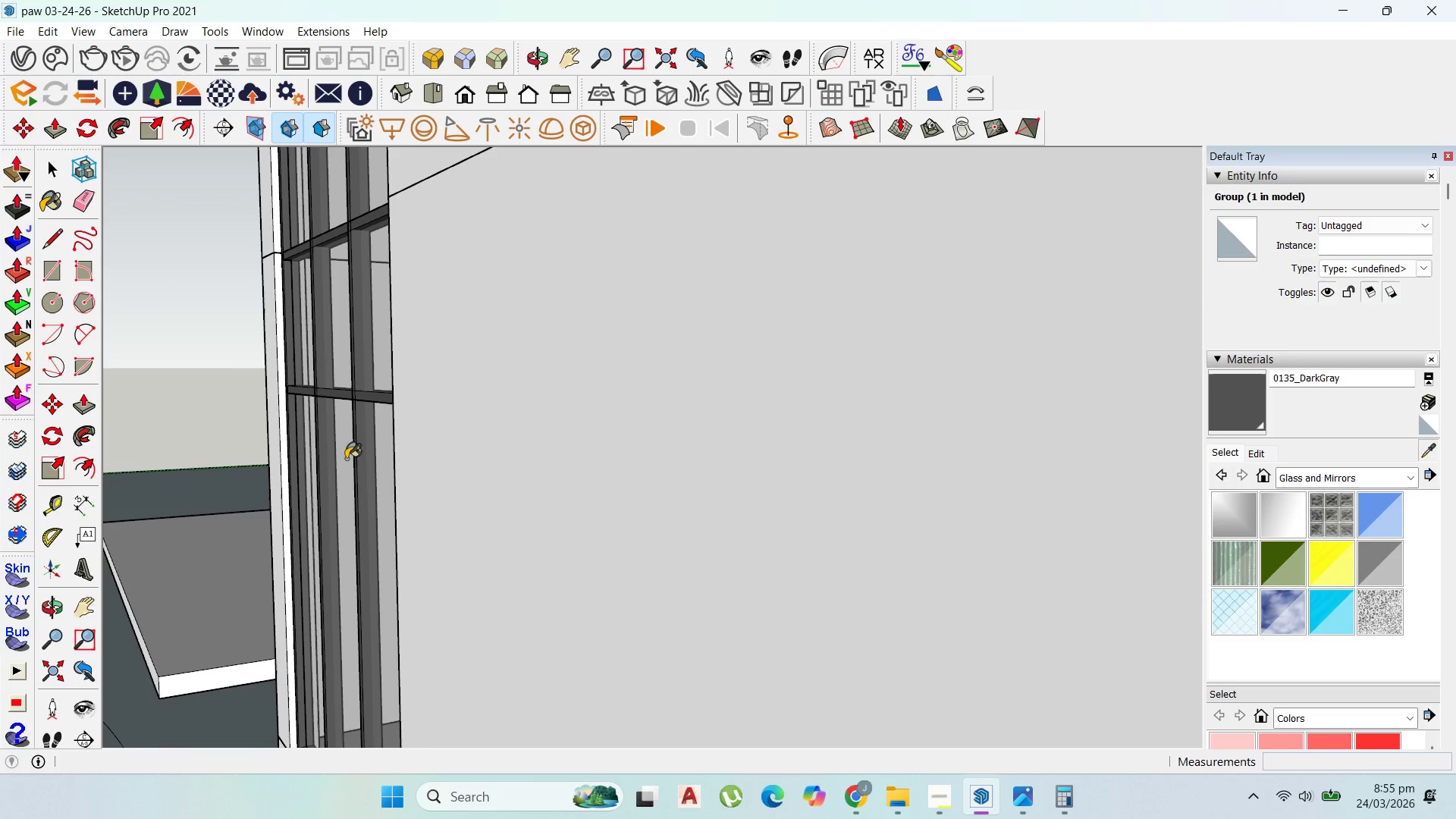 
left_click([728, 439])
 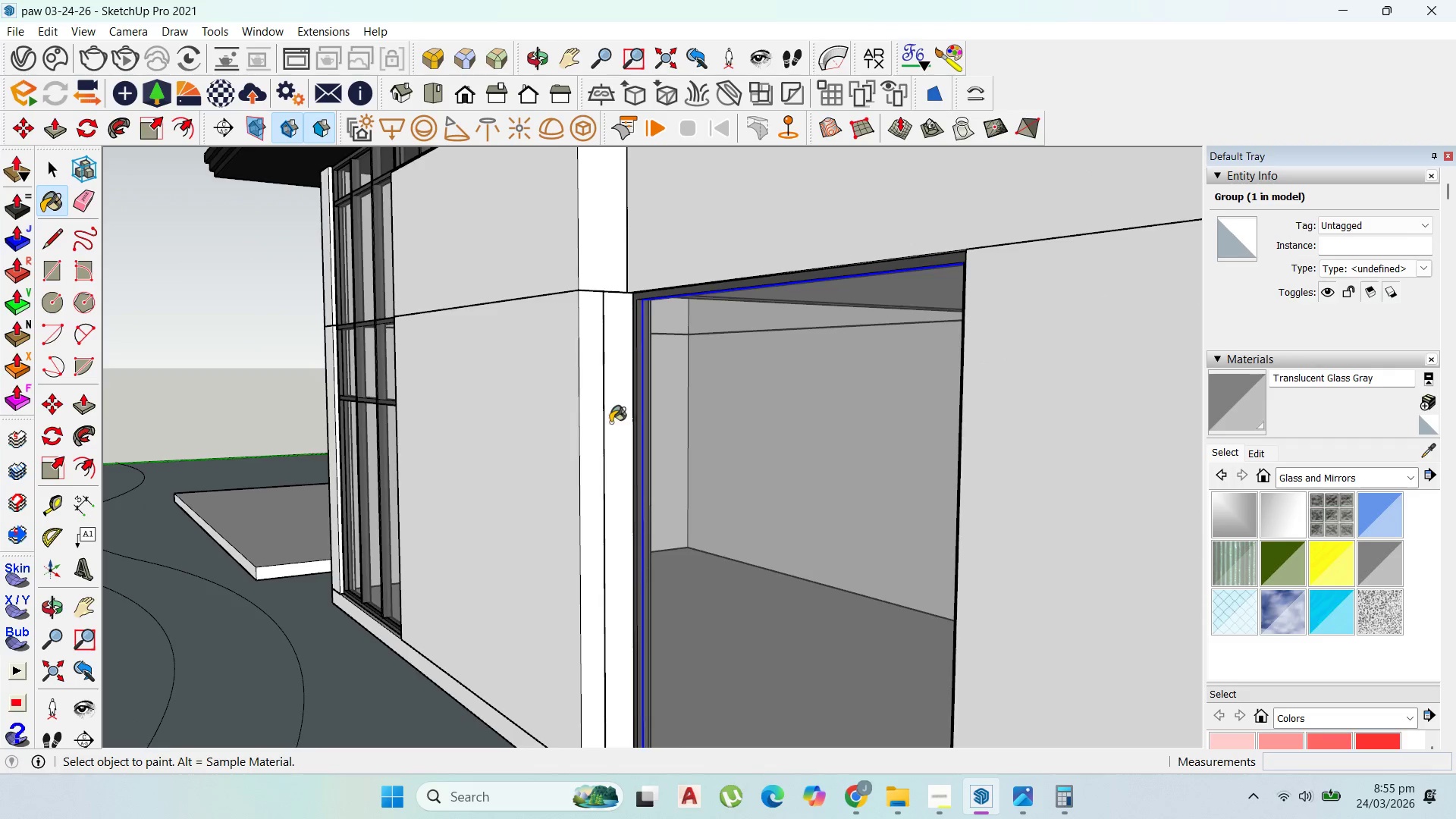 
scroll: coordinate [626, 361], scroll_direction: down, amount: 12.0
 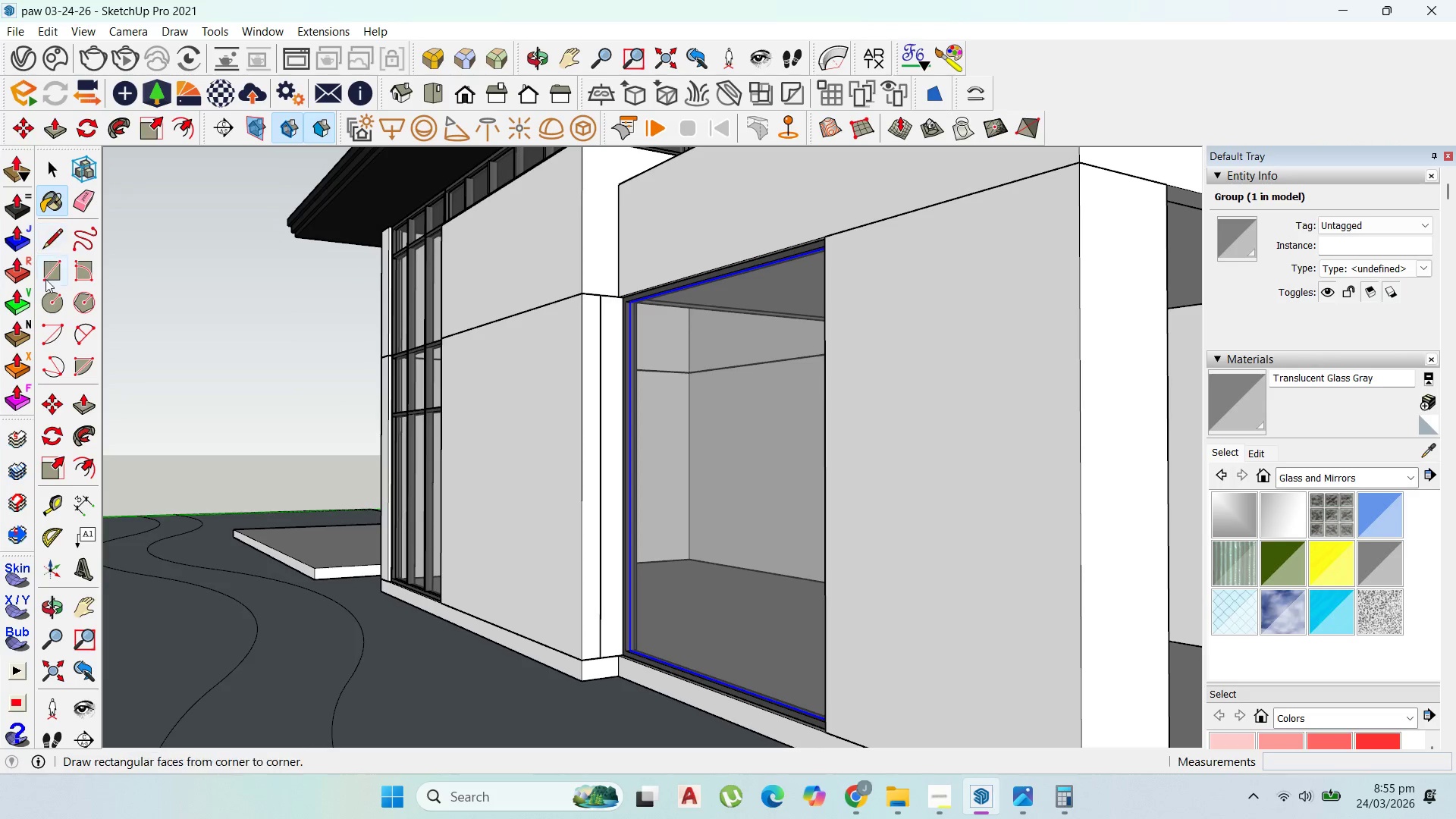 
left_click([48, 270])
 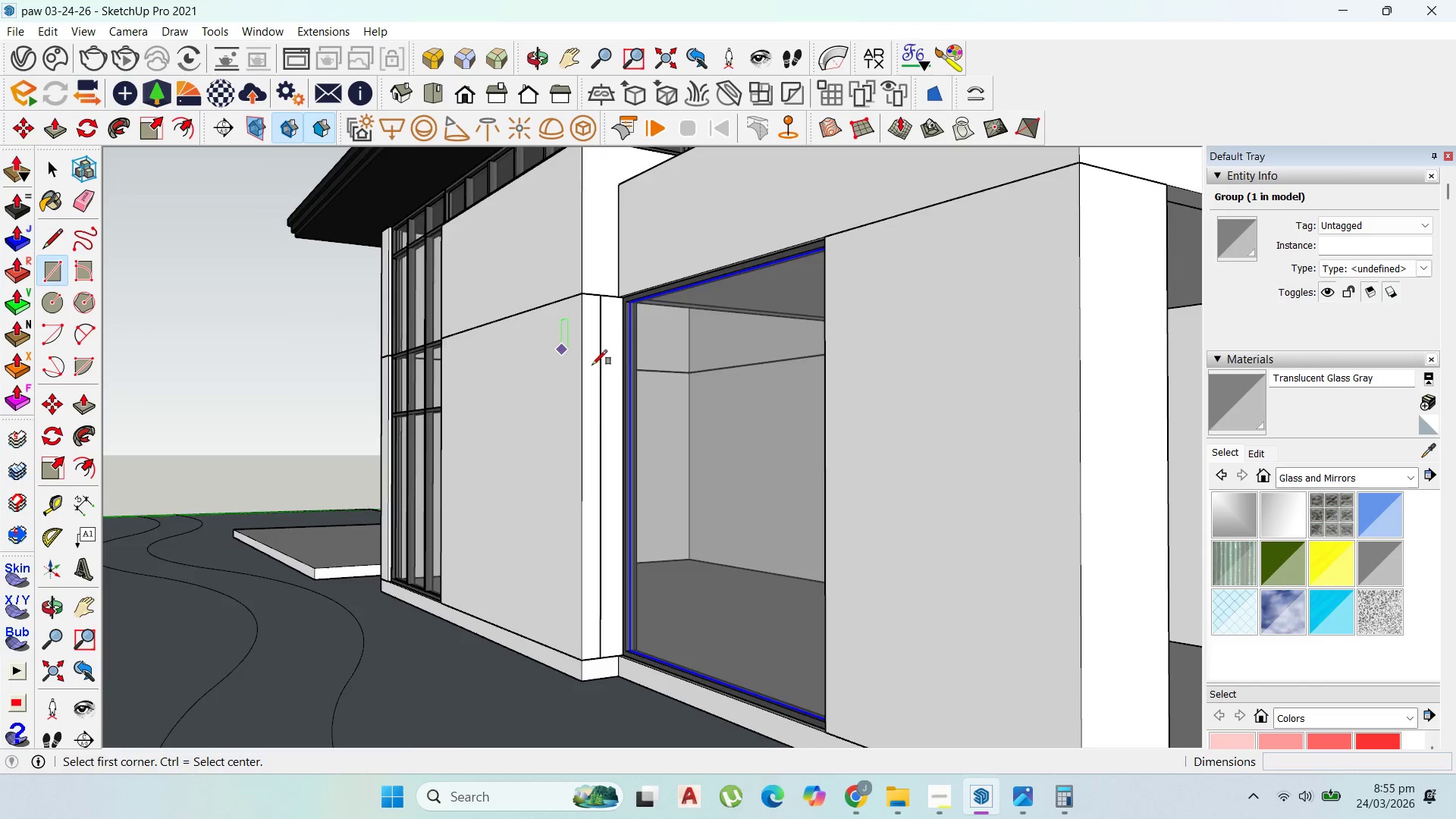 
scroll: coordinate [644, 404], scroll_direction: down, amount: 7.0
 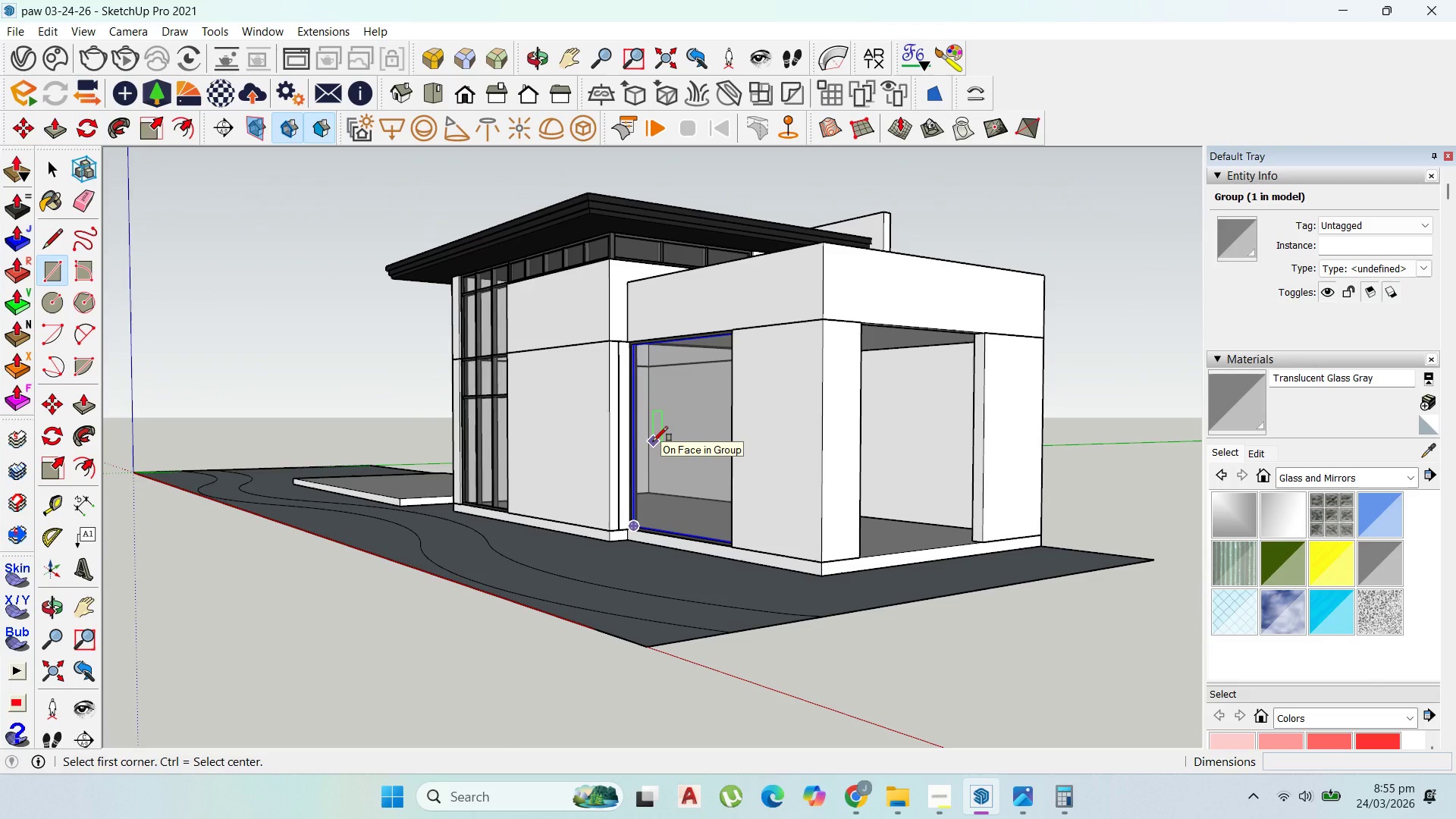 
wait(9.48)
 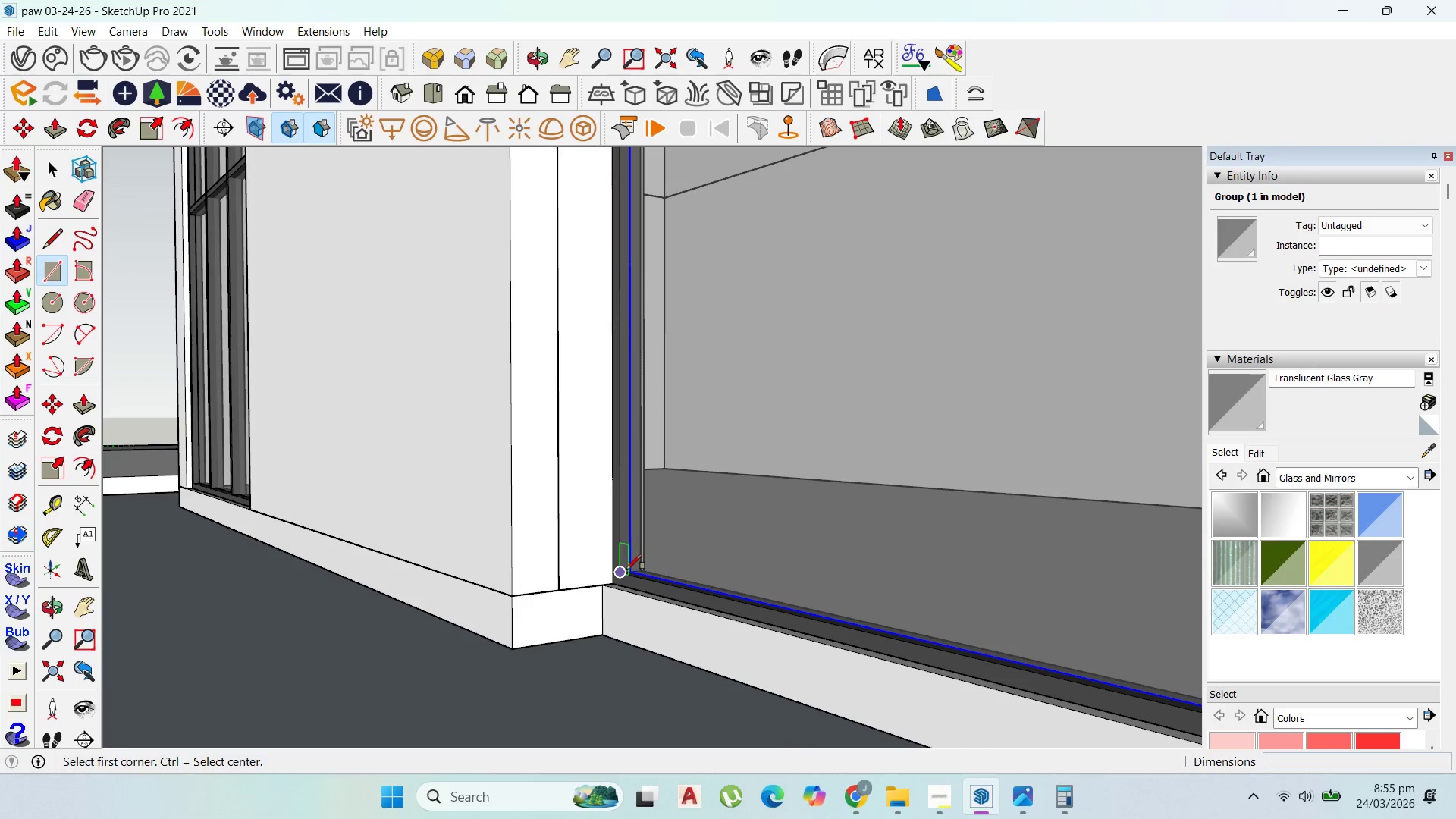 
left_click([626, 570])
 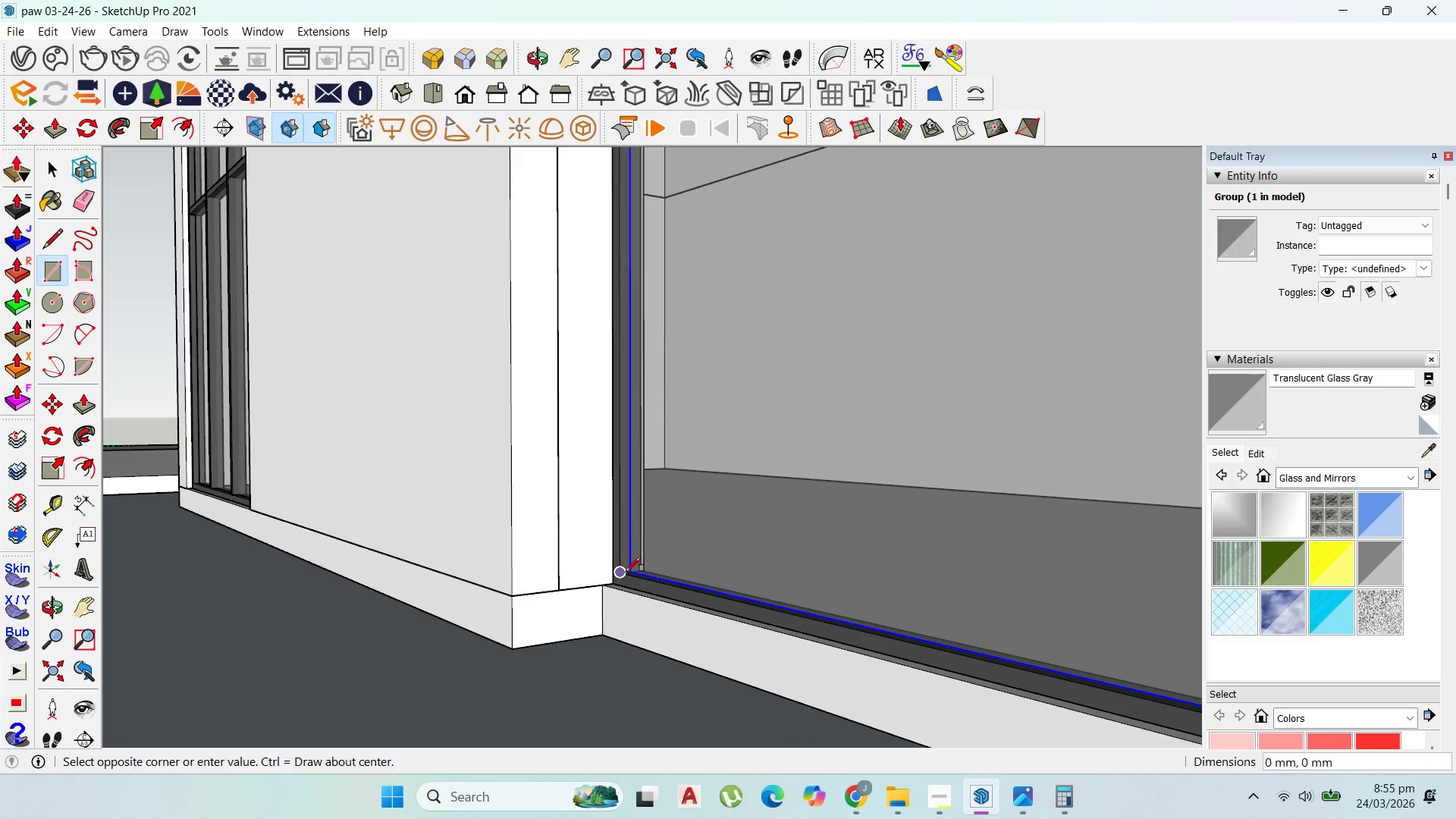 
scroll: coordinate [623, 573], scroll_direction: up, amount: 16.0
 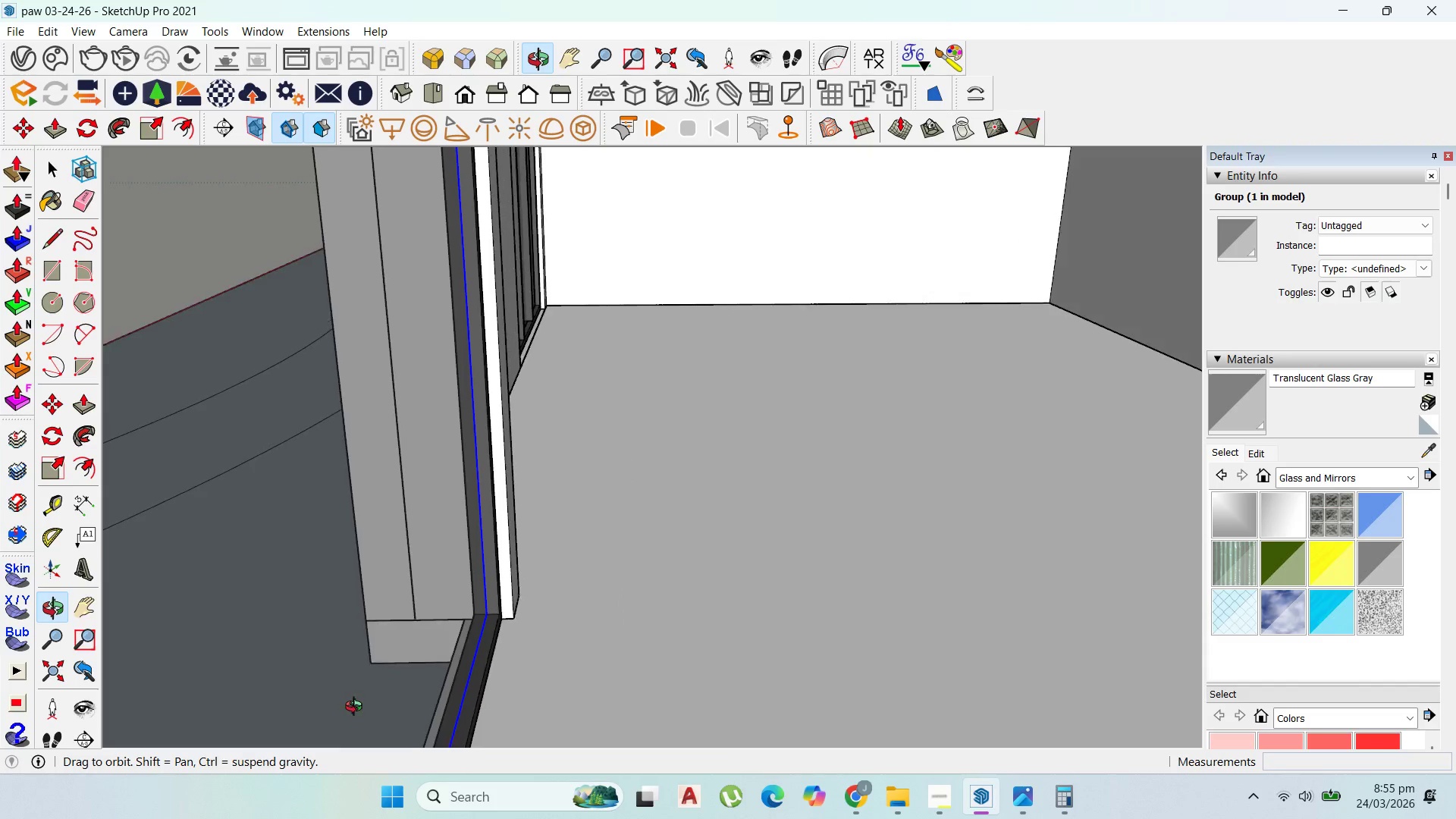 
scroll: coordinate [539, 642], scroll_direction: down, amount: 2.0
 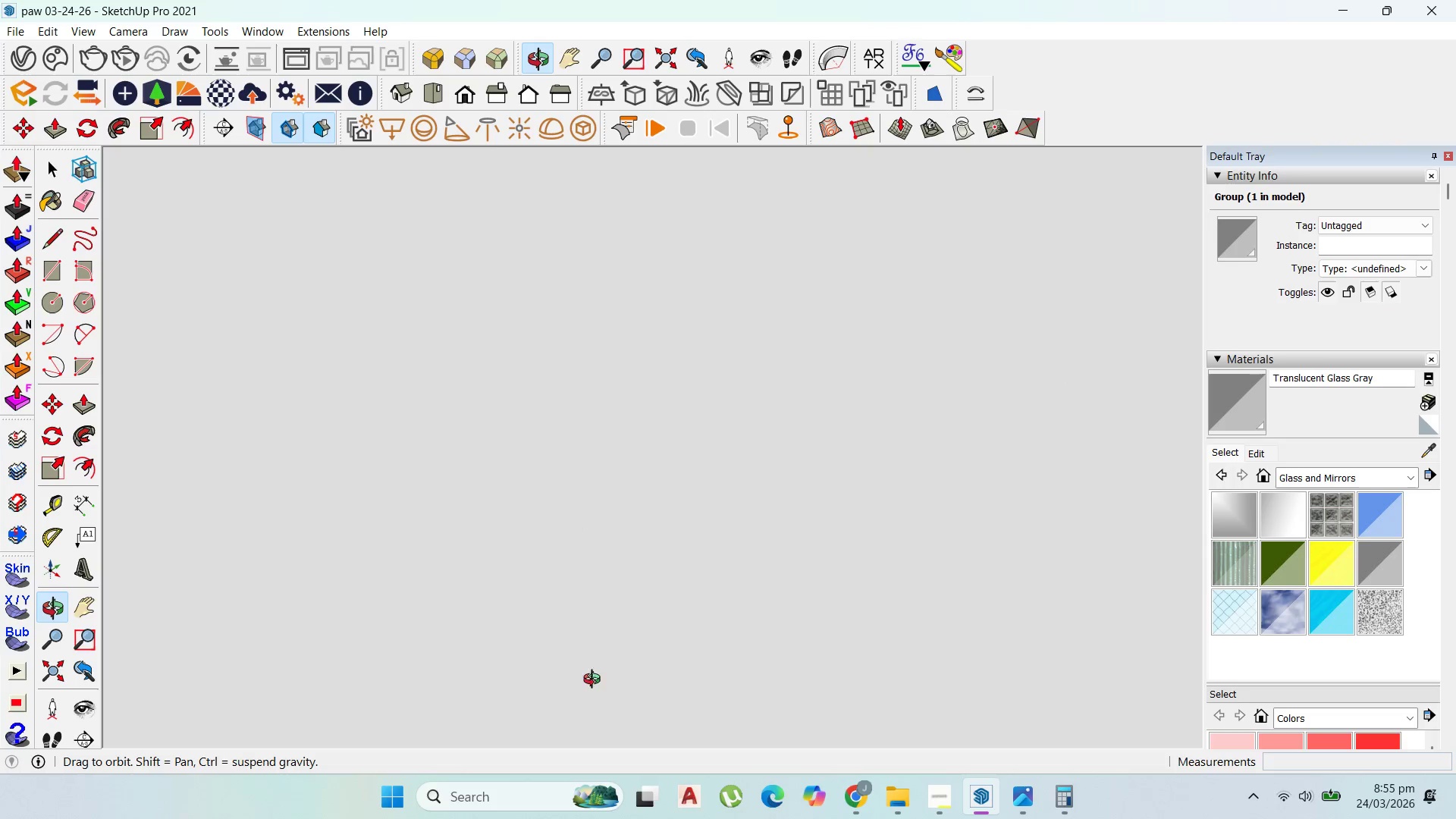 
scroll: coordinate [706, 416], scroll_direction: none, amount: 0.0
 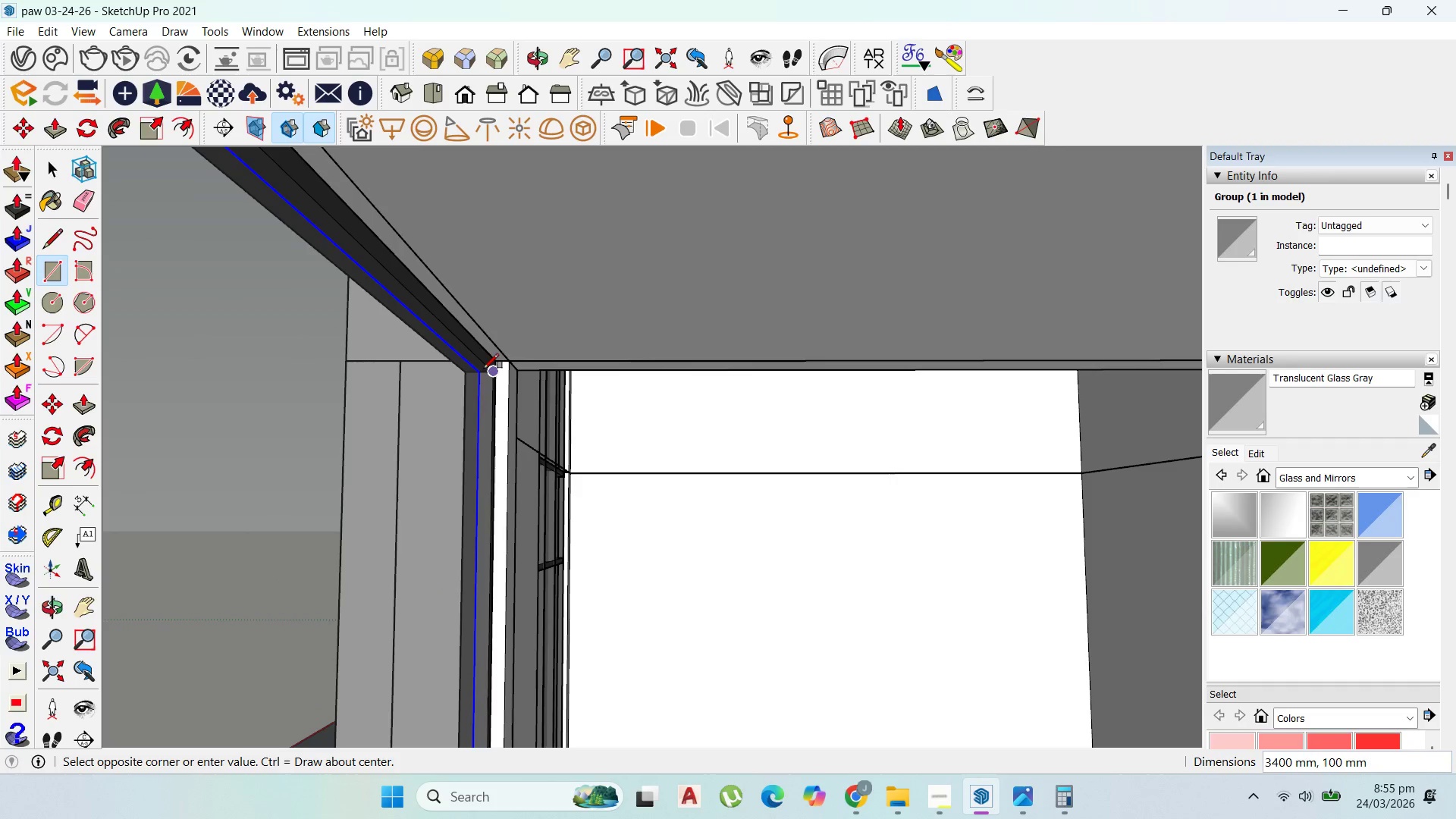 
left_click([488, 374])
 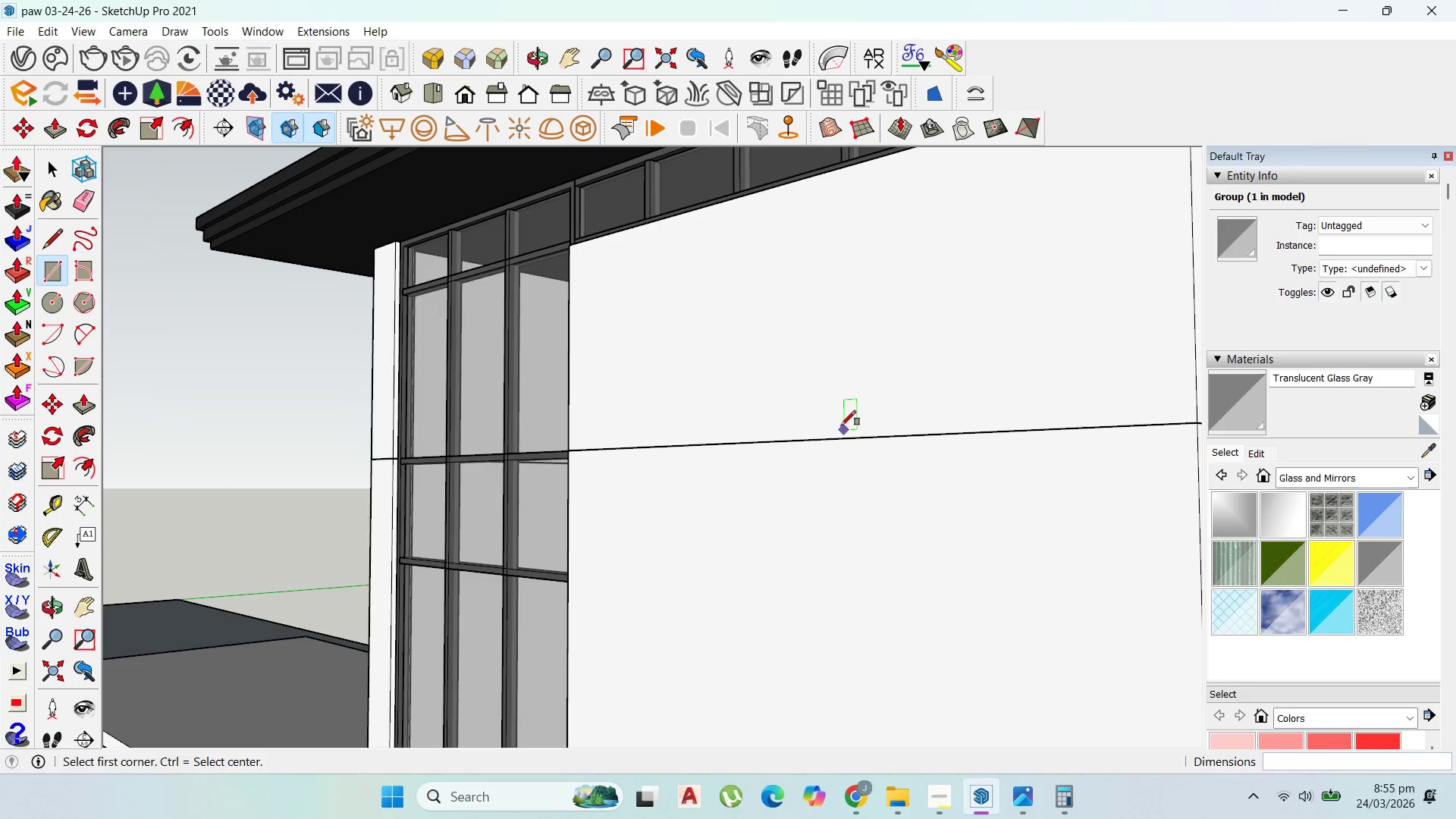 
scroll: coordinate [595, 348], scroll_direction: down, amount: 10.0
 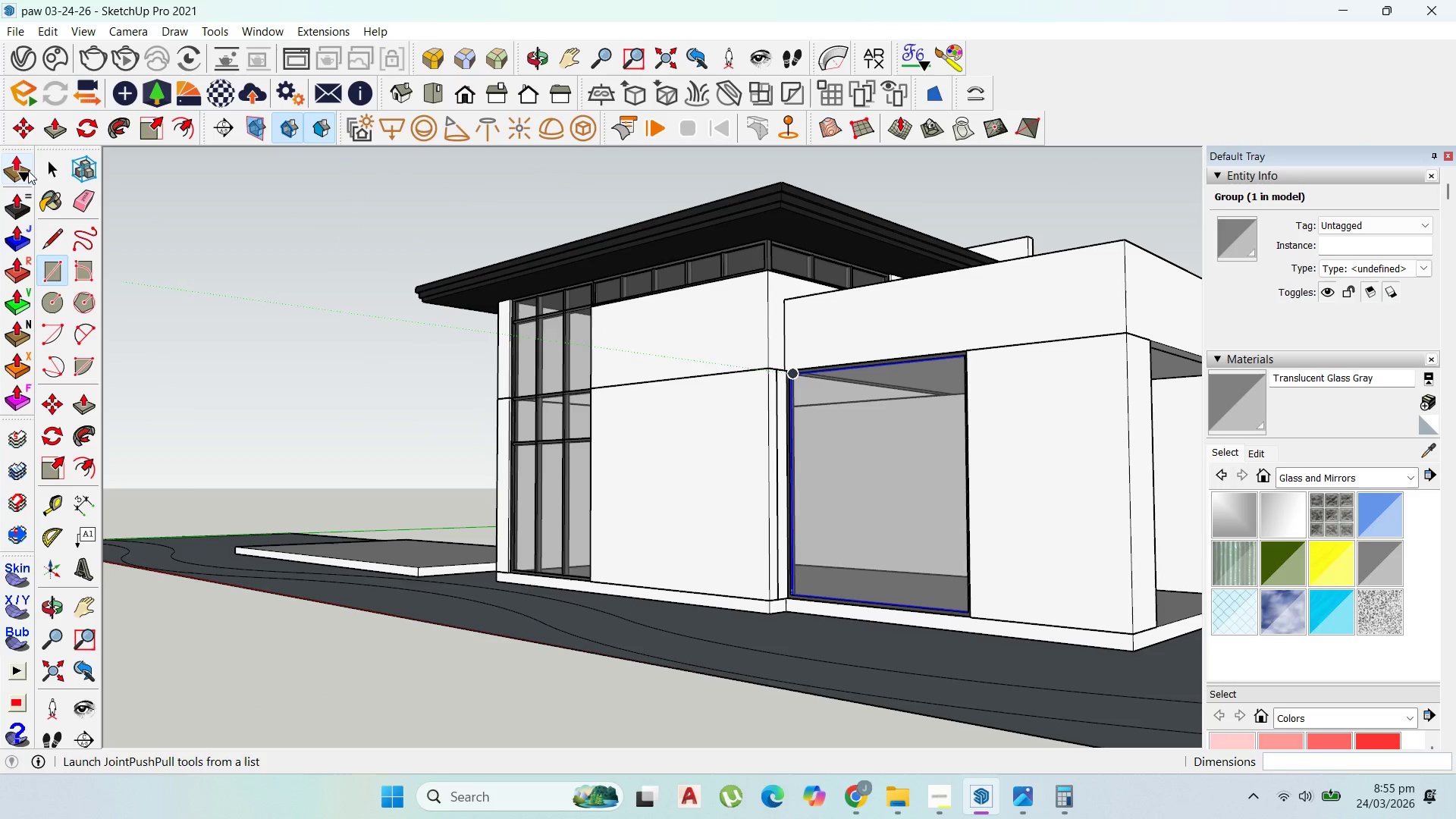 
left_click([49, 159])
 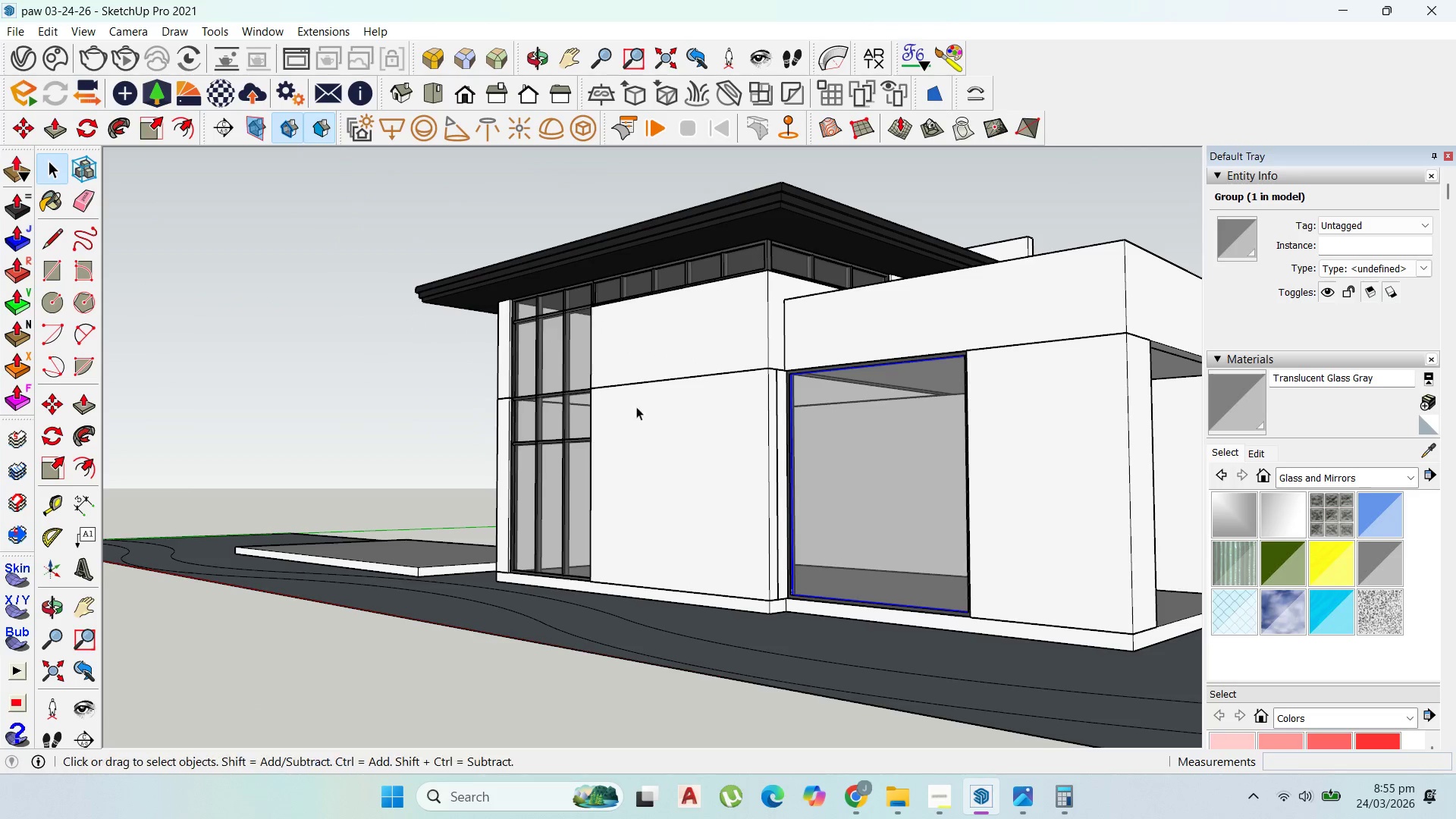 
scroll: coordinate [818, 406], scroll_direction: up, amount: 19.0
 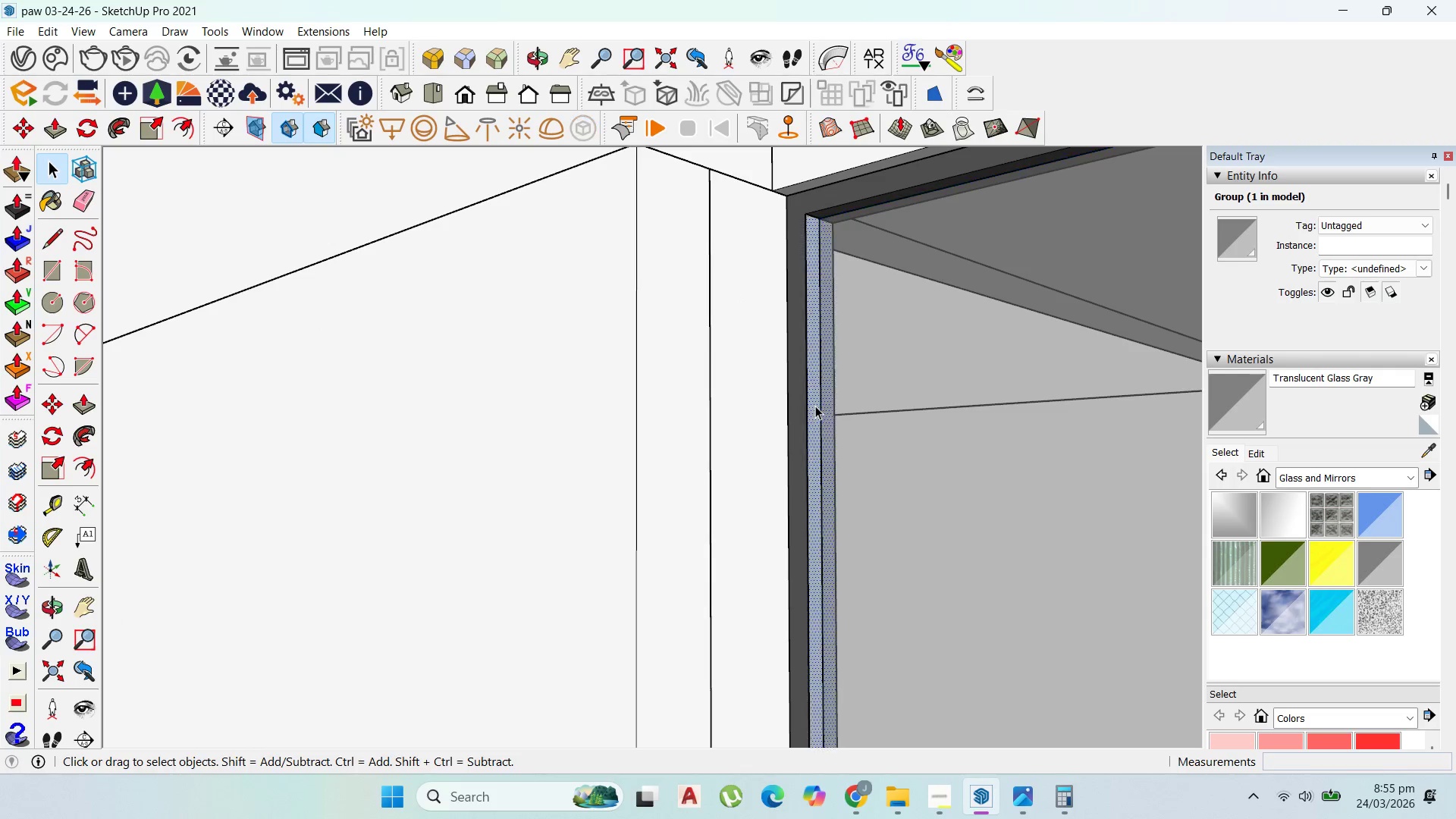 
double_click([815, 406])
 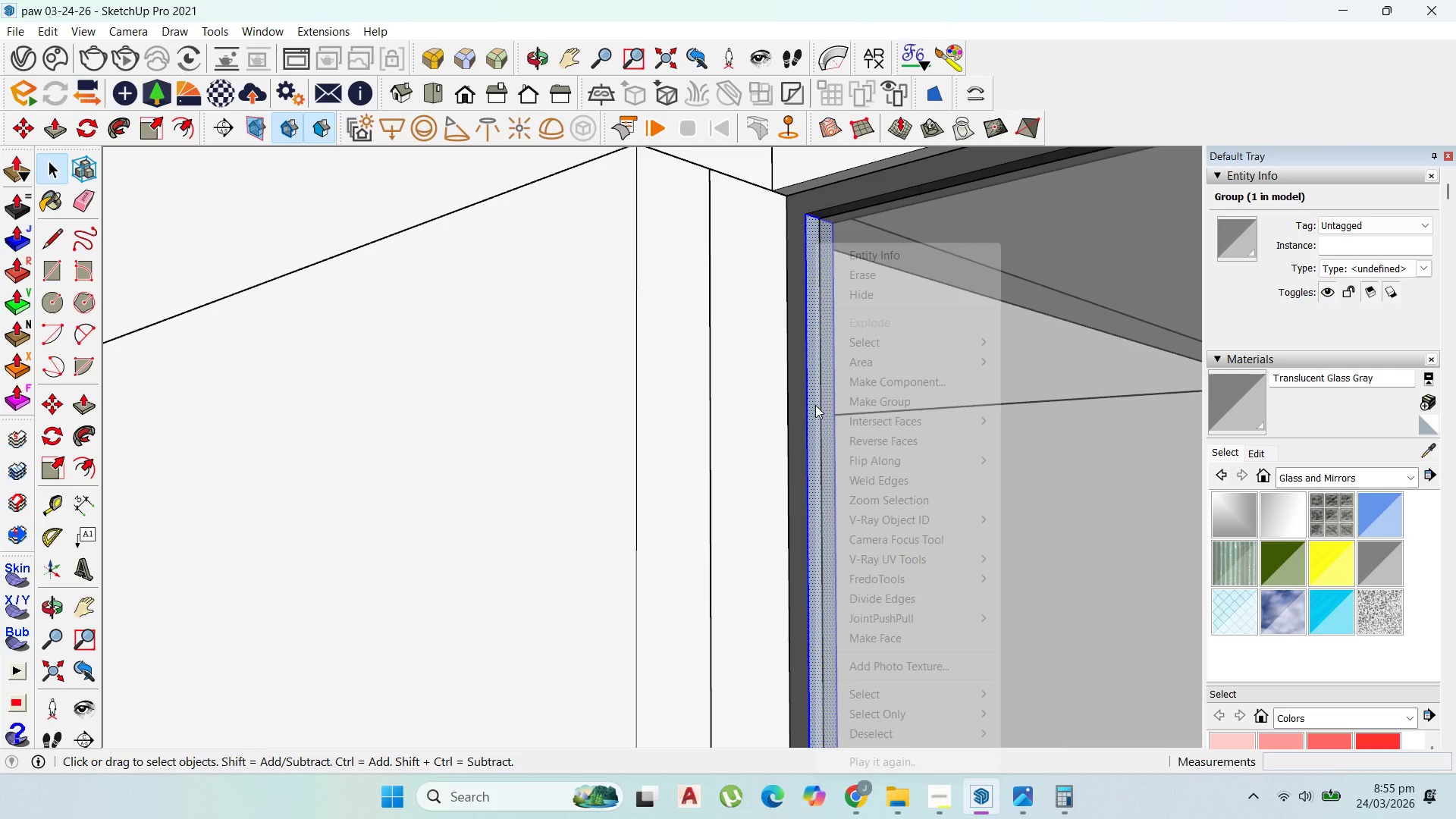 
right_click([815, 405])
 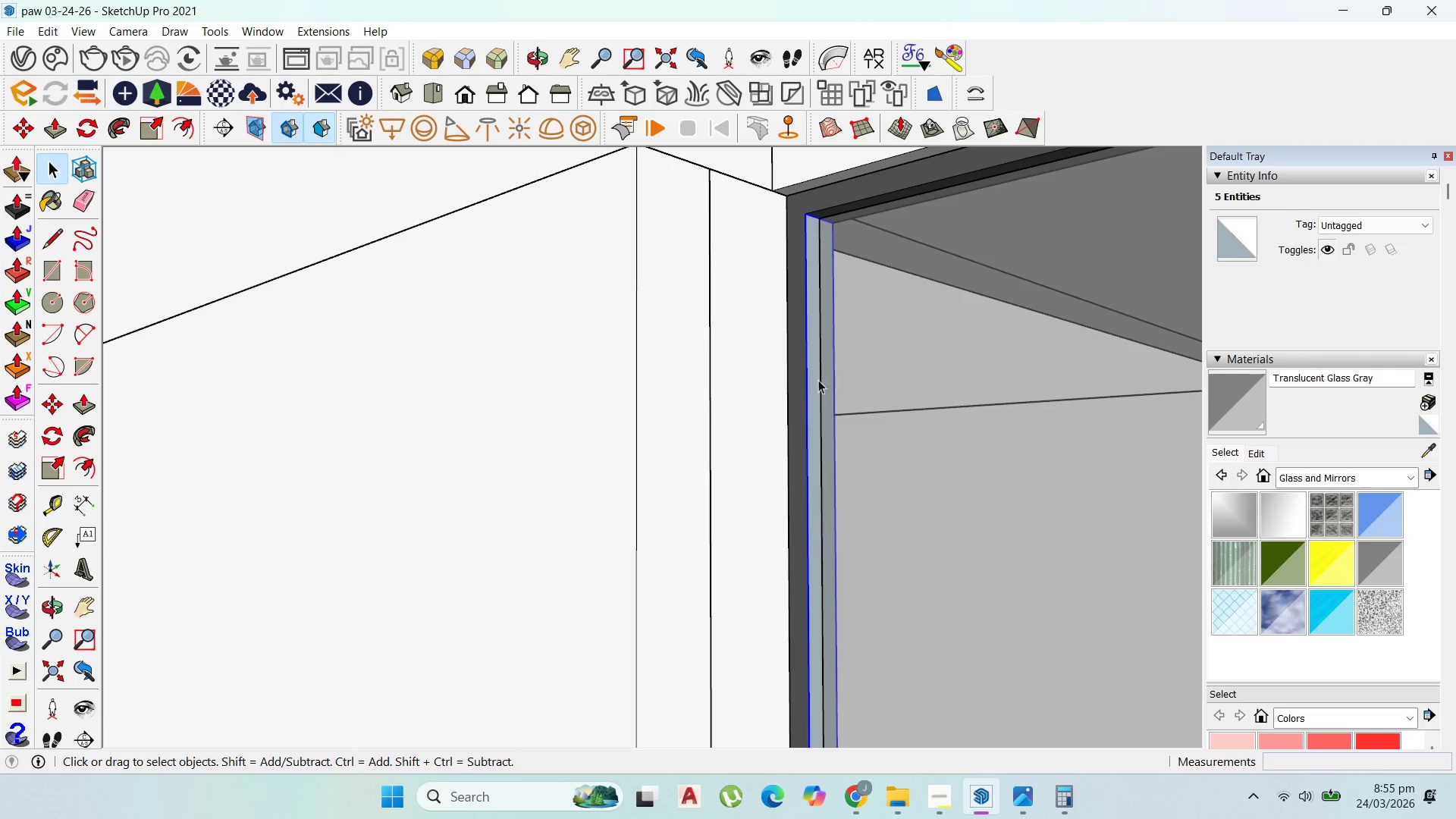 
double_click([812, 377])
 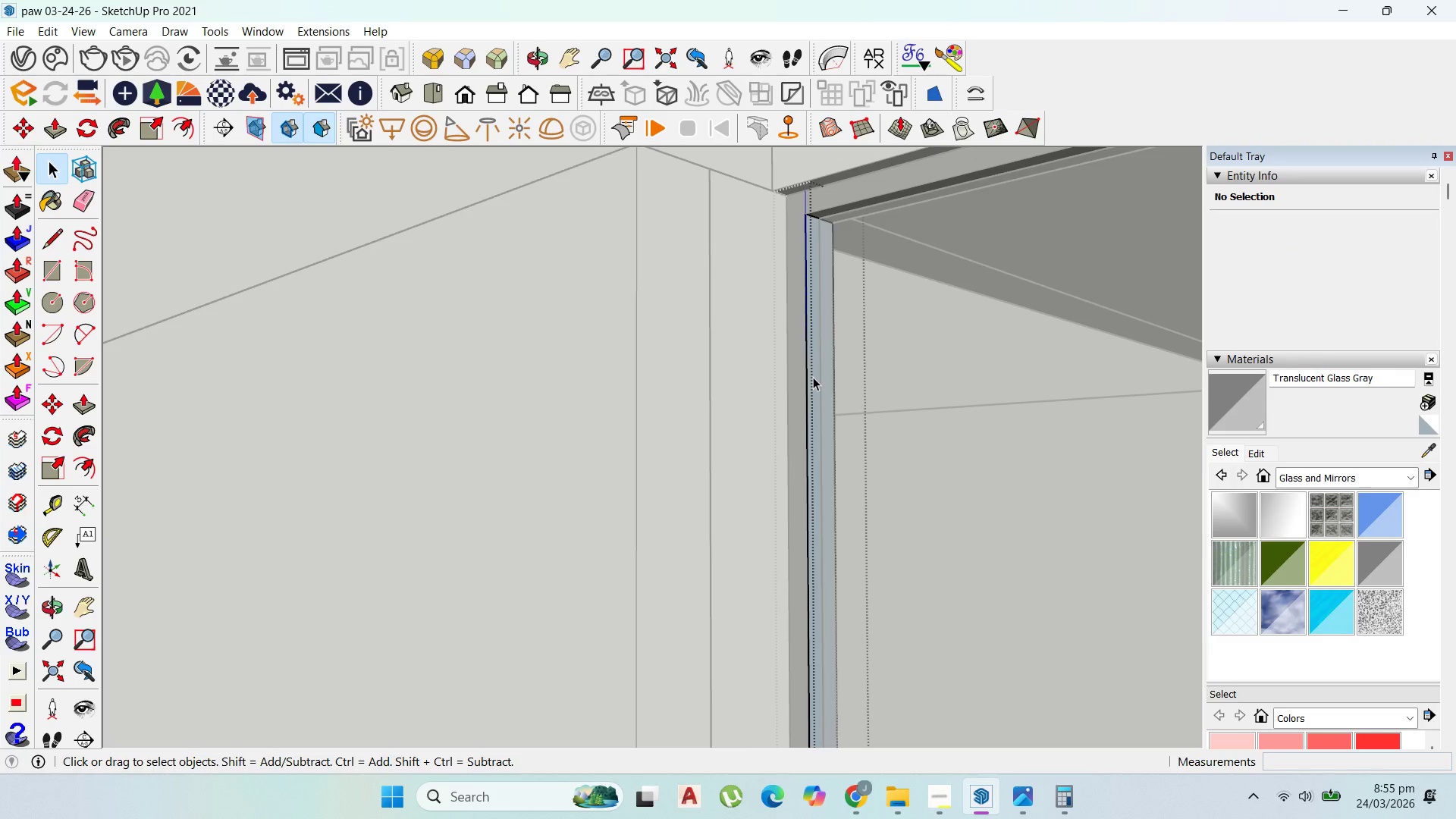 
key(P)
 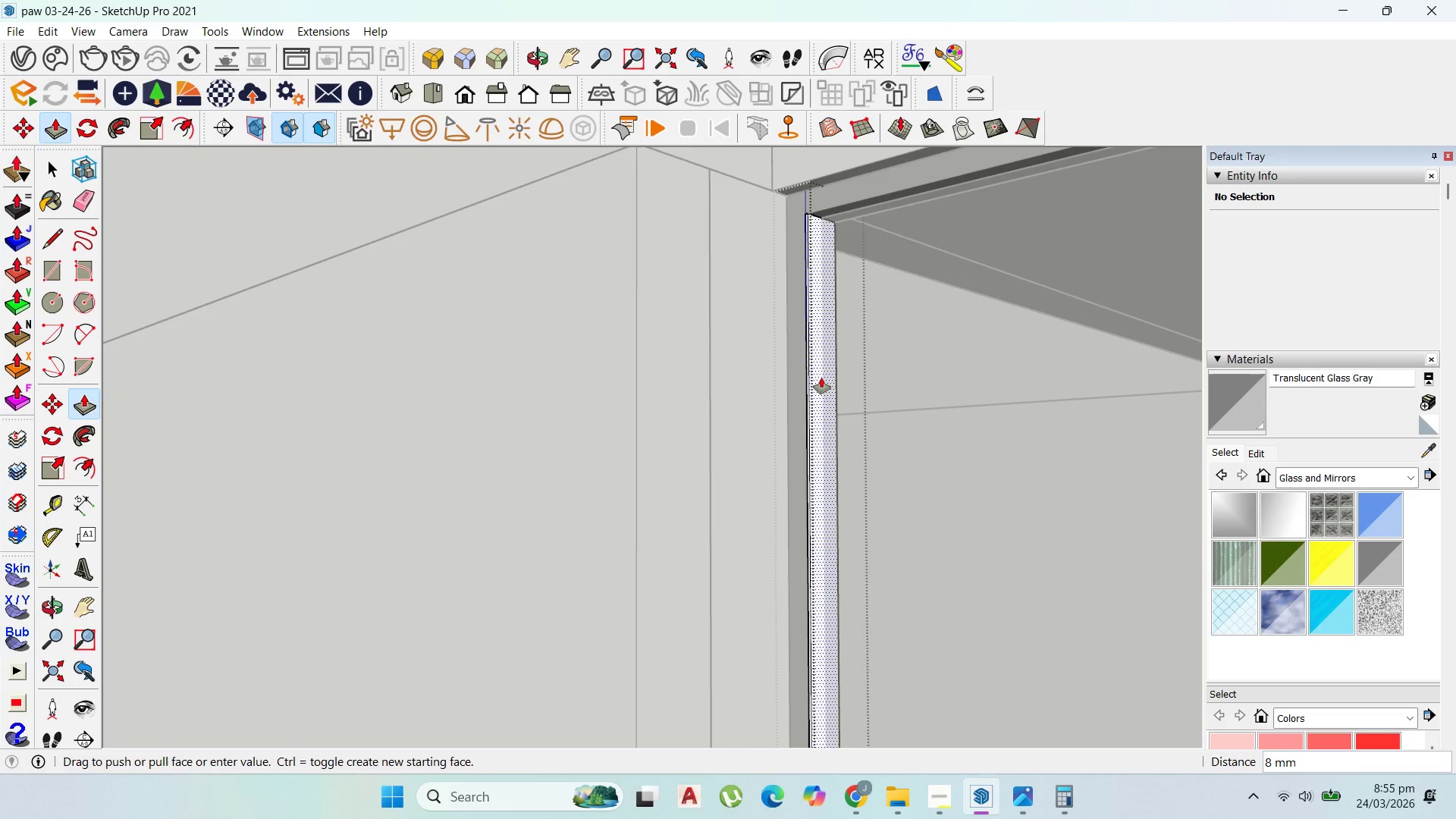 
left_click_drag(start_coordinate=[816, 378], to_coordinate=[846, 372])
 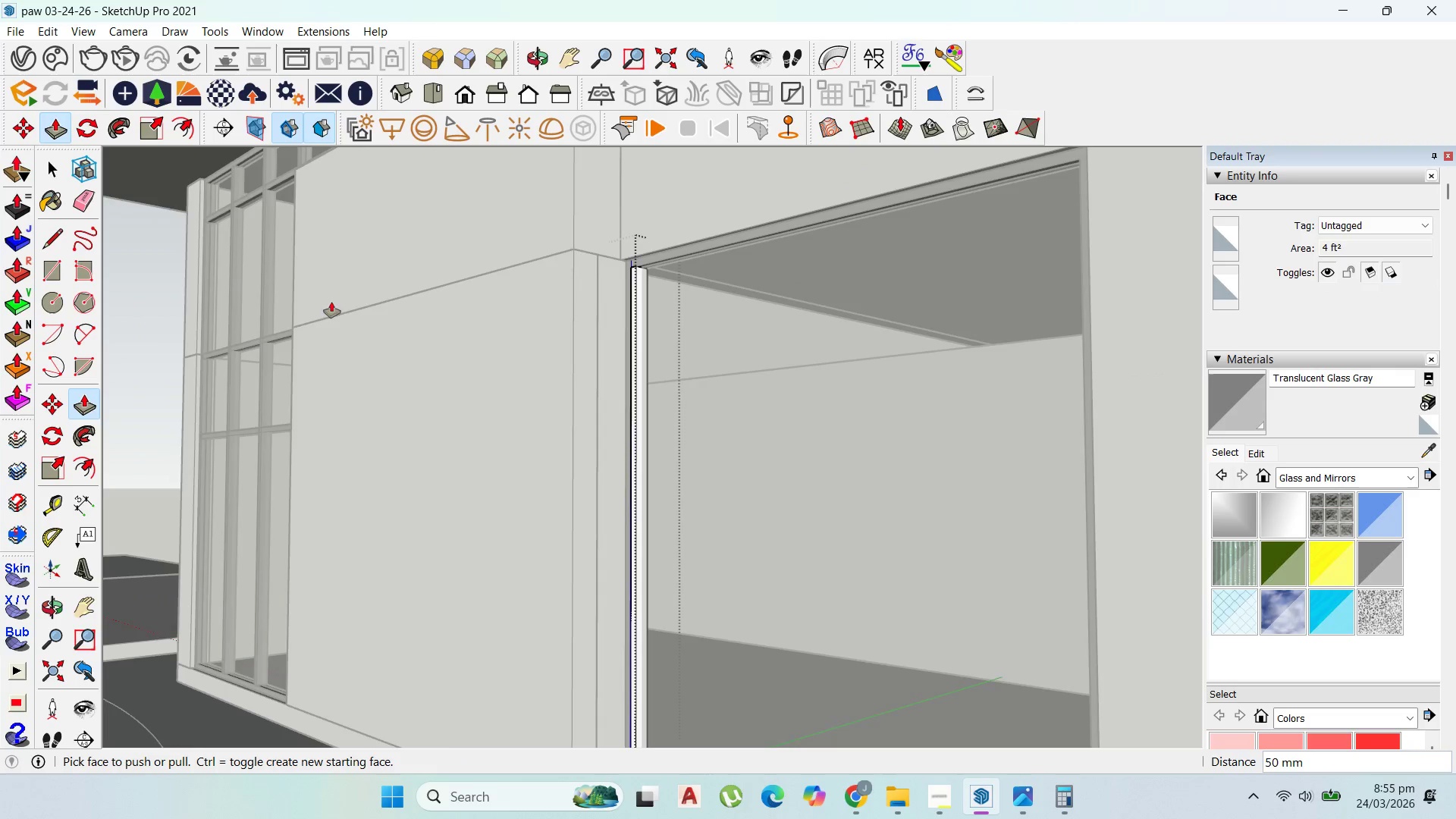 
type(50)
 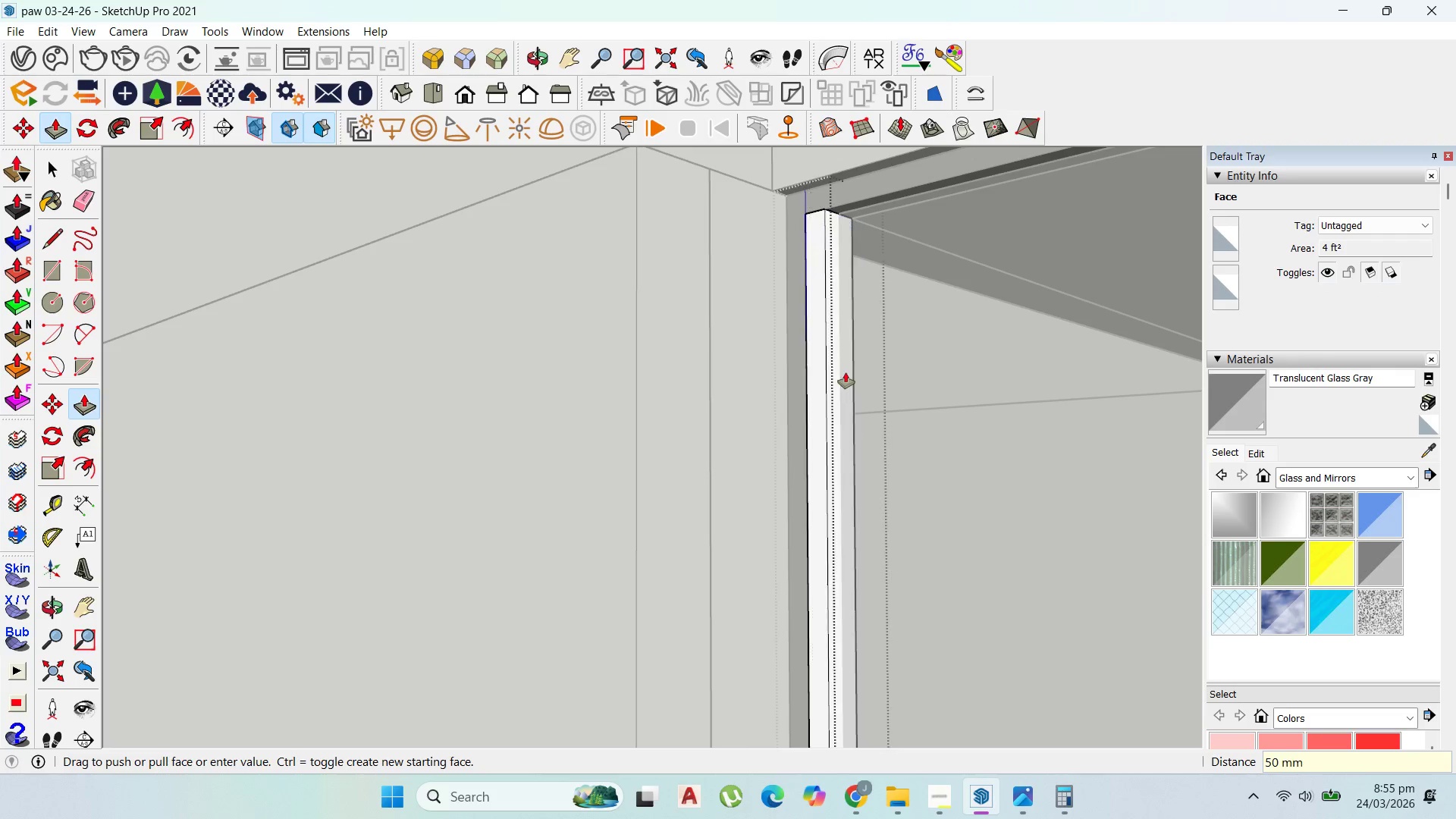 
key(Enter)
 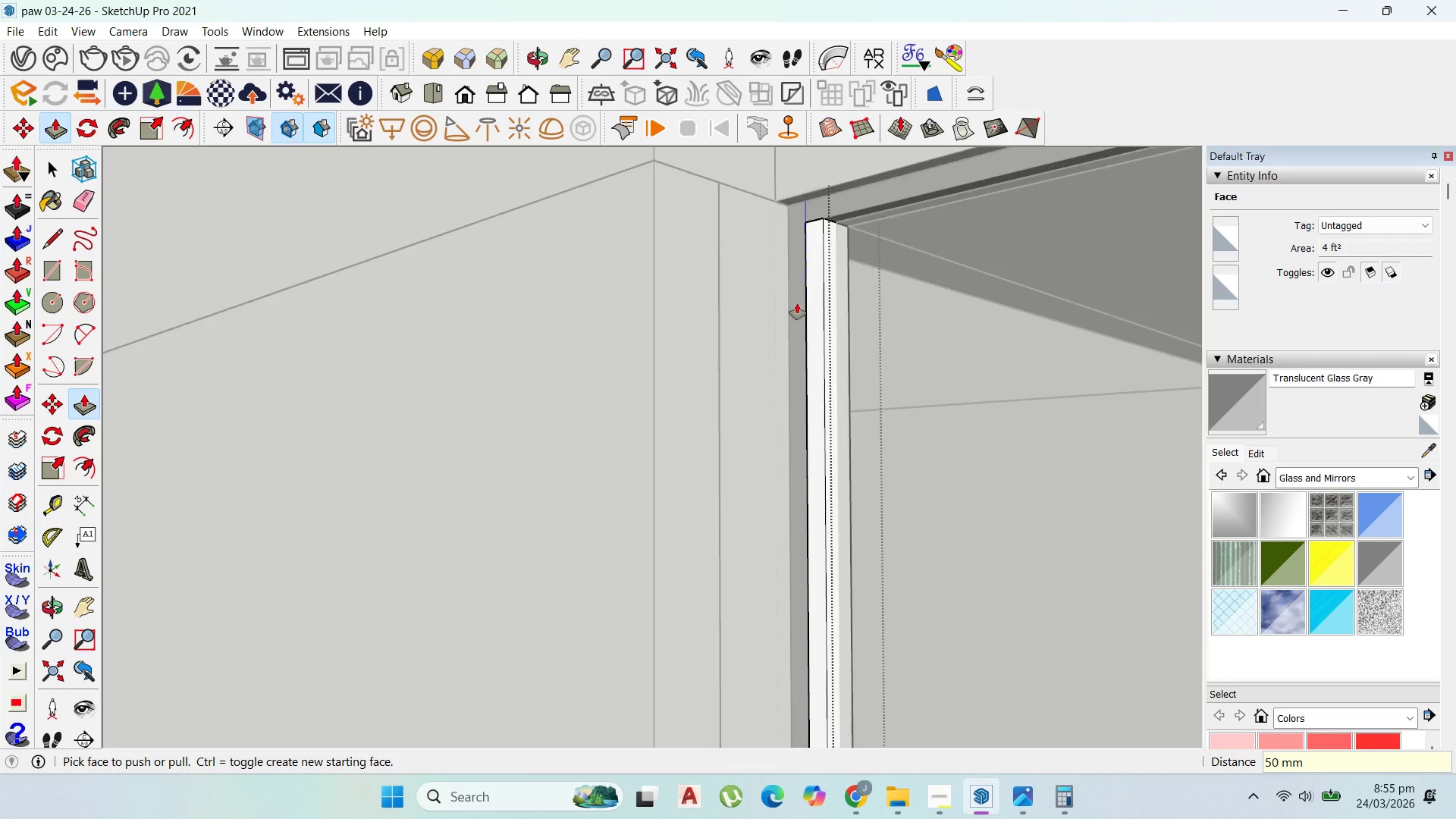 
scroll: coordinate [270, 325], scroll_direction: down, amount: 14.0
 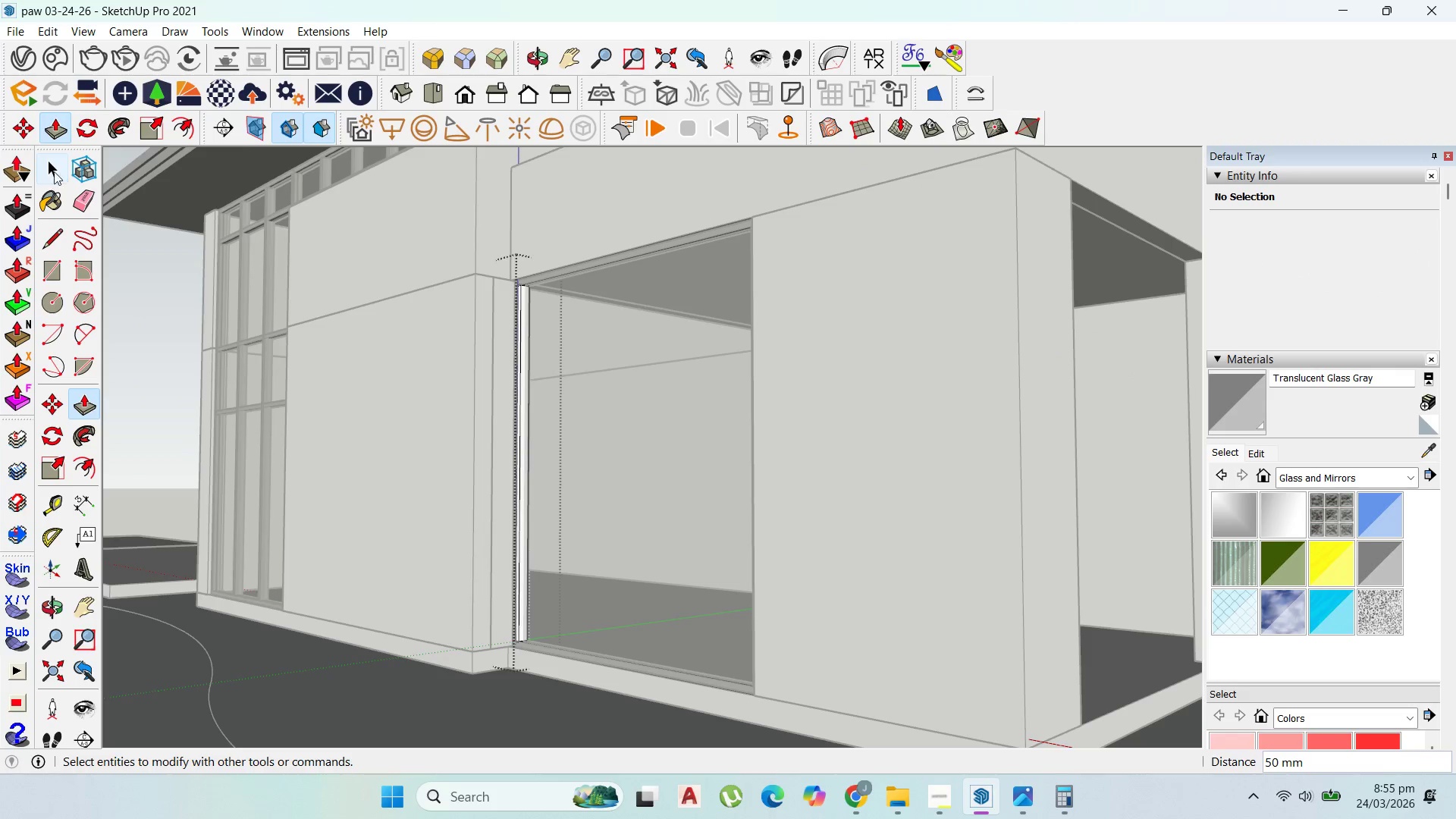 
left_click([48, 166])
 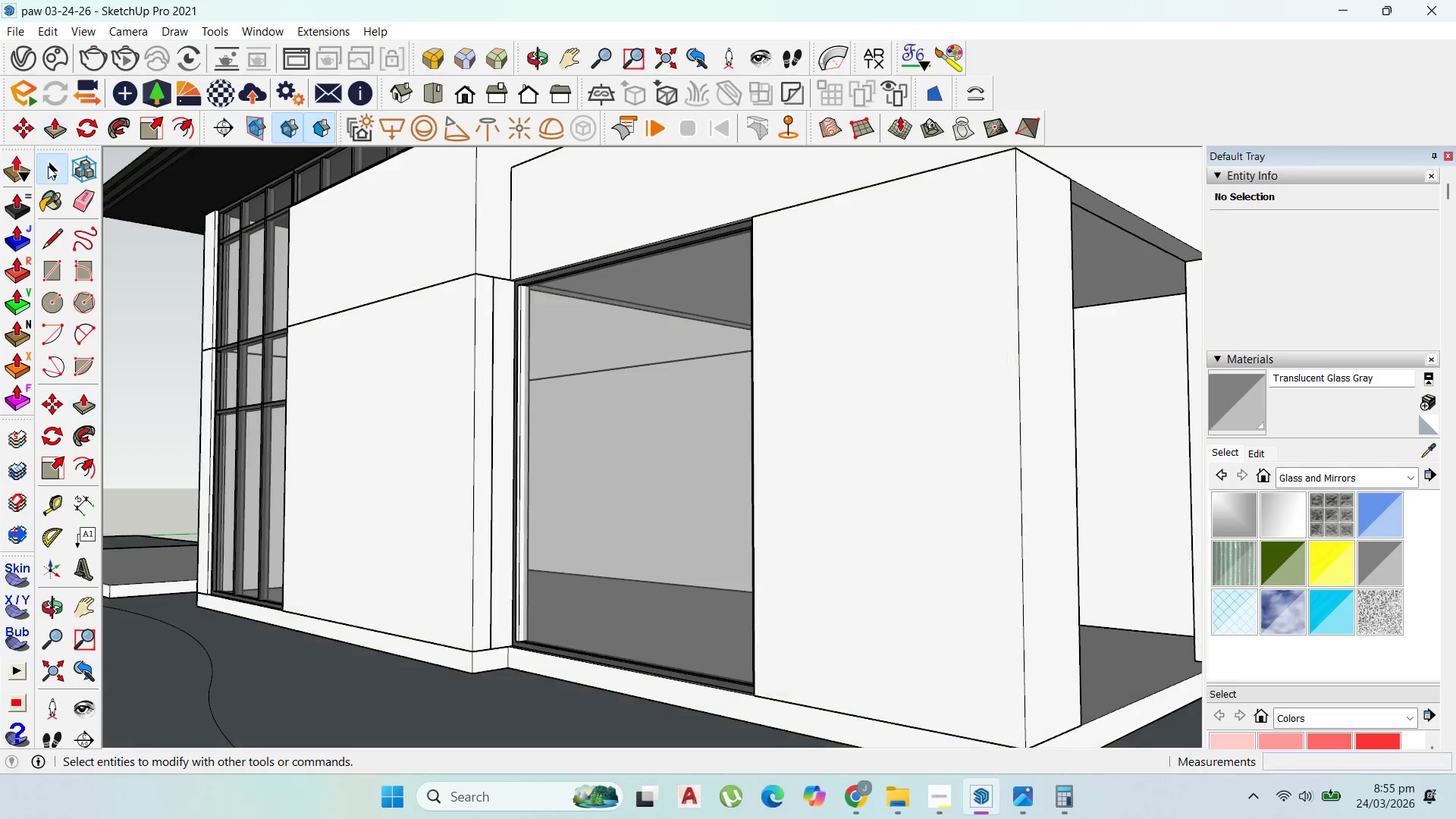 
key(Escape)
 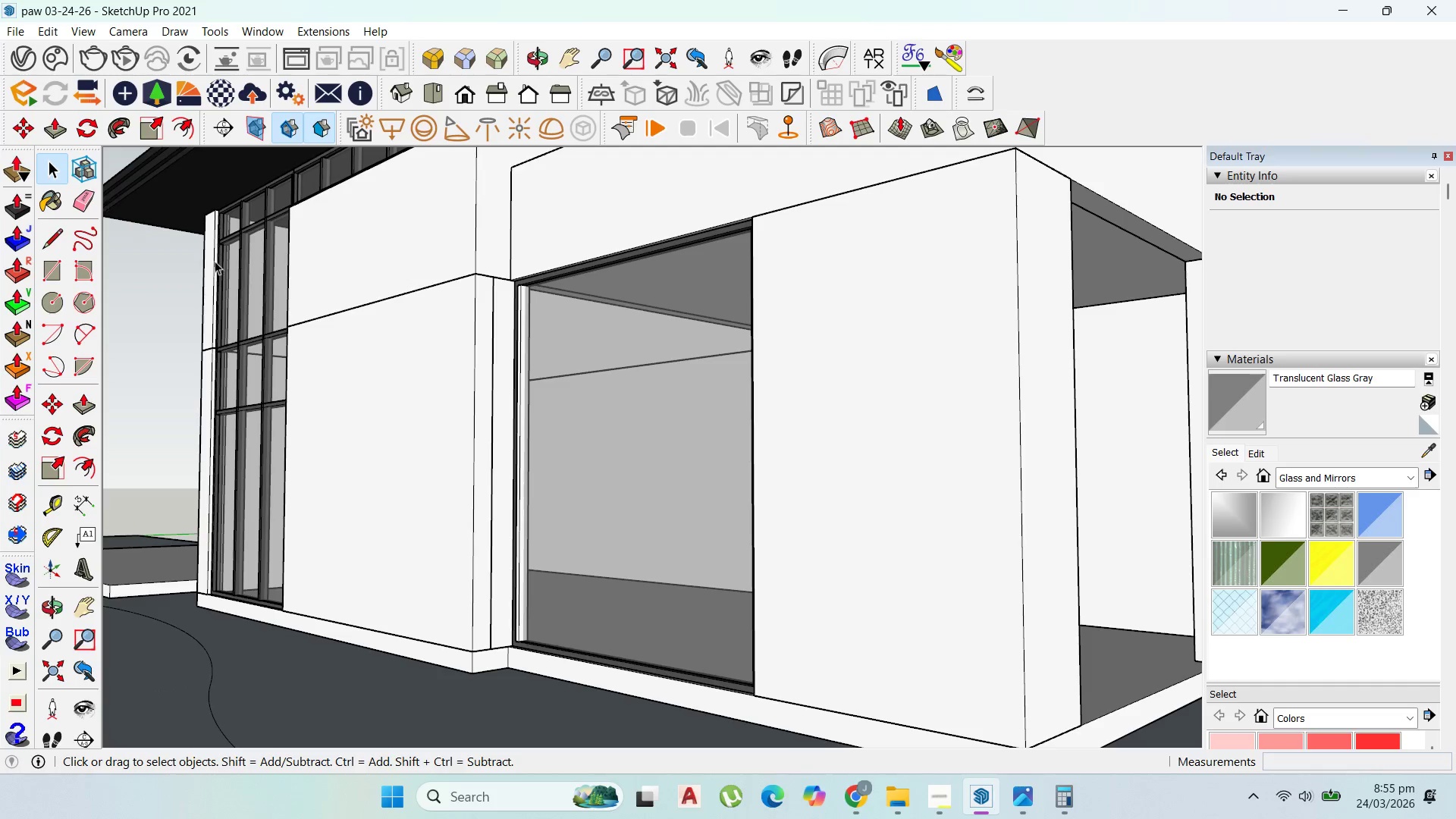 
key(Escape)
 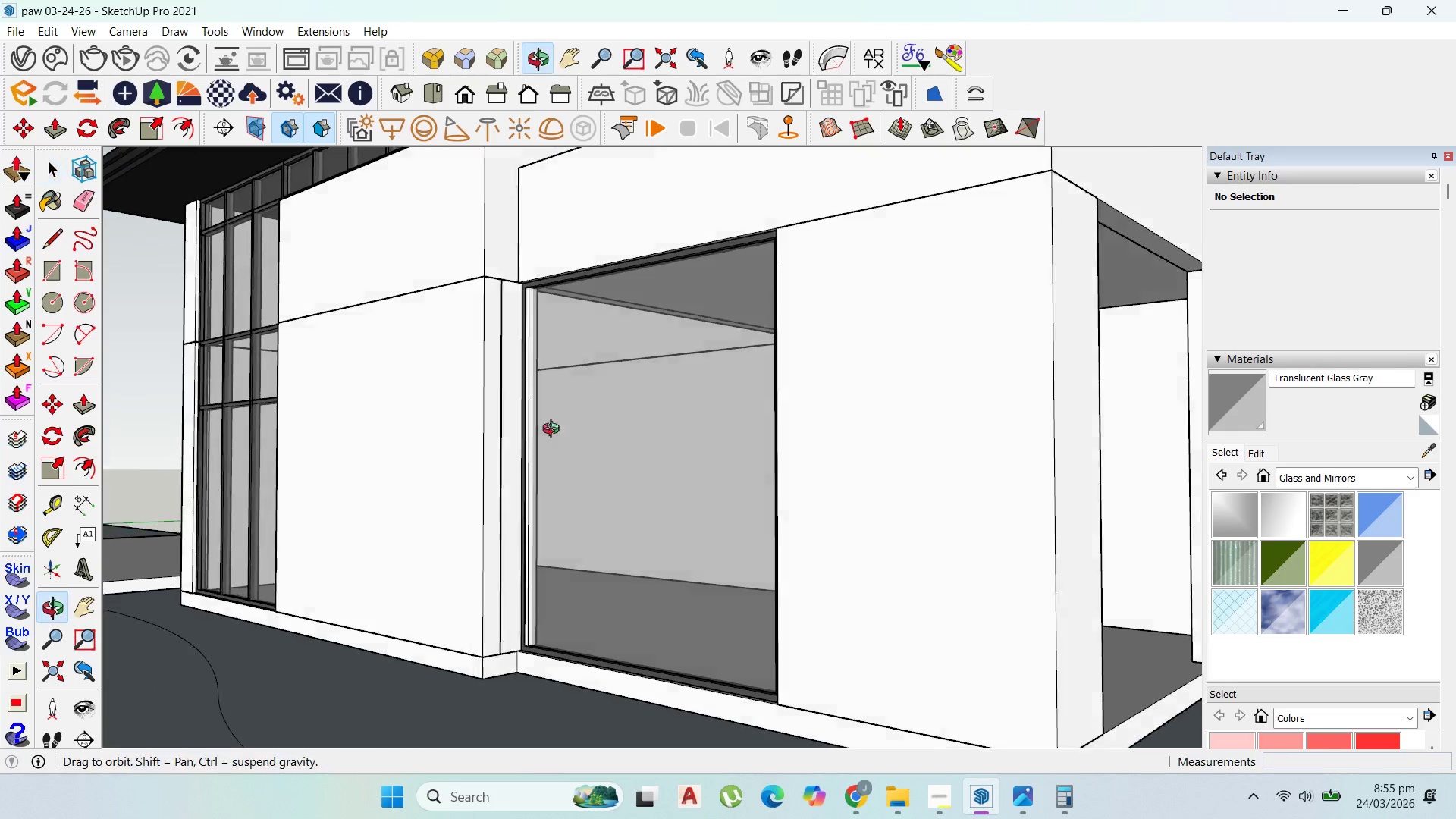 
scroll: coordinate [676, 457], scroll_direction: up, amount: 1.0
 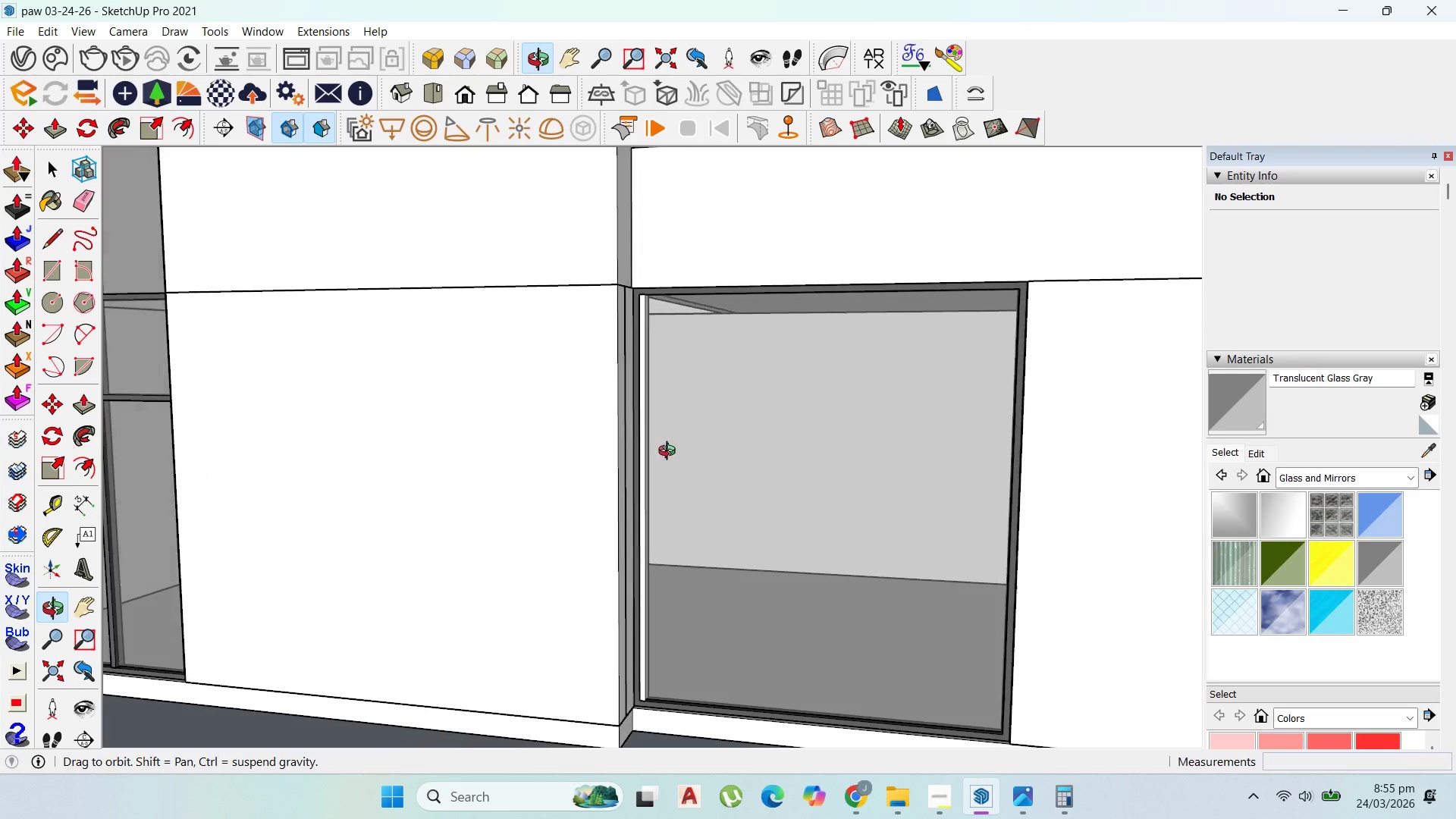 
scroll: coordinate [659, 429], scroll_direction: down, amount: 1.0
 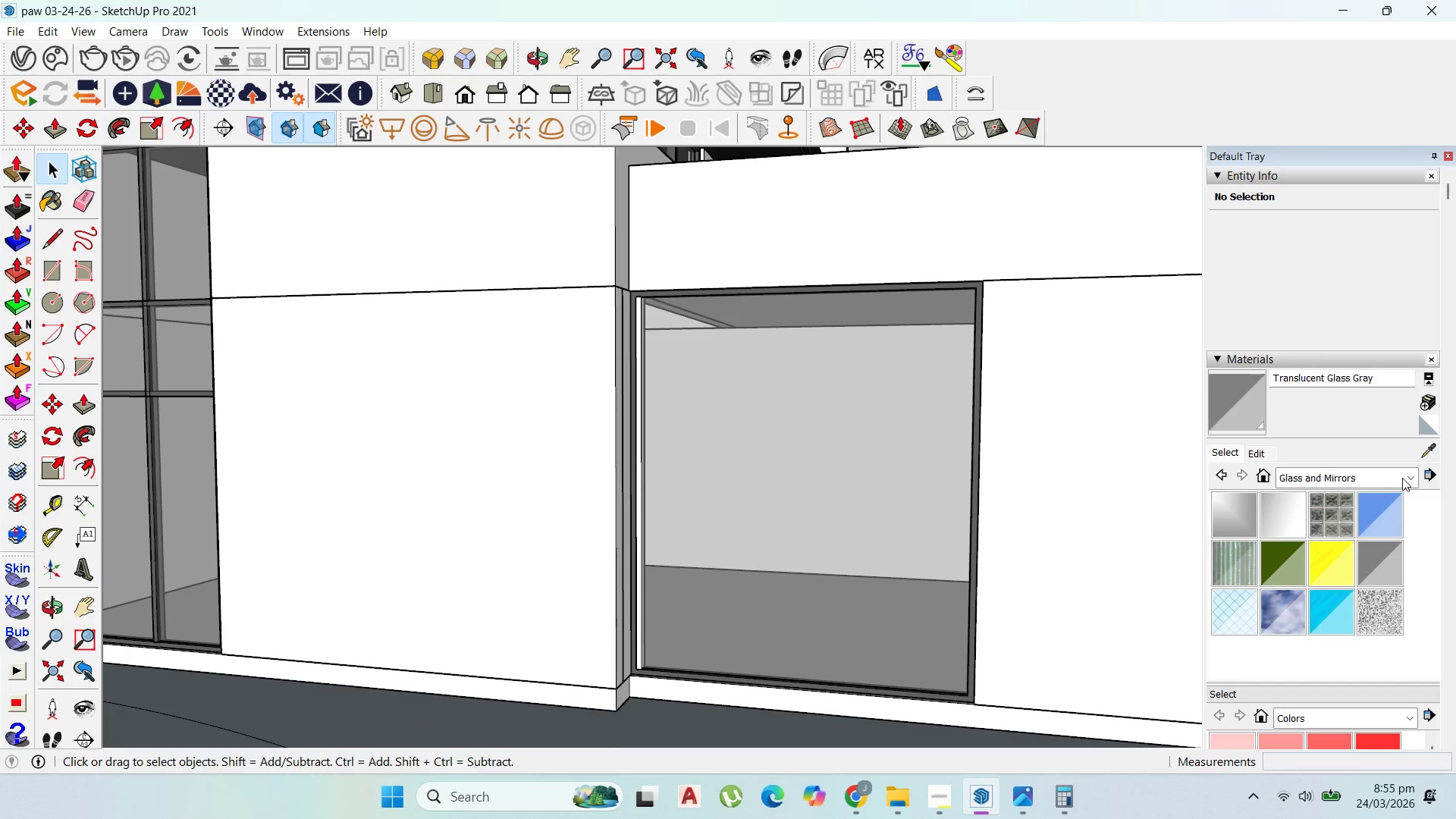 
left_click([1425, 447])
 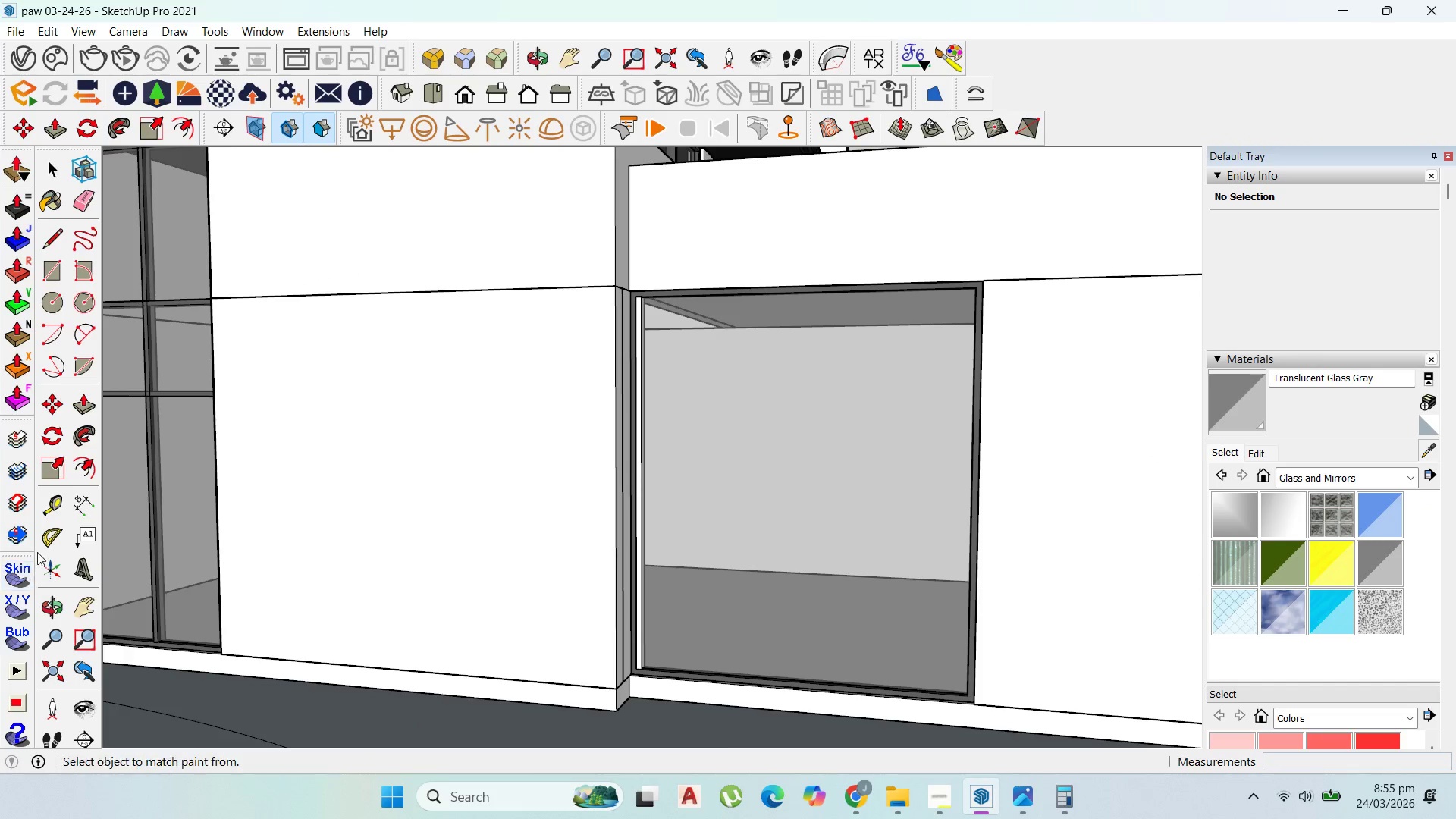 
left_click([45, 507])
 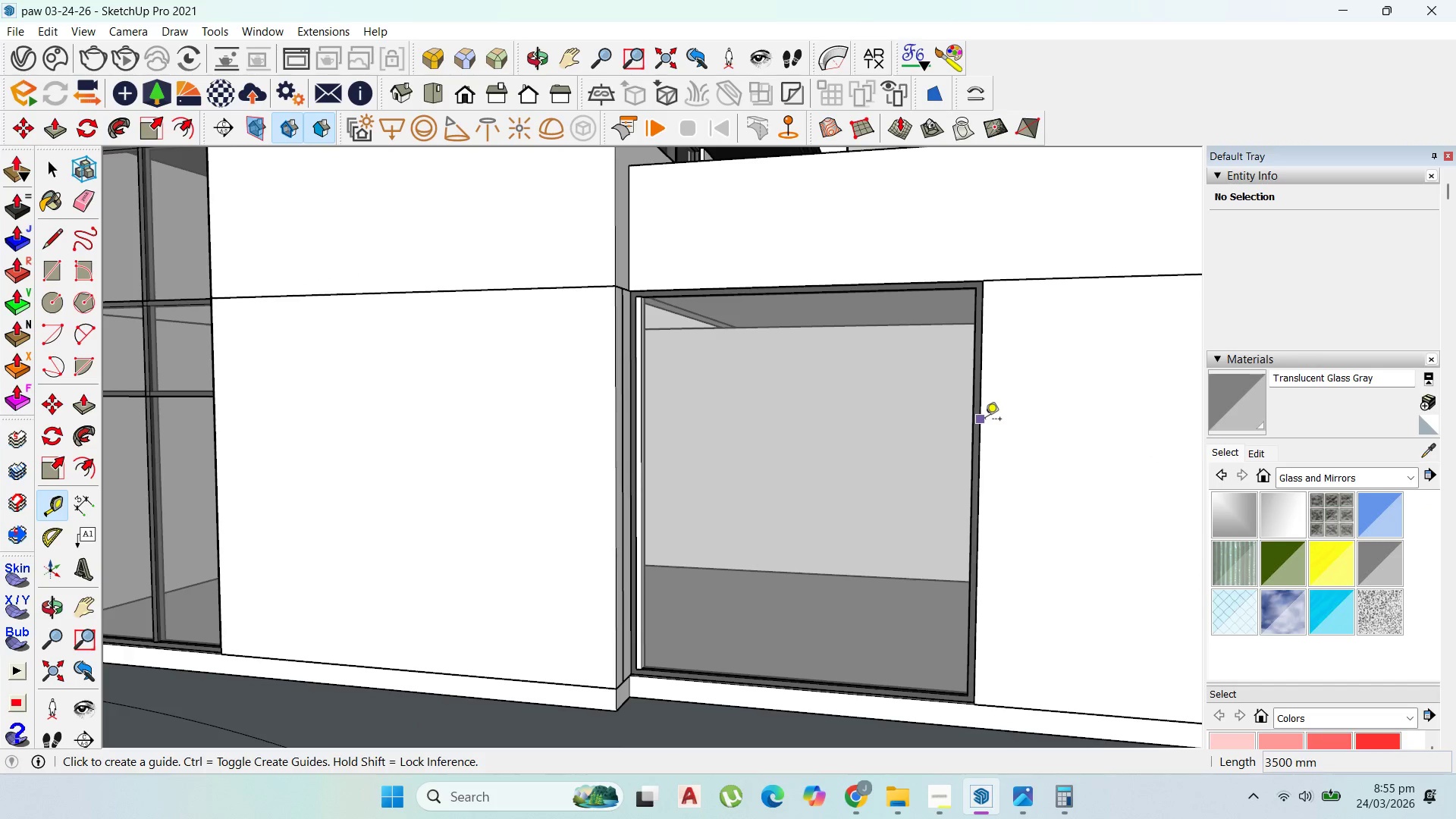 
left_click([985, 420])
 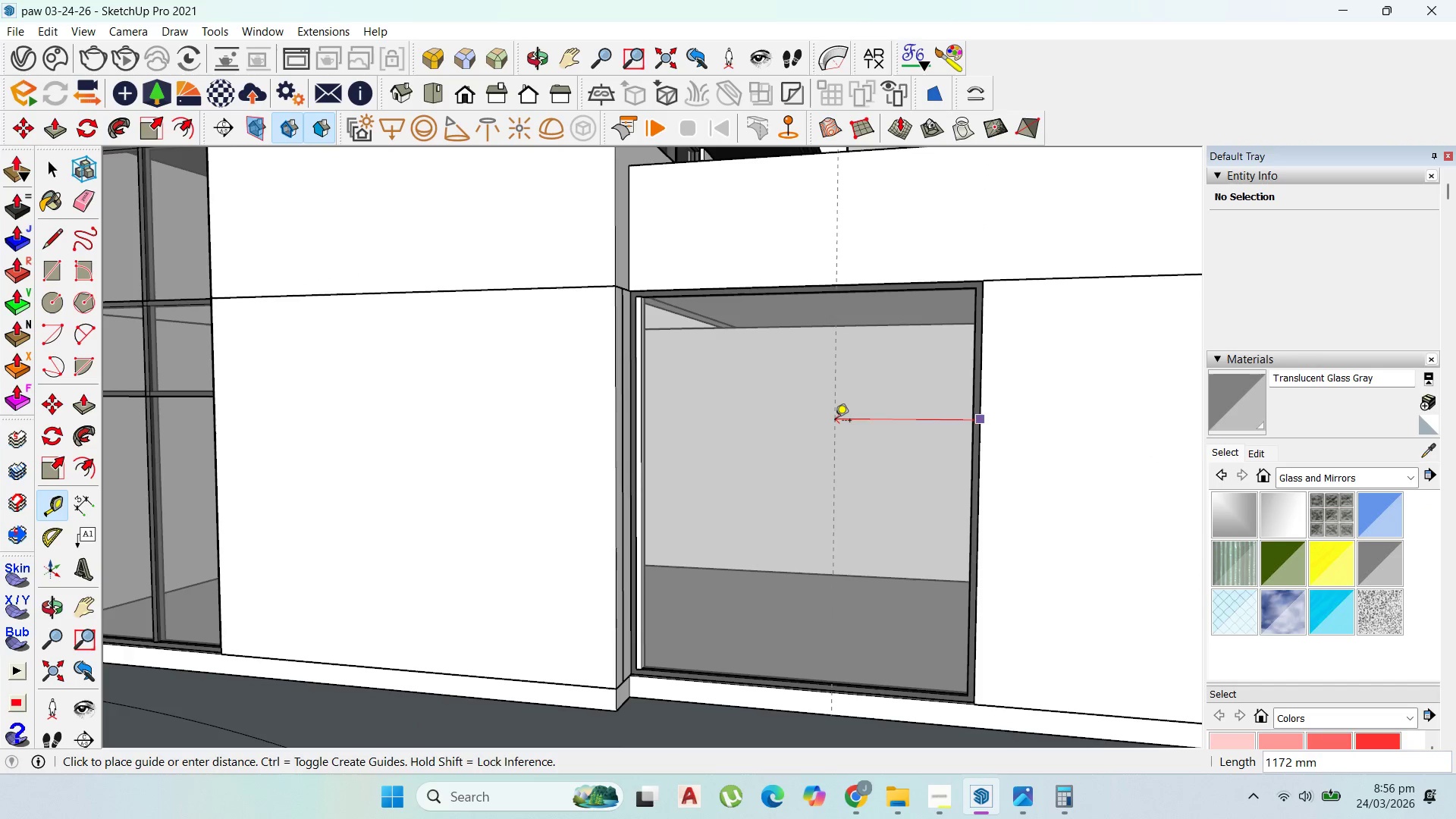 
hold_key(key=ShiftLeft, duration=1.51)
 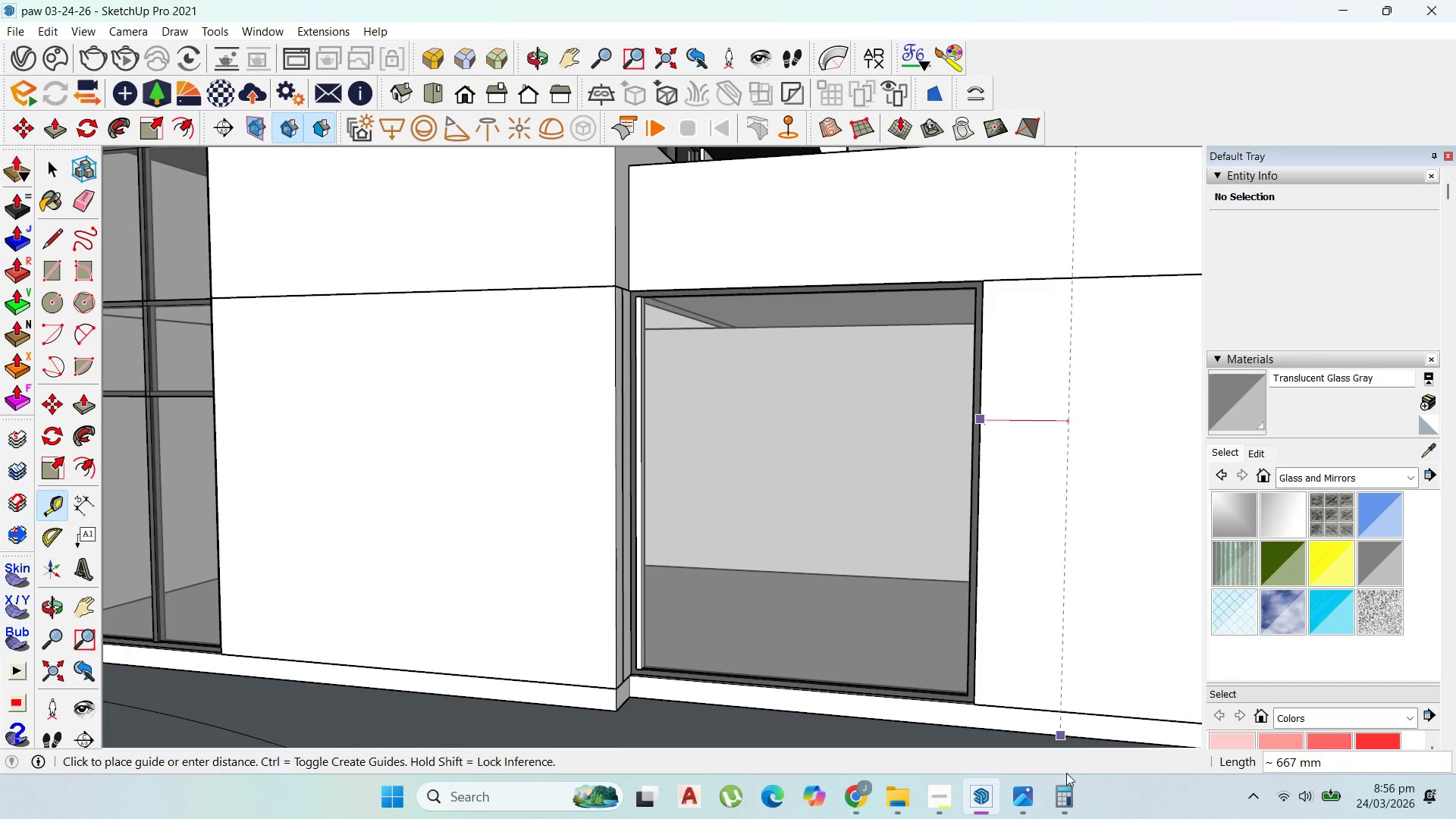 
hold_key(key=ShiftLeft, duration=0.47)
 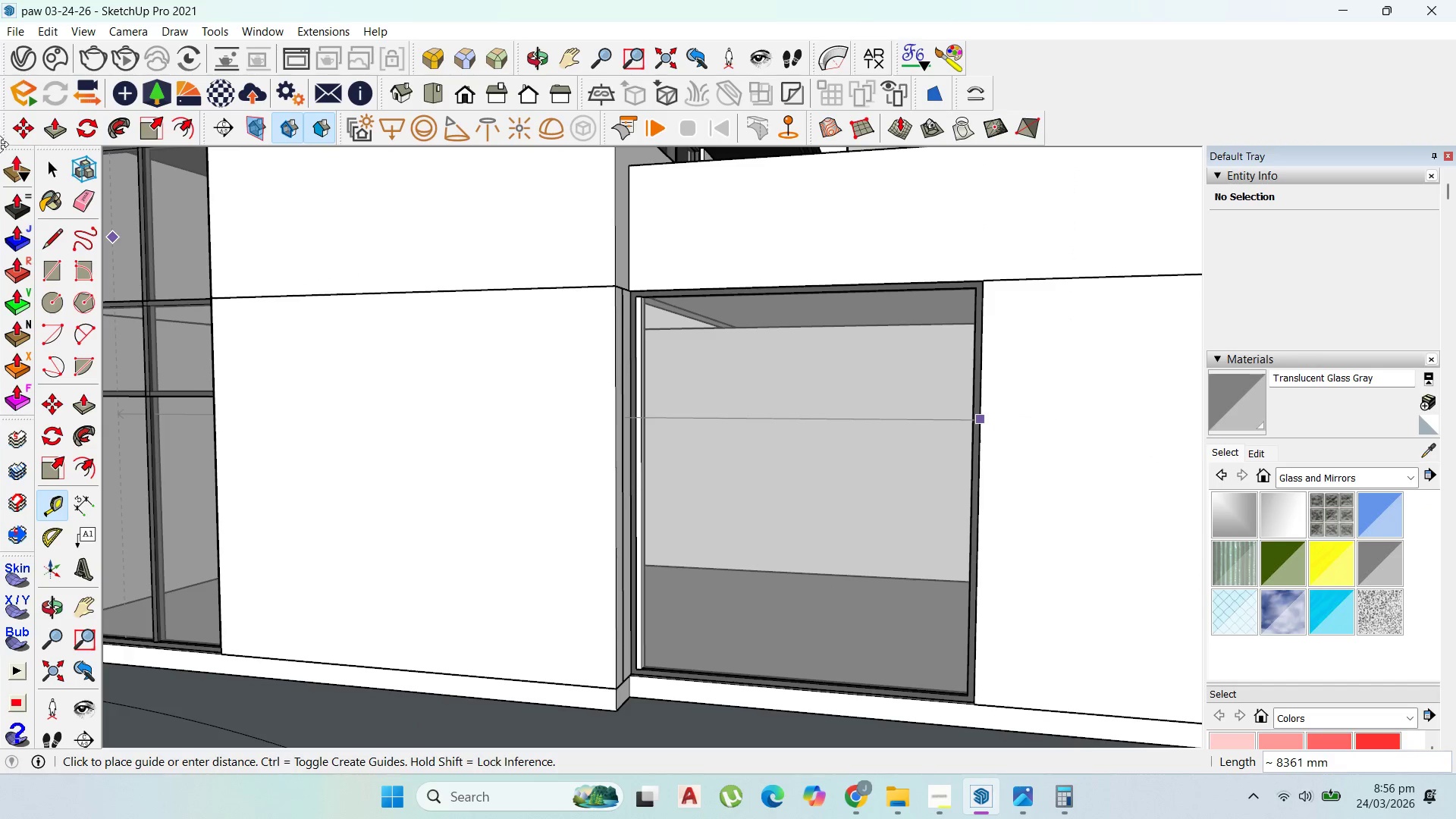 
left_click([14, 137])
 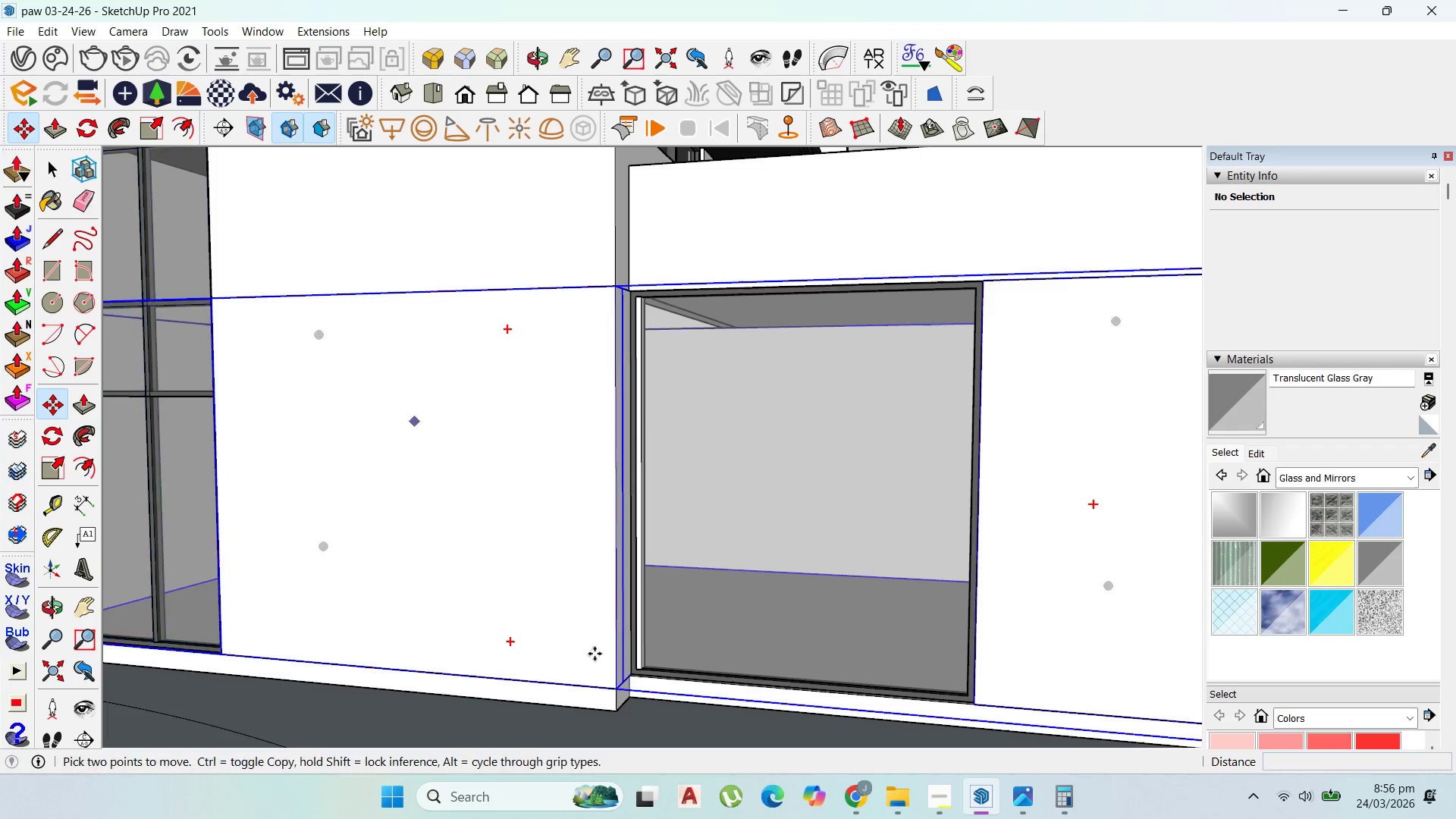 
scroll: coordinate [629, 661], scroll_direction: up, amount: 20.0
 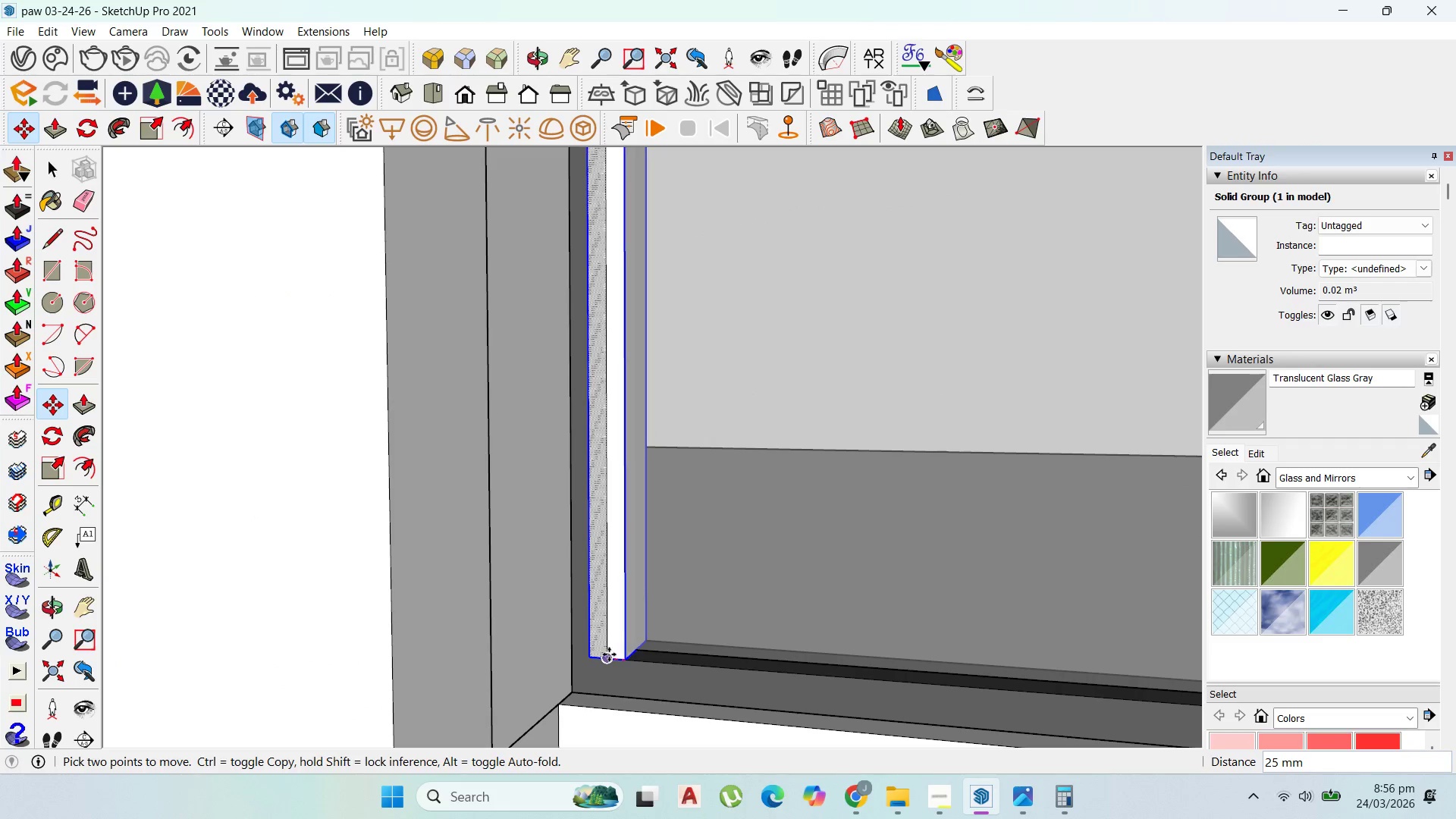 
left_click([608, 654])
 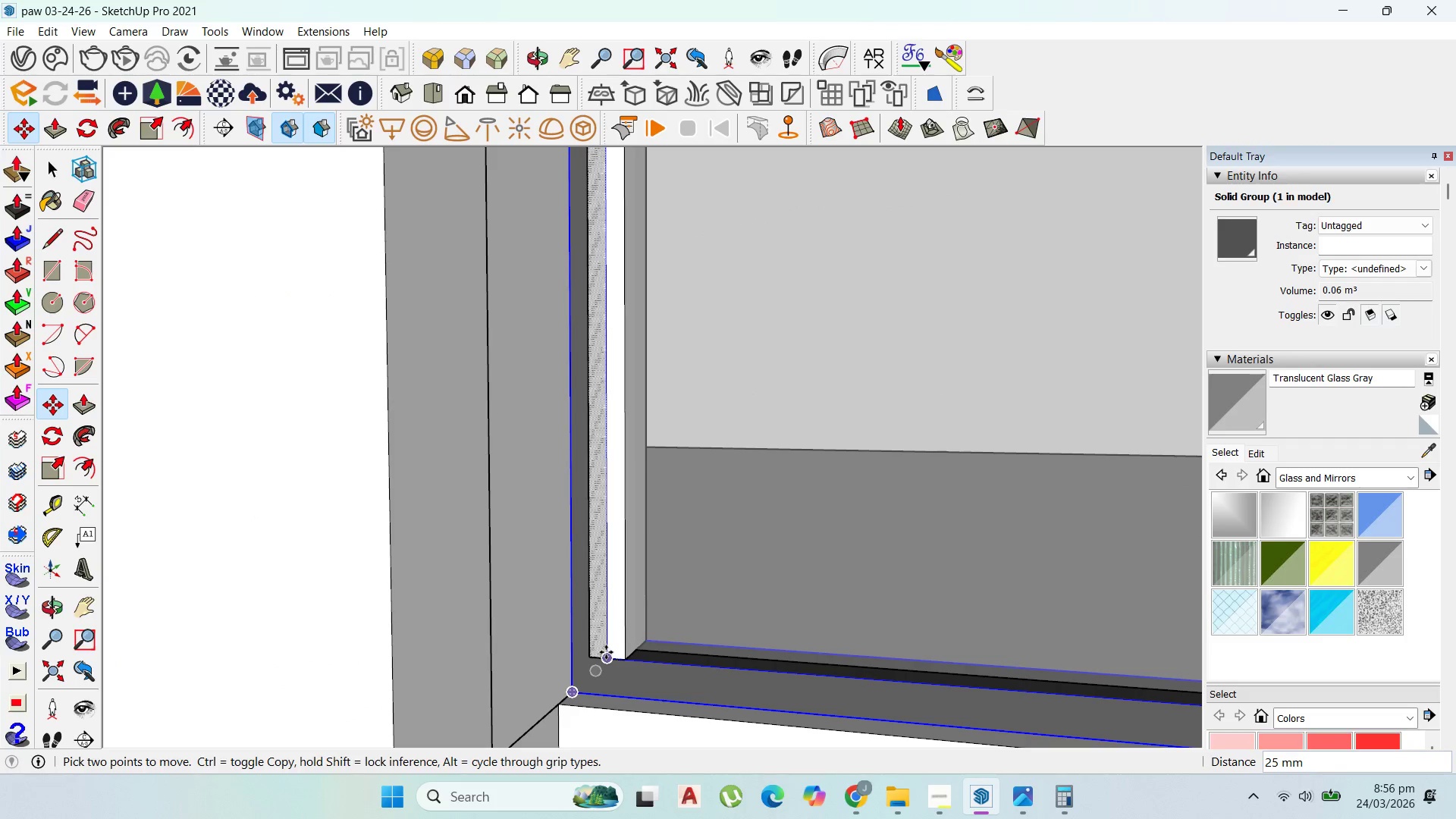 
scroll: coordinate [610, 656], scroll_direction: up, amount: 6.0
 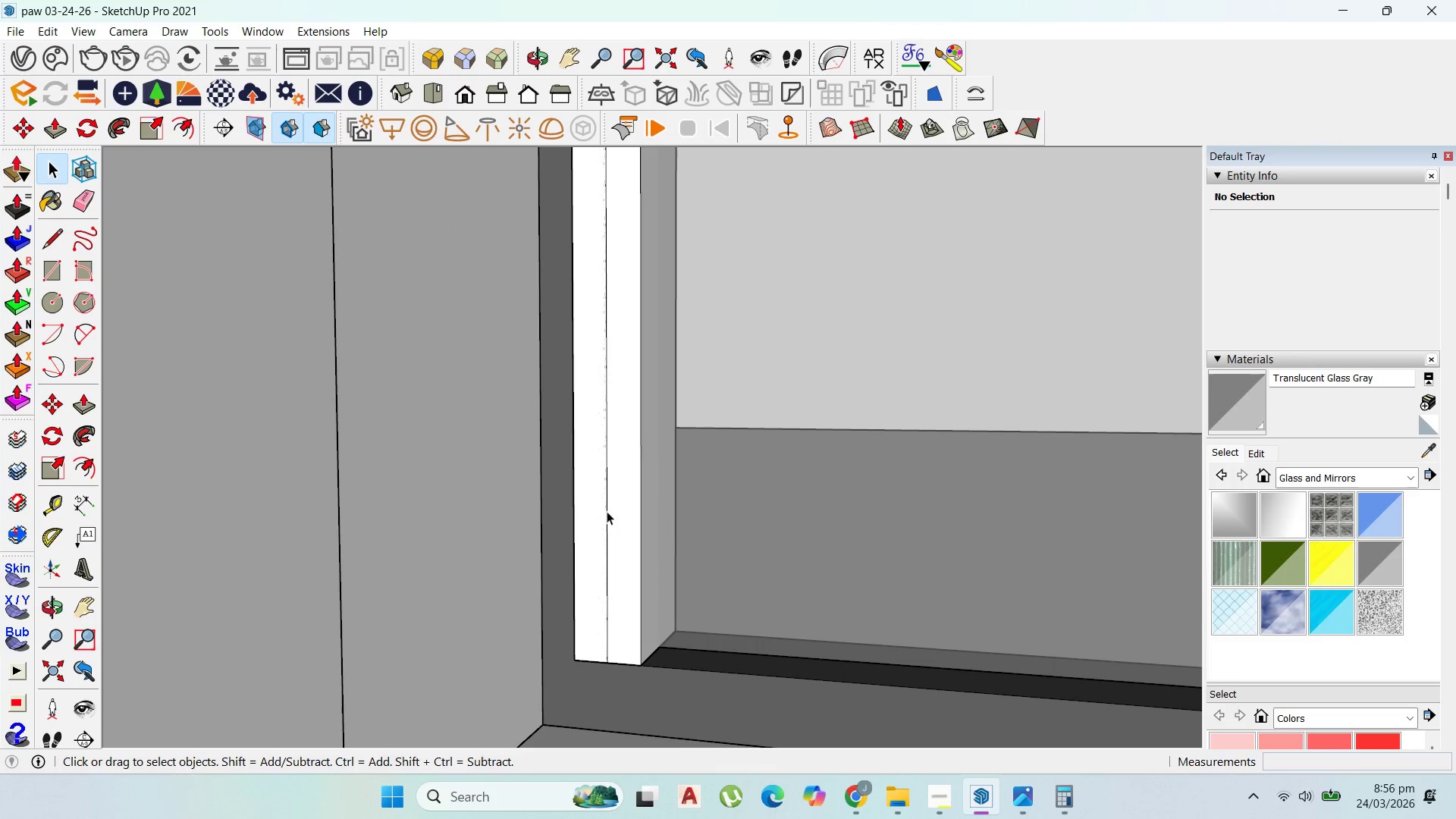 
left_click([629, 544])
 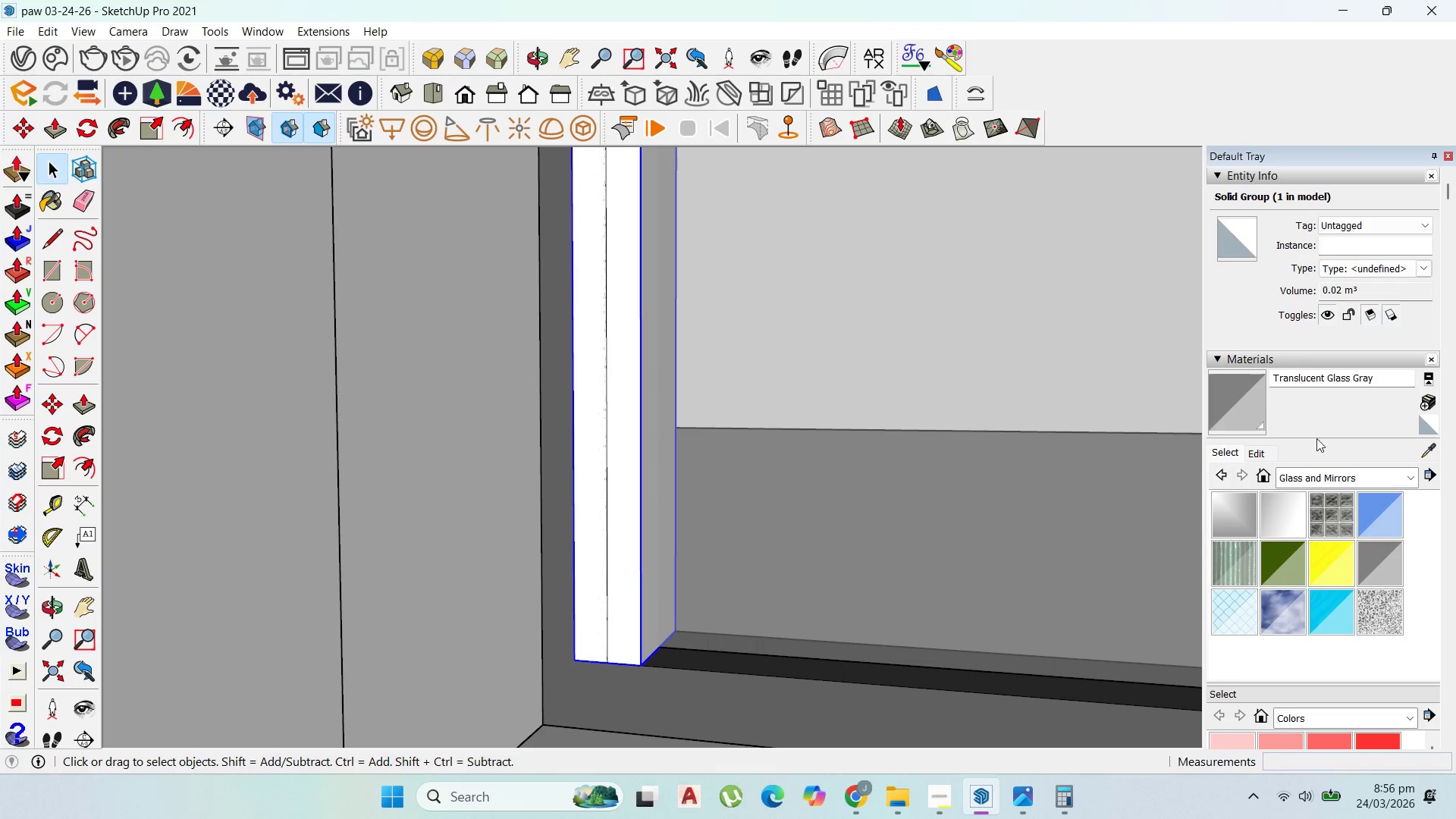 
left_click([1434, 443])
 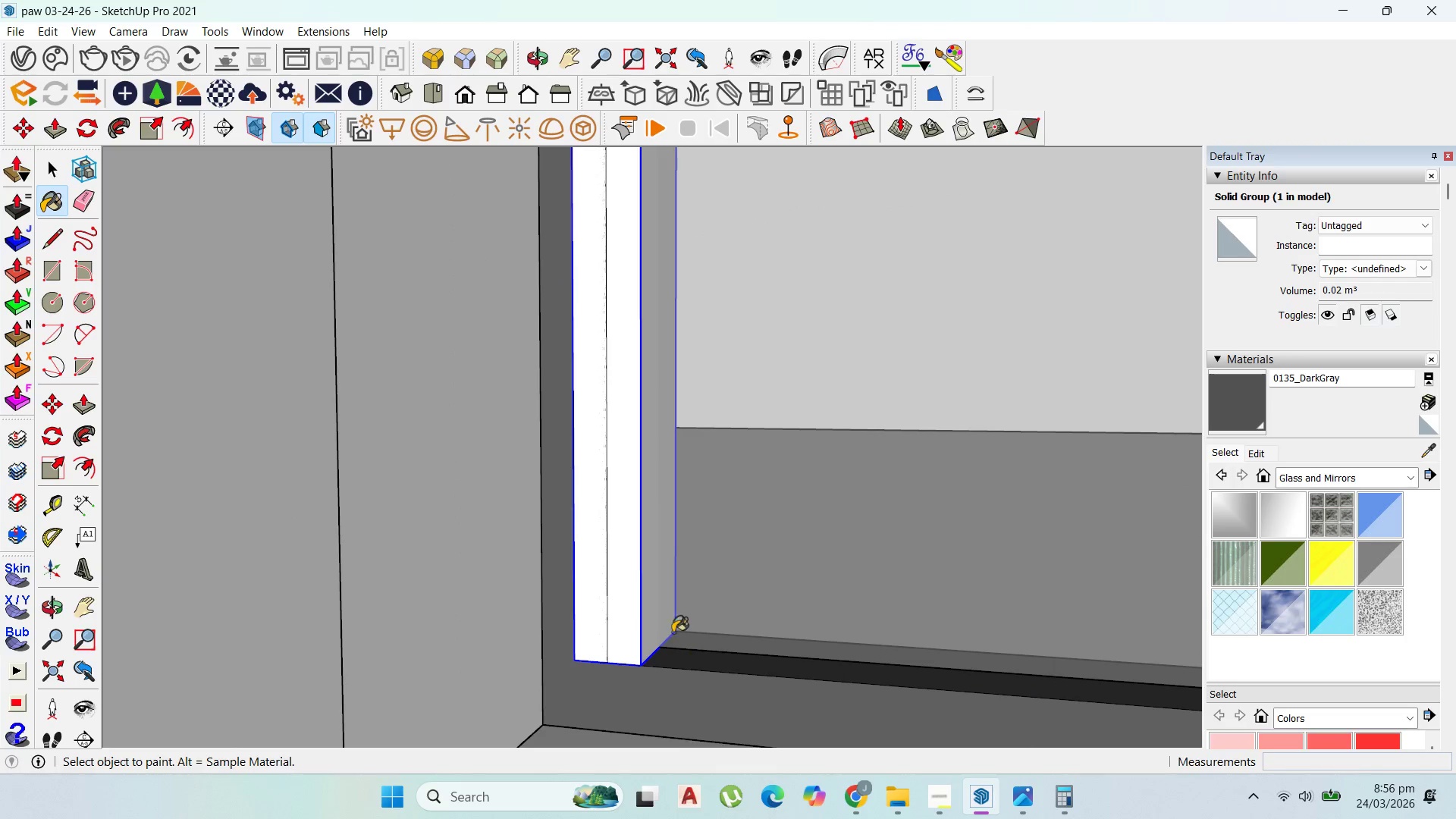 
double_click([633, 616])
 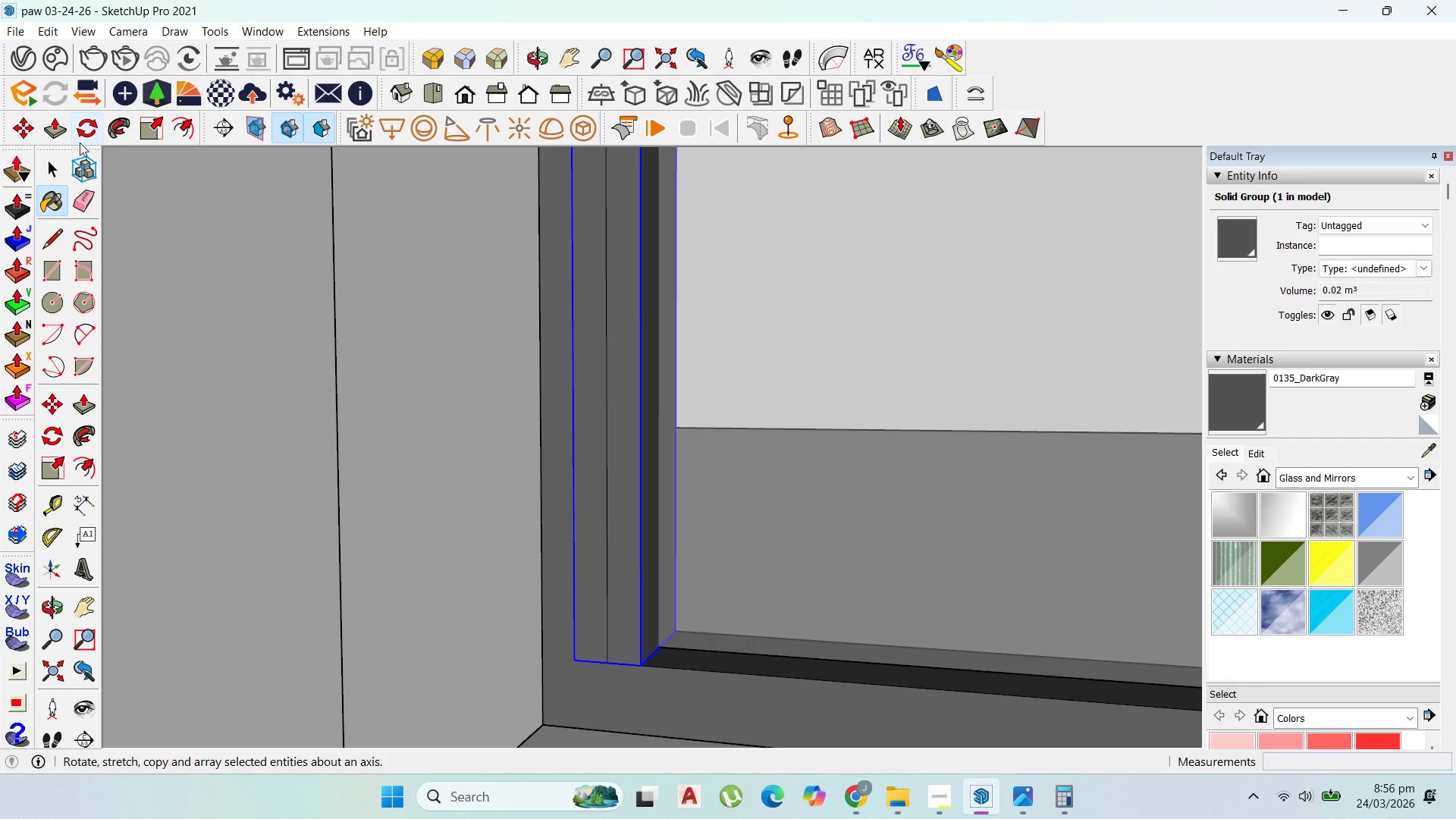 
left_click([17, 127])
 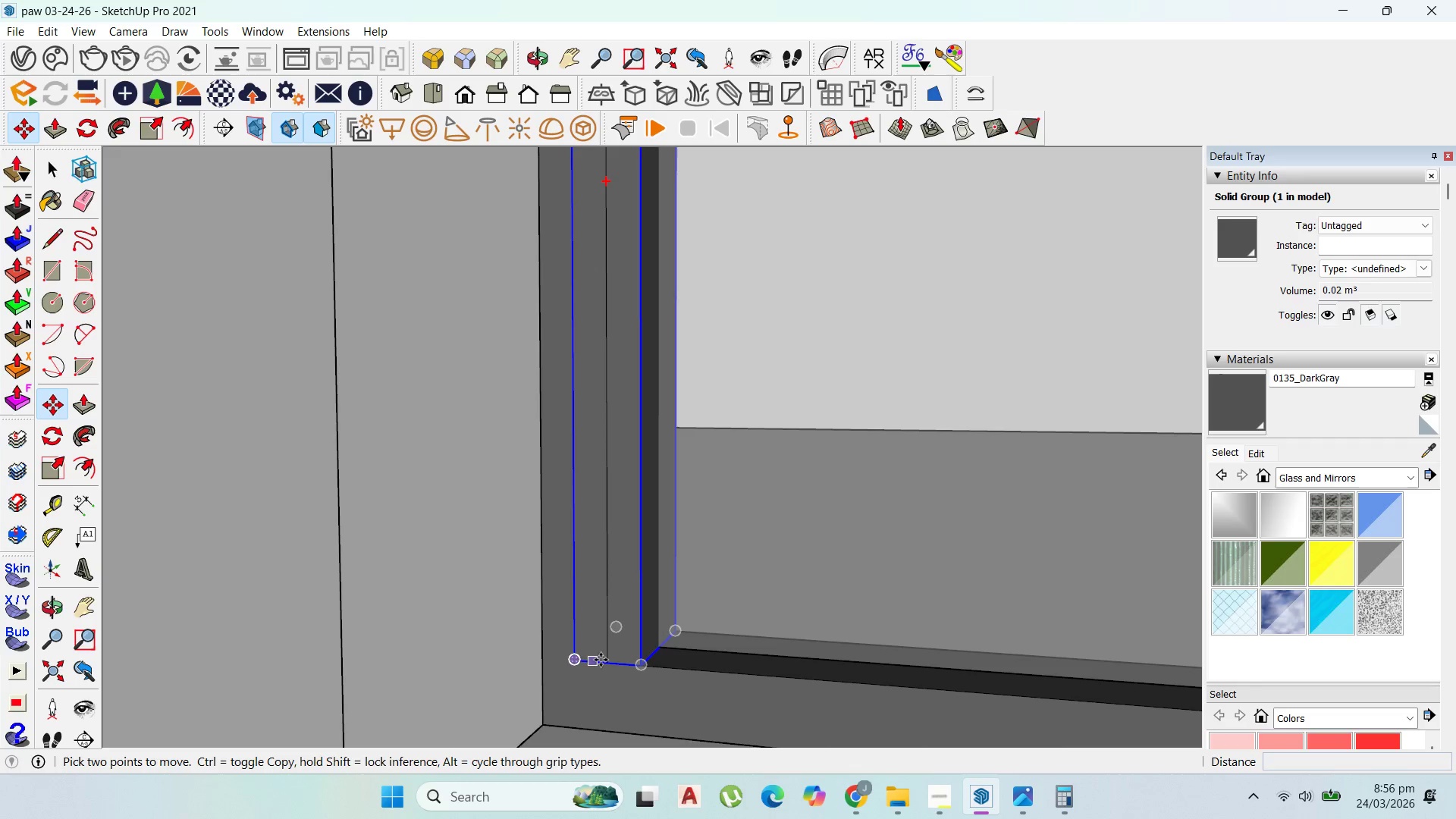 
left_click([609, 660])
 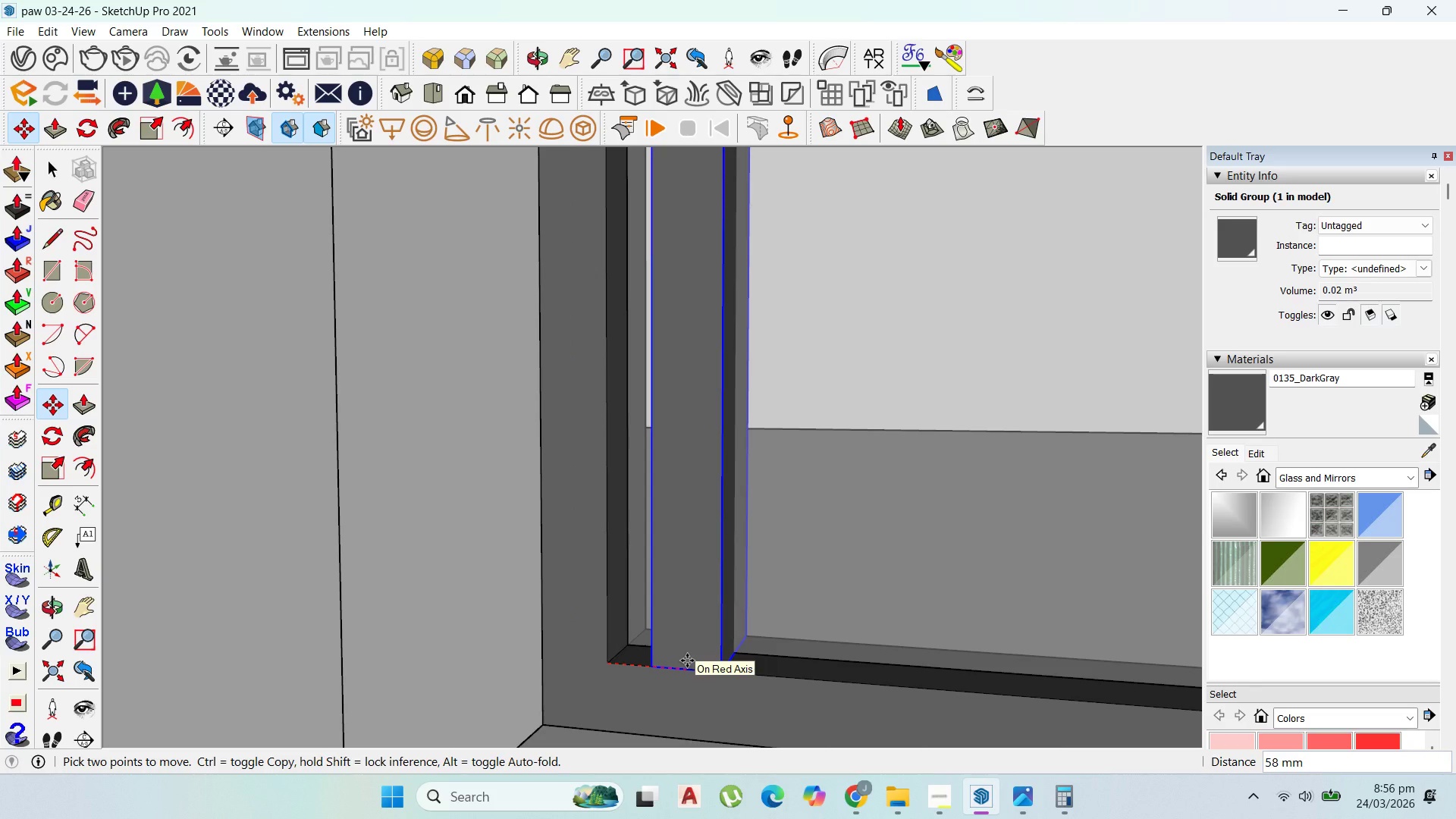 
type(1000)
 